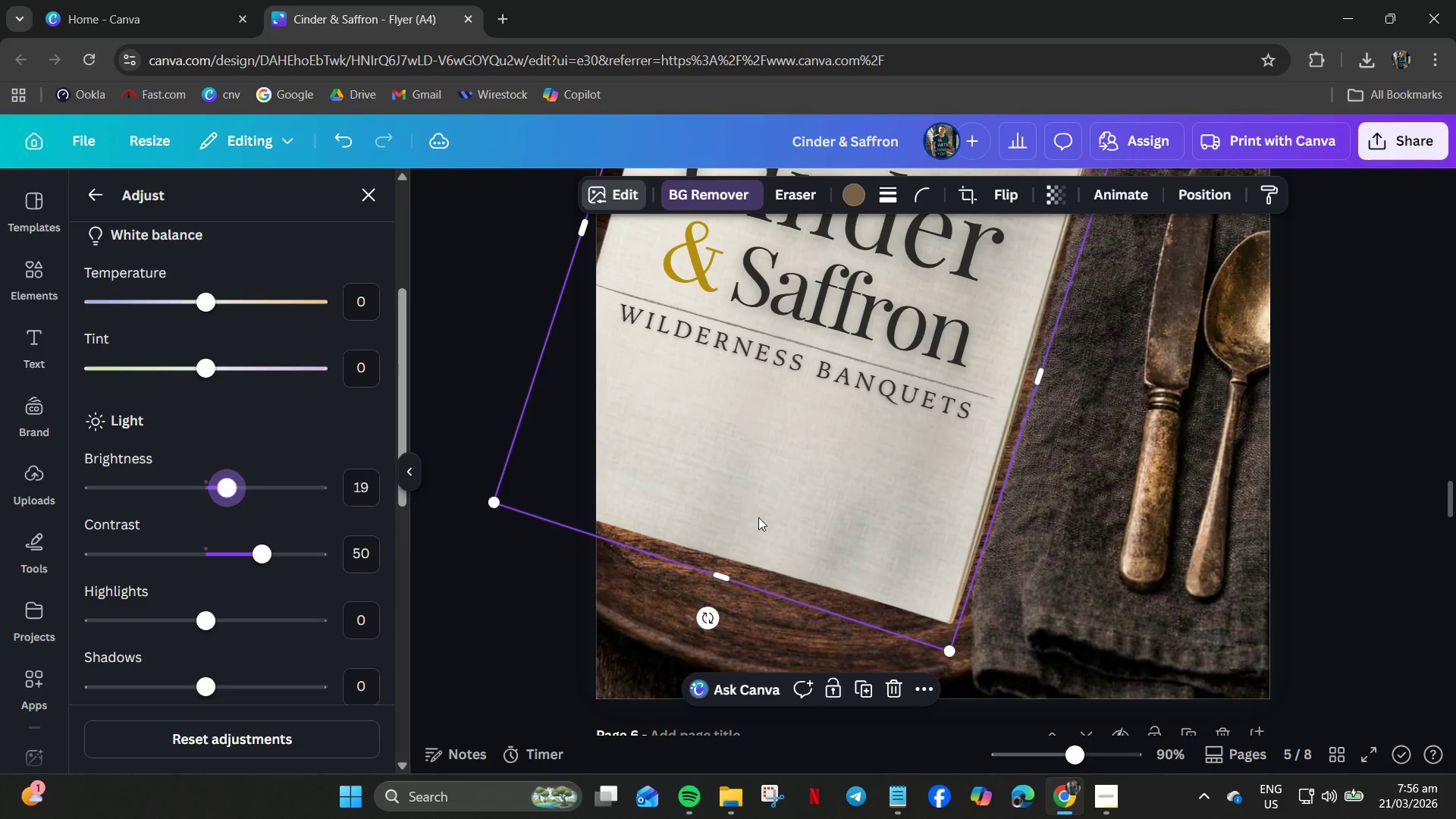 
scroll: coordinate [758, 517], scroll_direction: up, amount: 2.0
 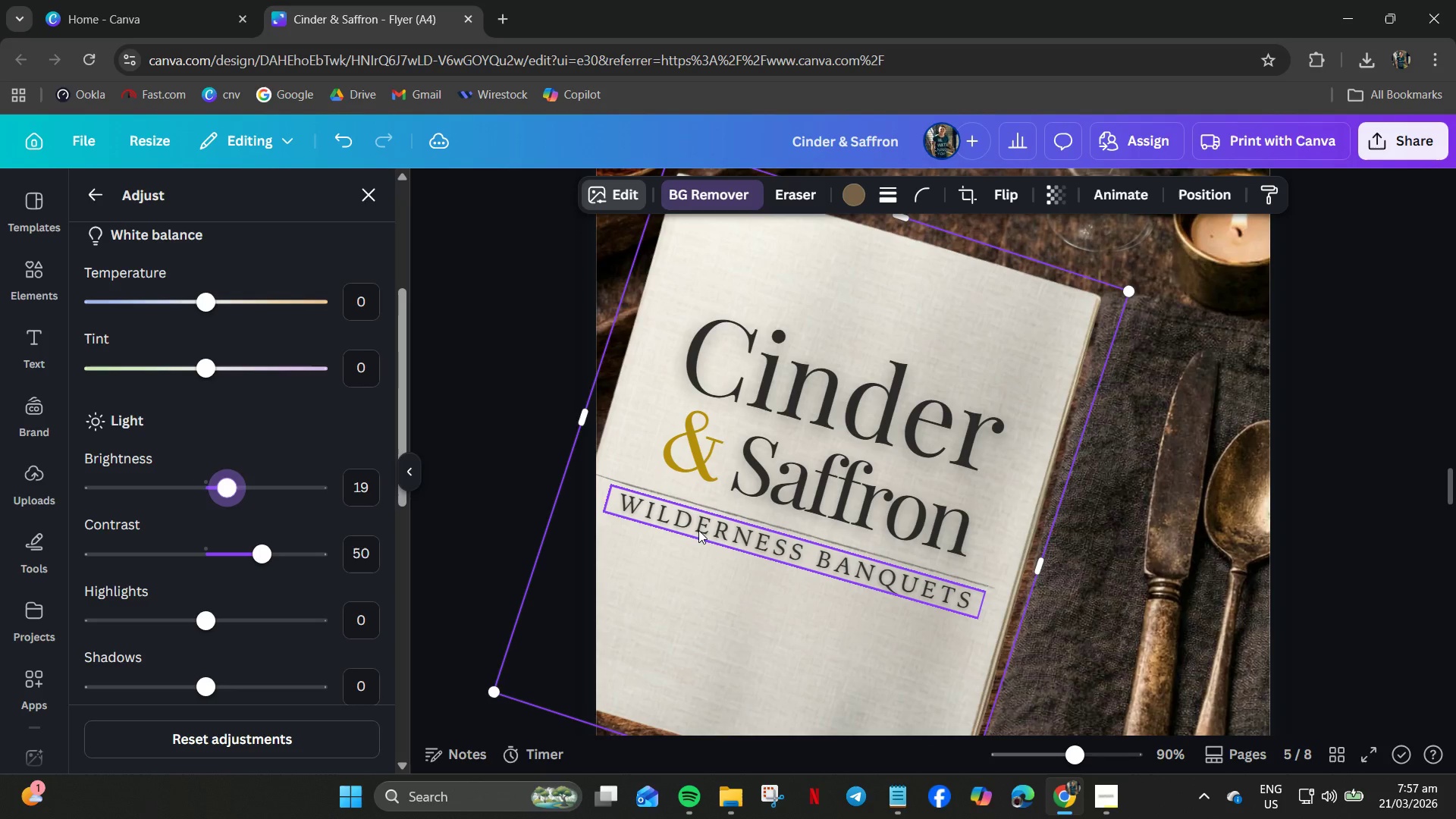 
scroll: coordinate [654, 532], scroll_direction: down, amount: 2.0
 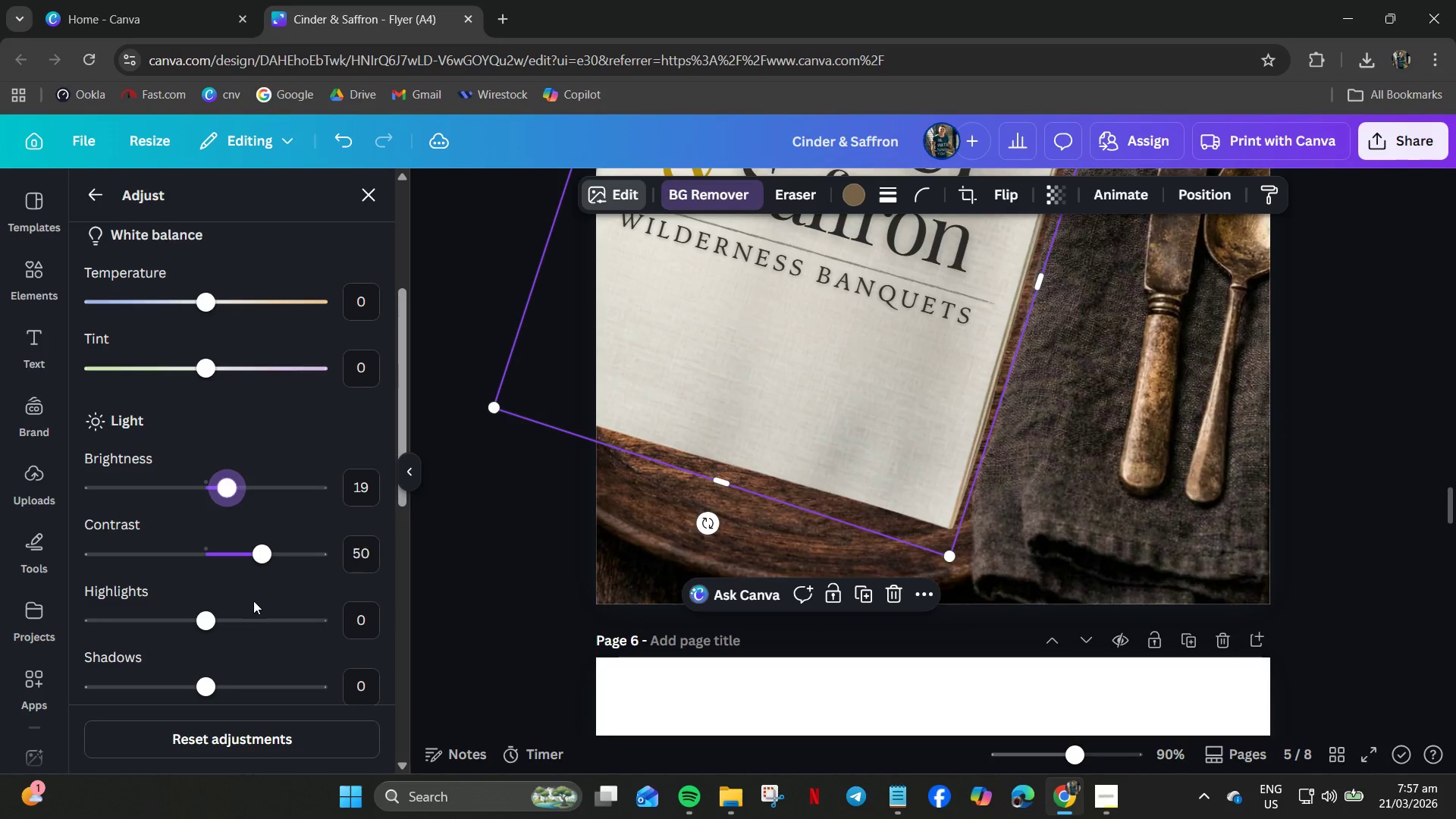 
hold_key(key=ControlLeft, duration=1.39)
 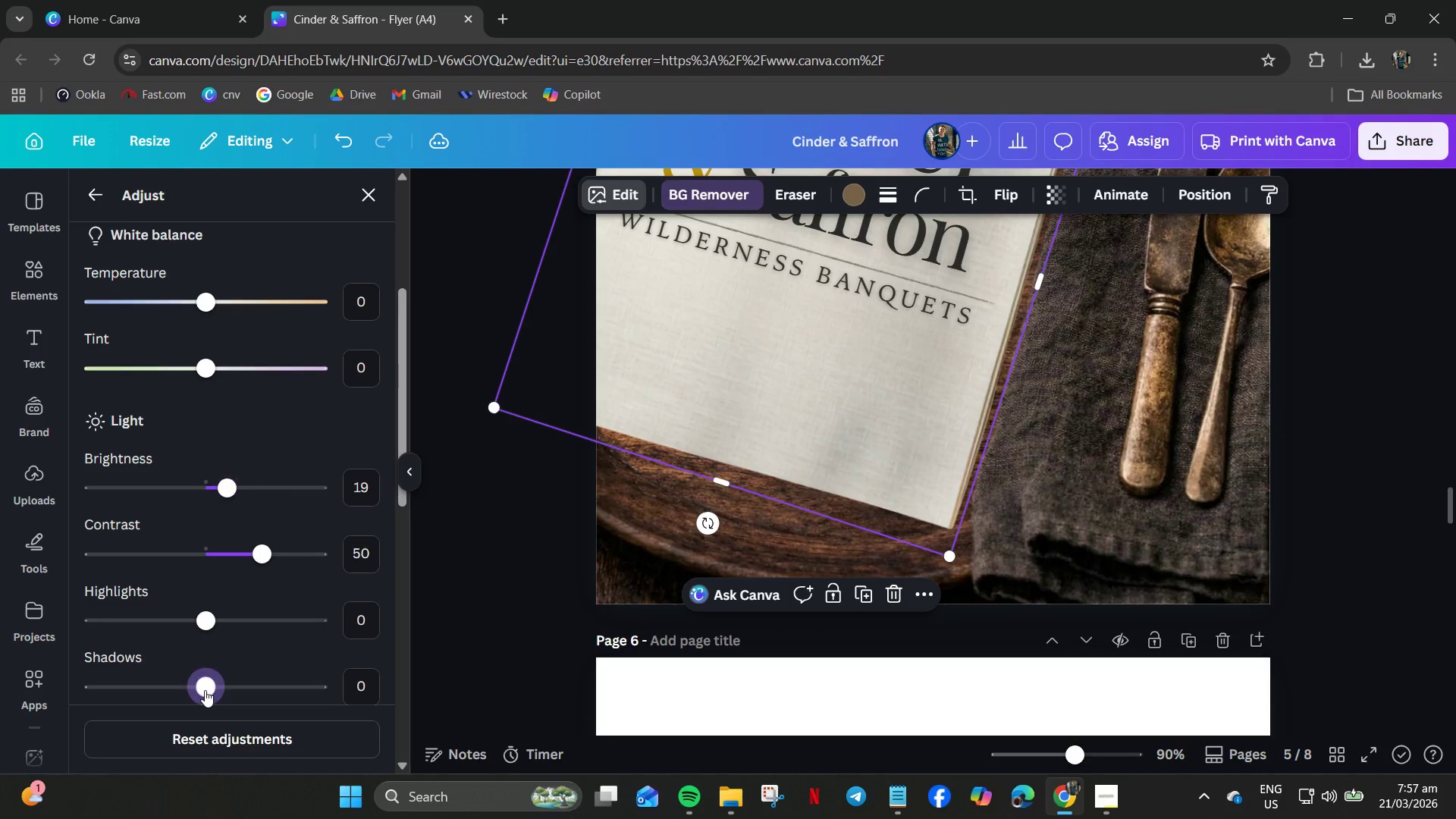 
double_click([205, 690])
 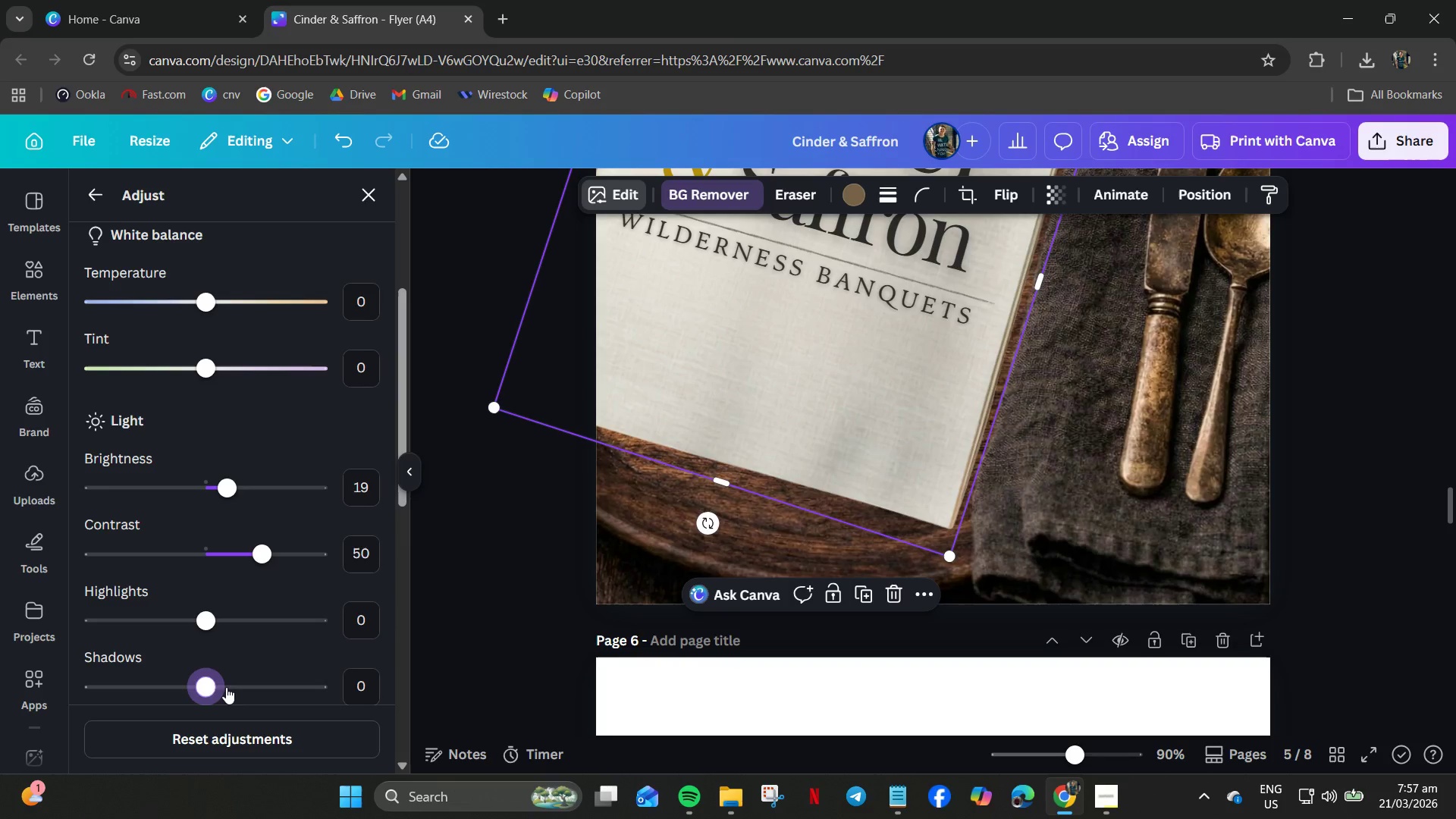 
left_click_drag(start_coordinate=[205, 690], to_coordinate=[222, 690])
 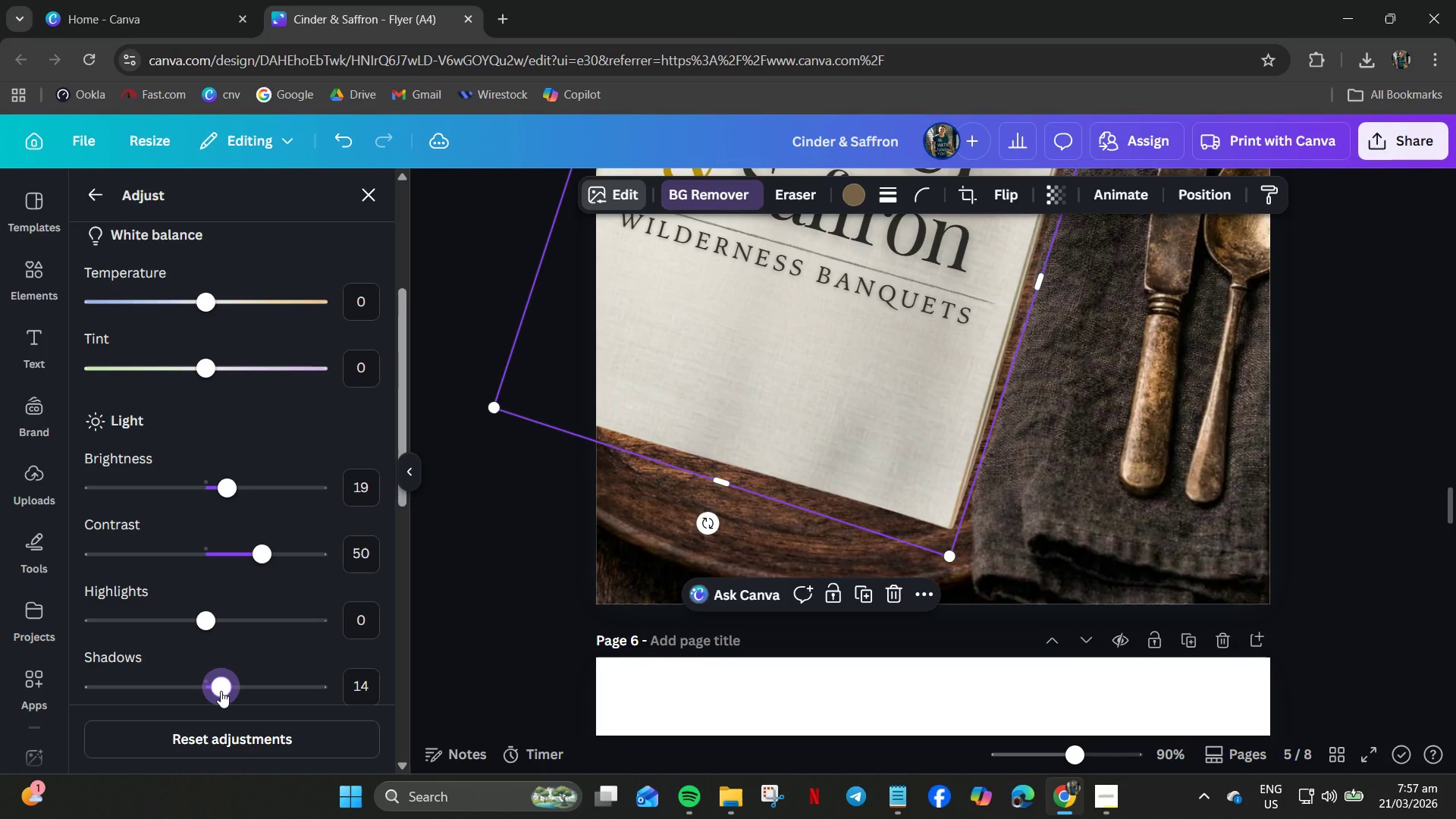 
left_click_drag(start_coordinate=[221, 691], to_coordinate=[269, 689])
 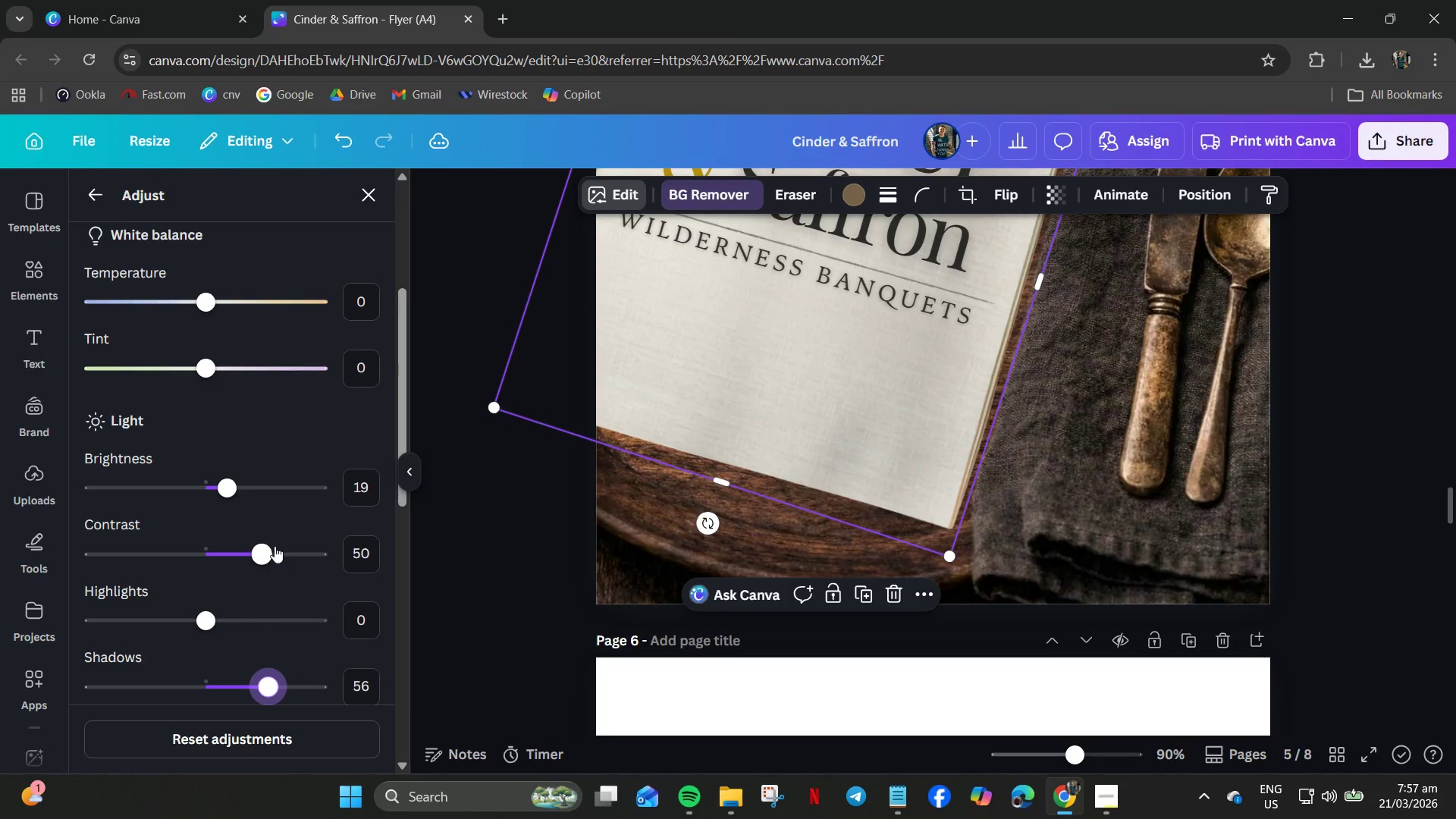 
left_click_drag(start_coordinate=[268, 551], to_coordinate=[231, 556])
 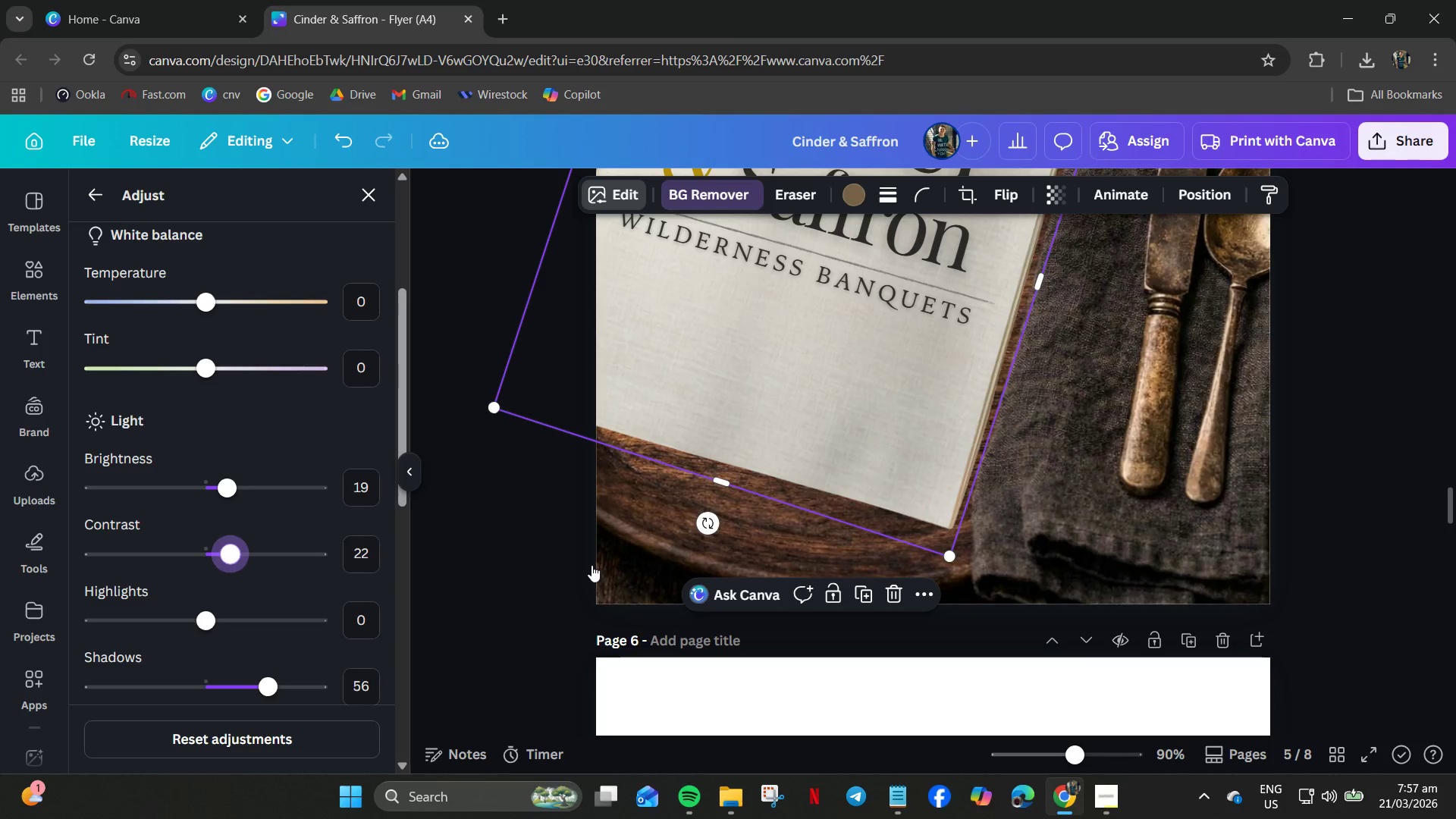 
scroll: coordinate [676, 565], scroll_direction: up, amount: 2.0
 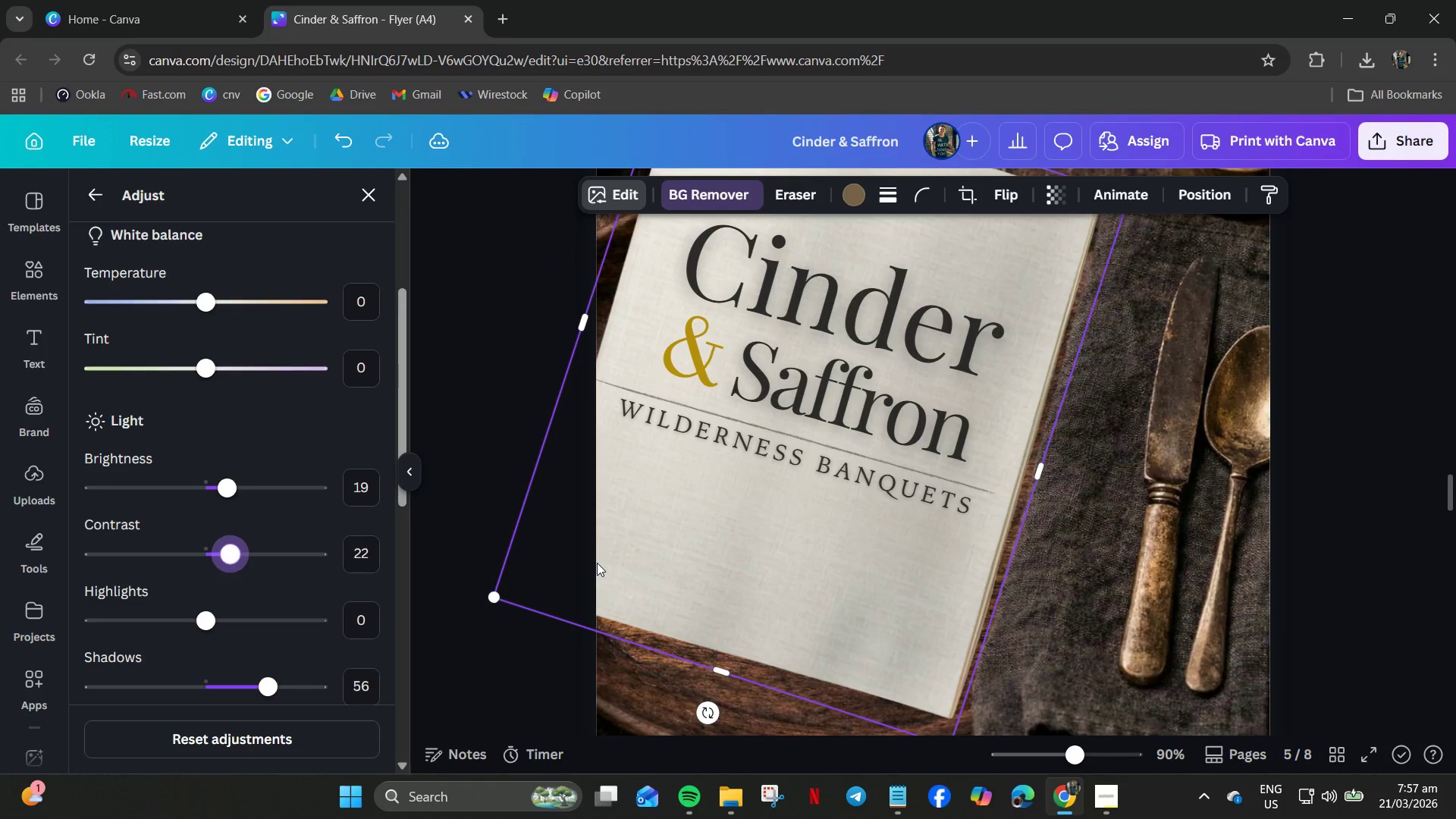 
scroll: coordinate [284, 667], scroll_direction: down, amount: 4.0
 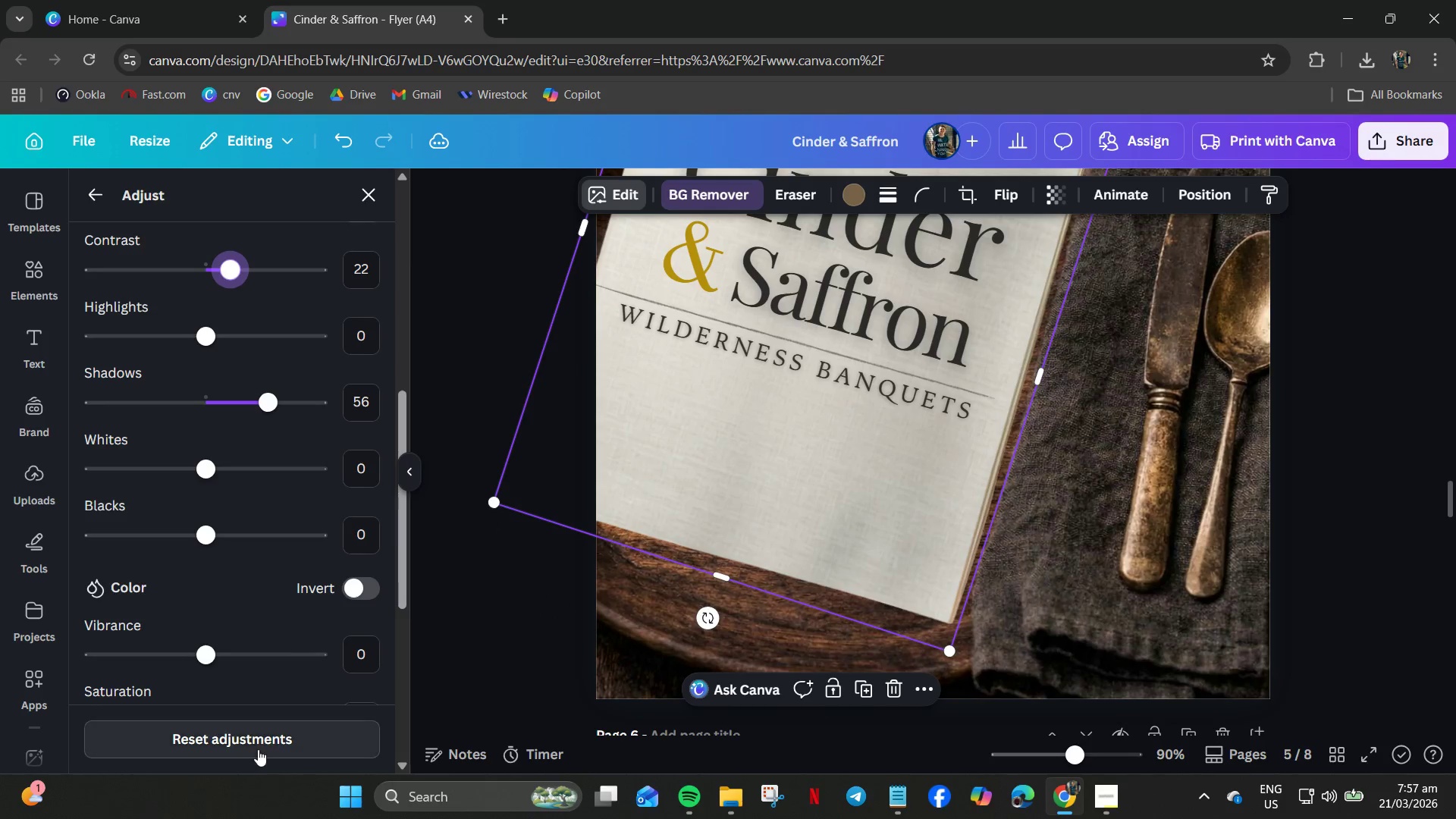 
left_click([258, 750])
 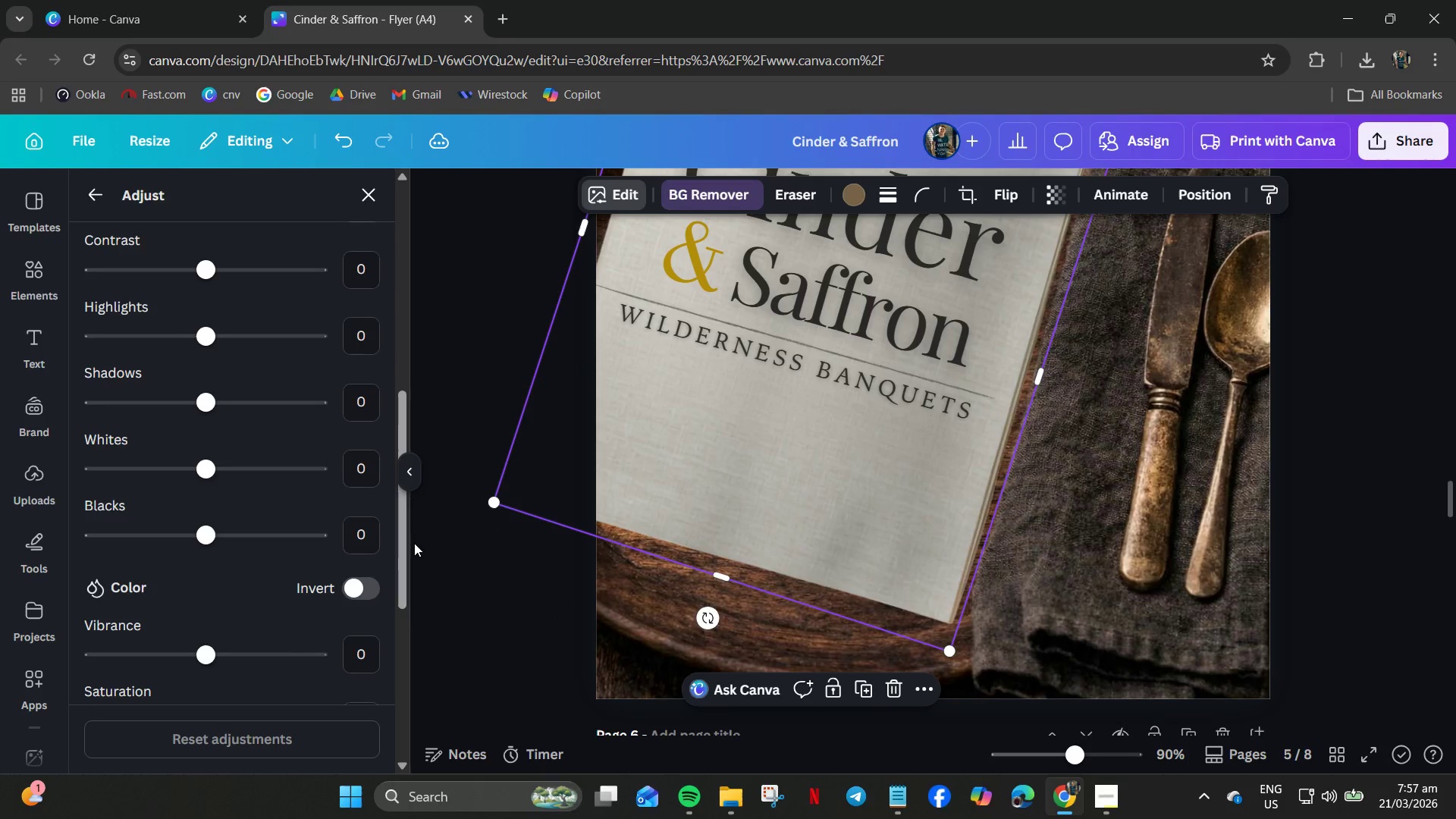 
left_click([356, 581])
 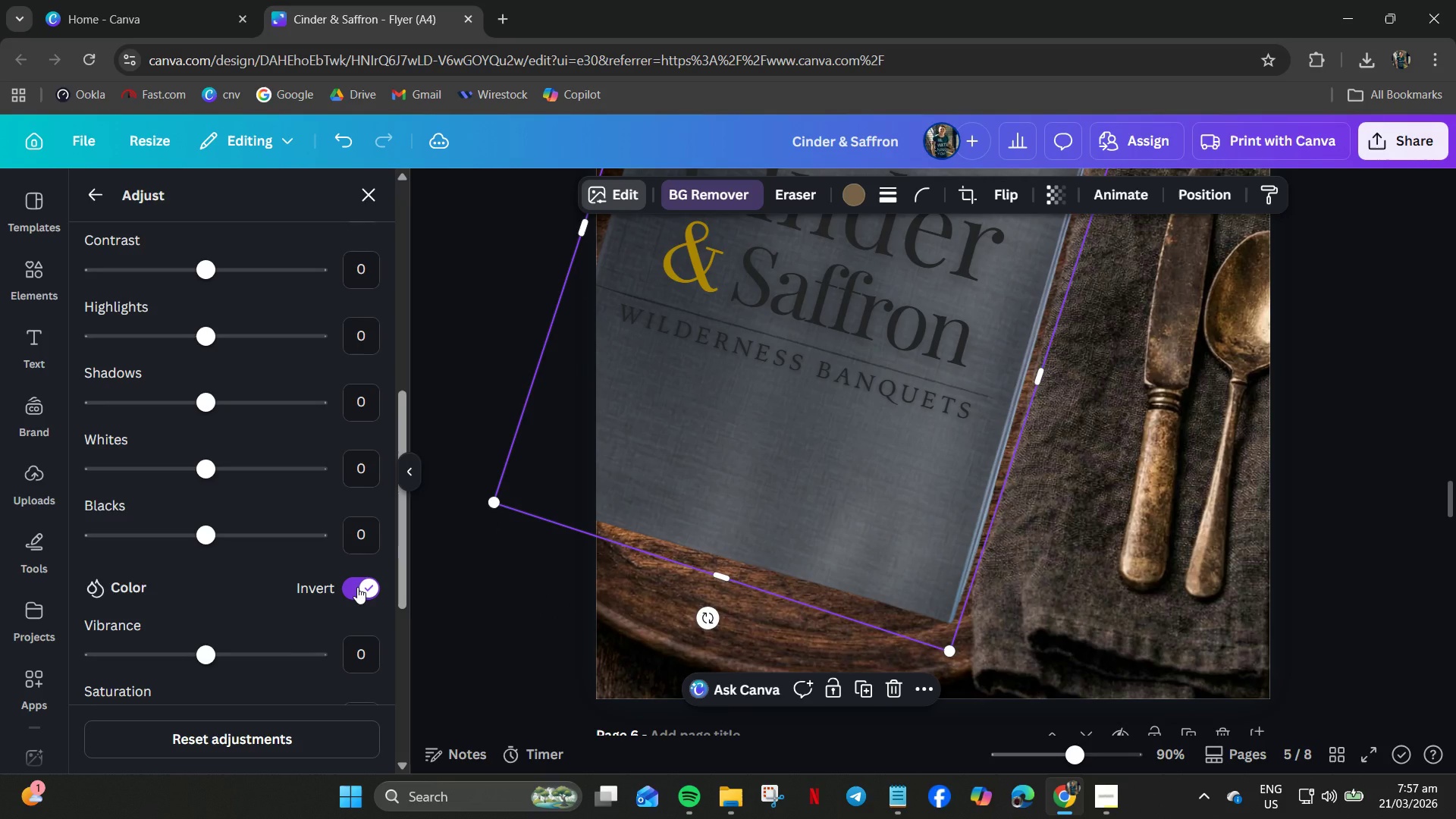 
left_click([357, 587])
 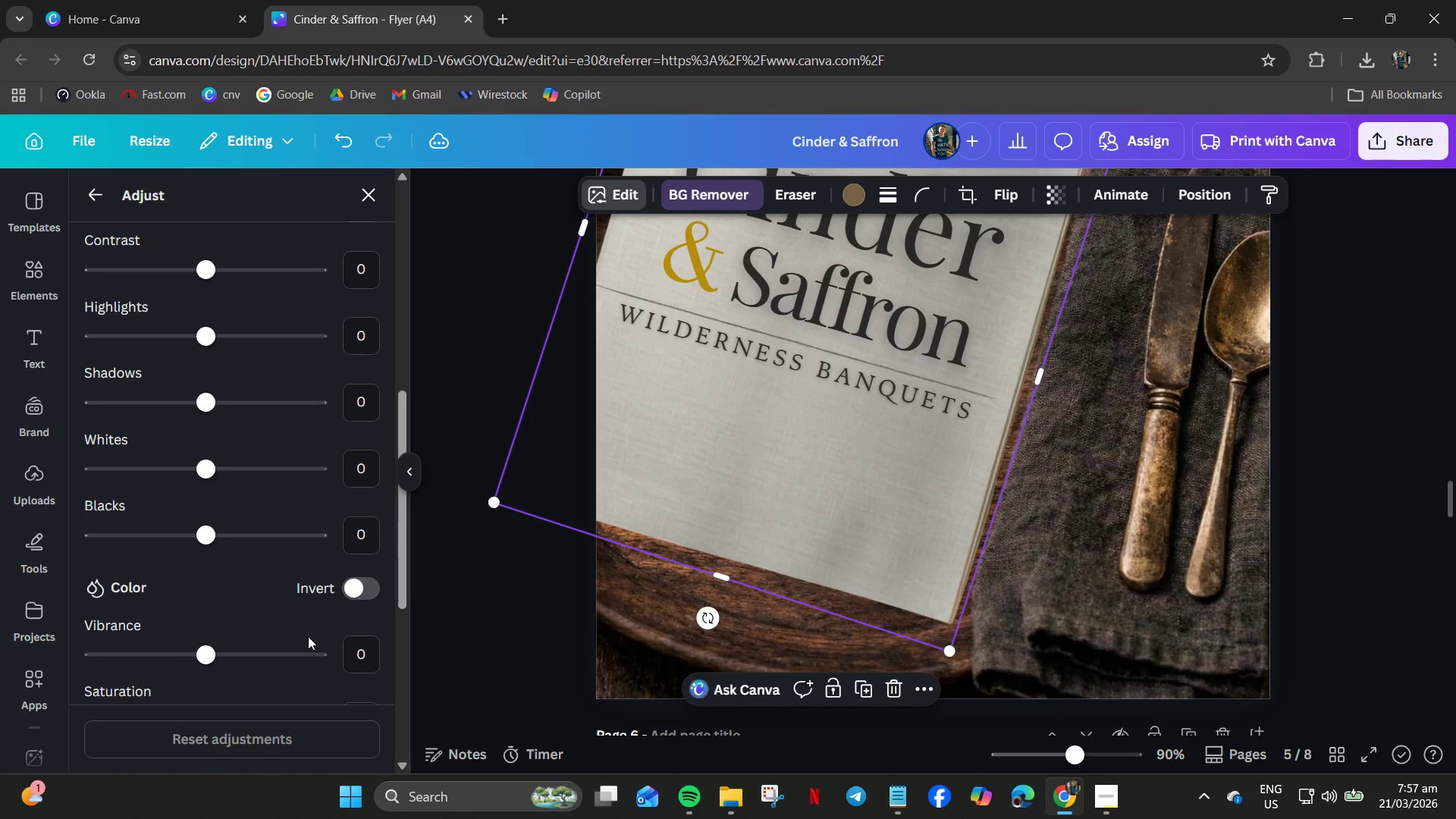 
left_click_drag(start_coordinate=[208, 658], to_coordinate=[254, 661])
 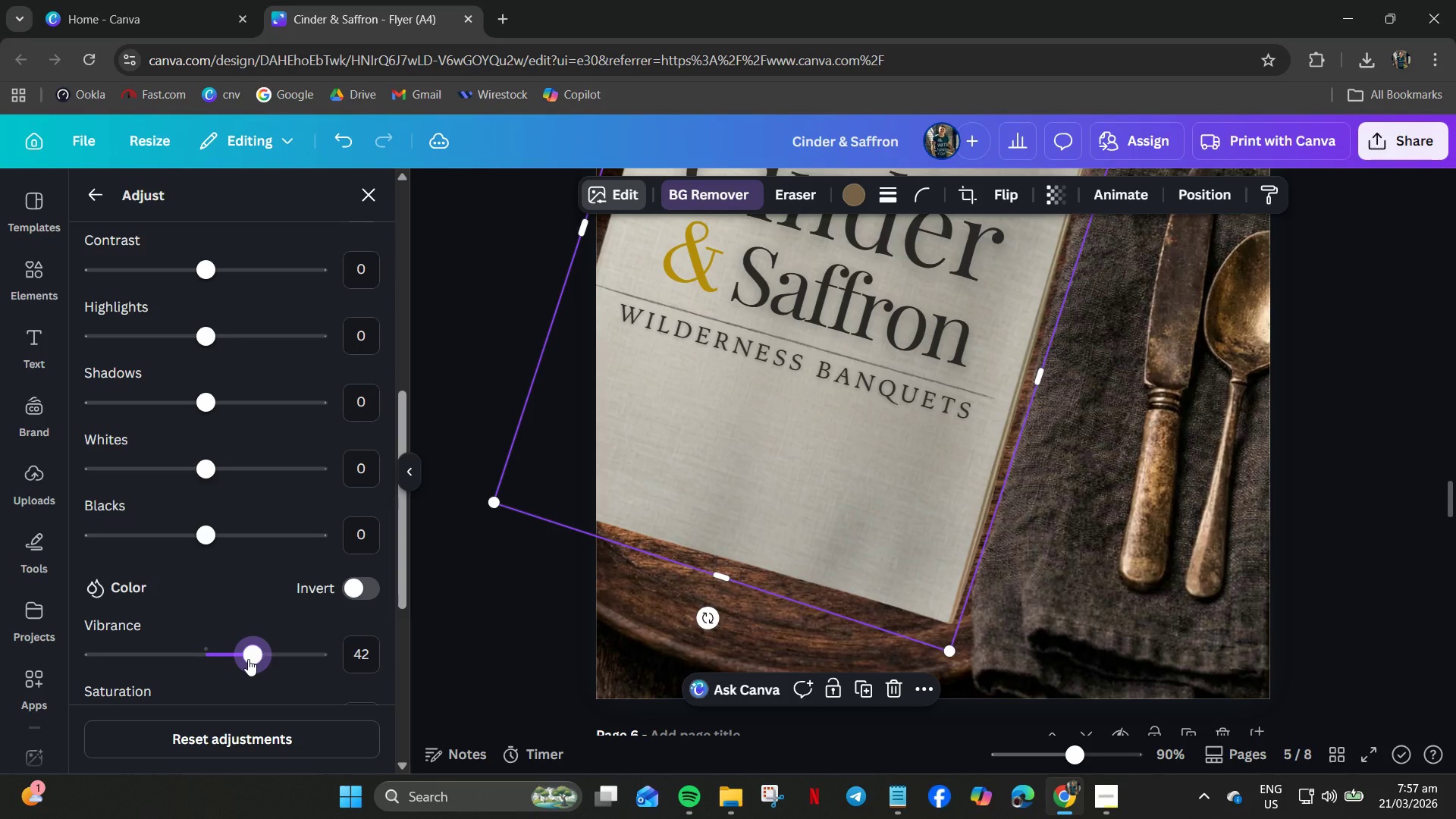 
scroll: coordinate [265, 620], scroll_direction: down, amount: 4.0
 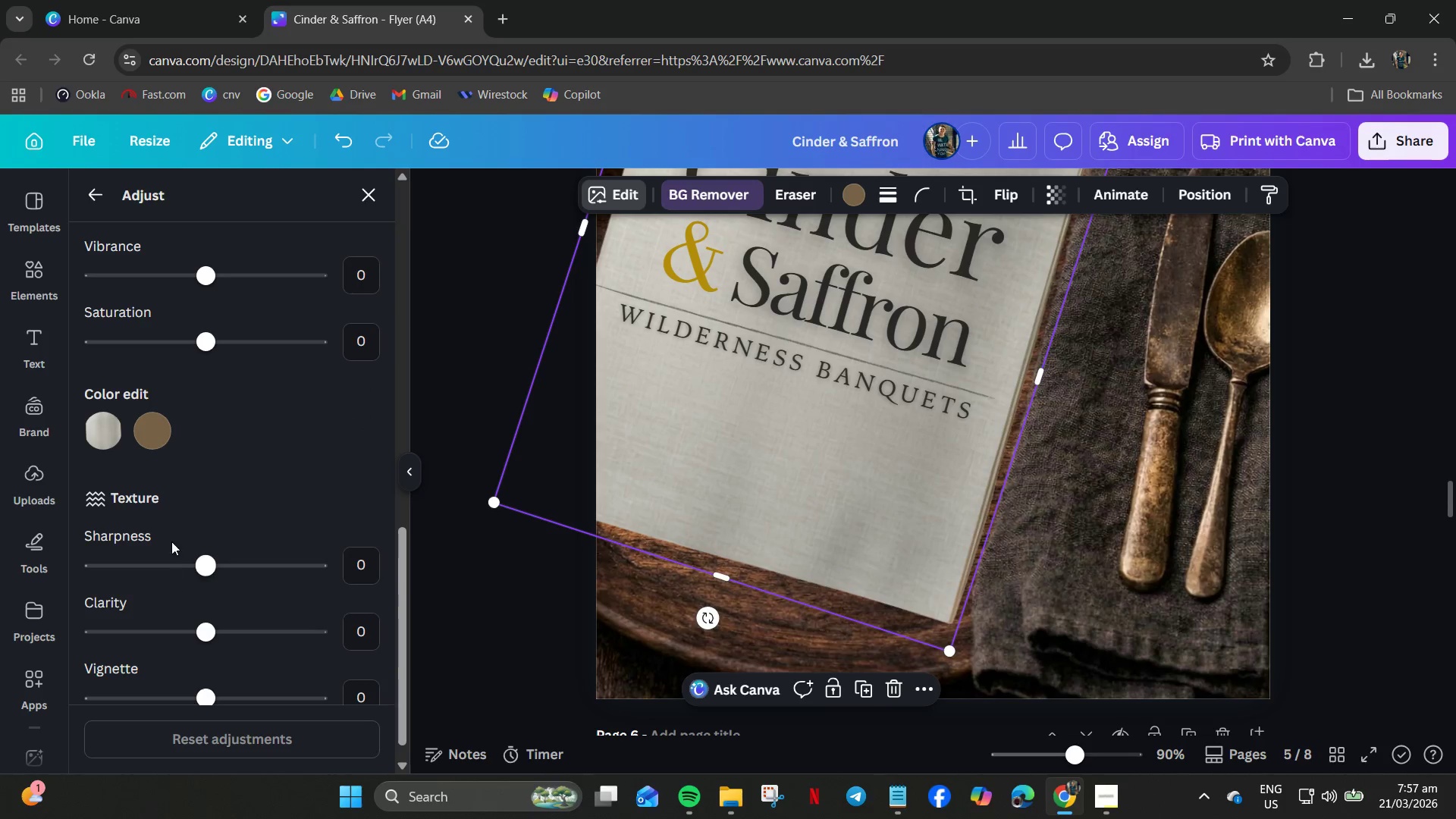 
left_click([115, 504])
 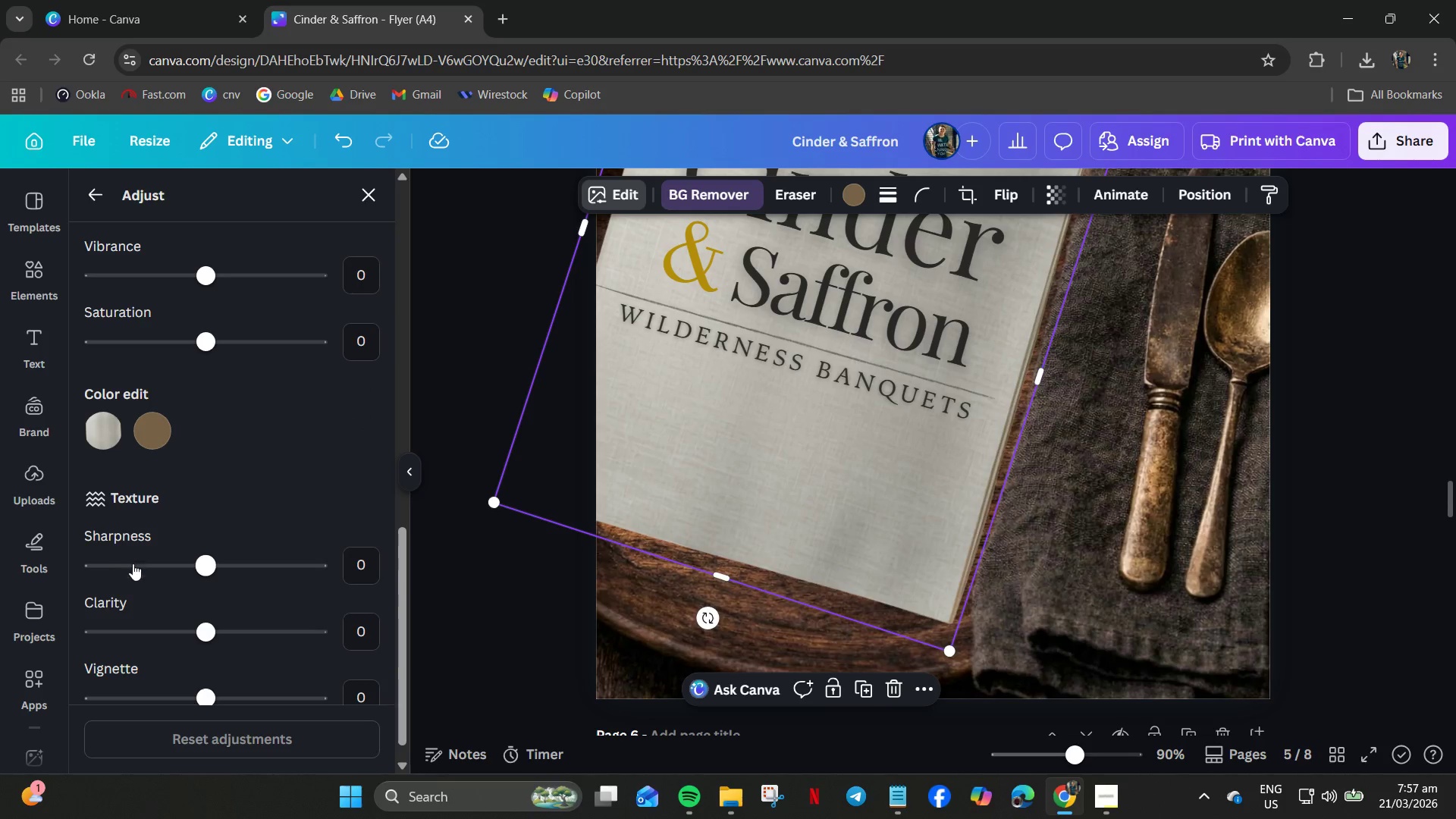 
scroll: coordinate [153, 562], scroll_direction: down, amount: 4.0
 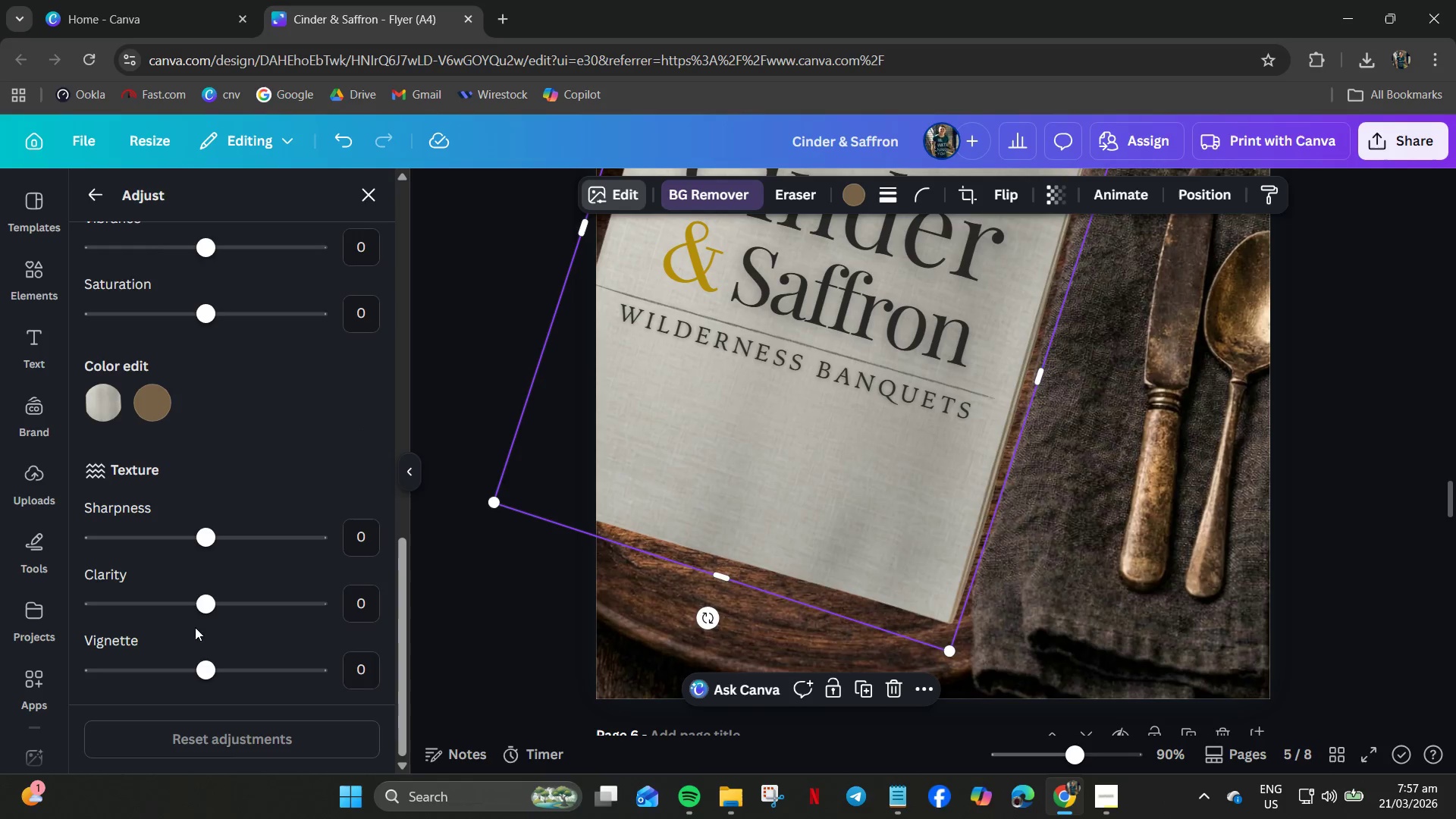 
left_click_drag(start_coordinate=[209, 609], to_coordinate=[284, 609])
 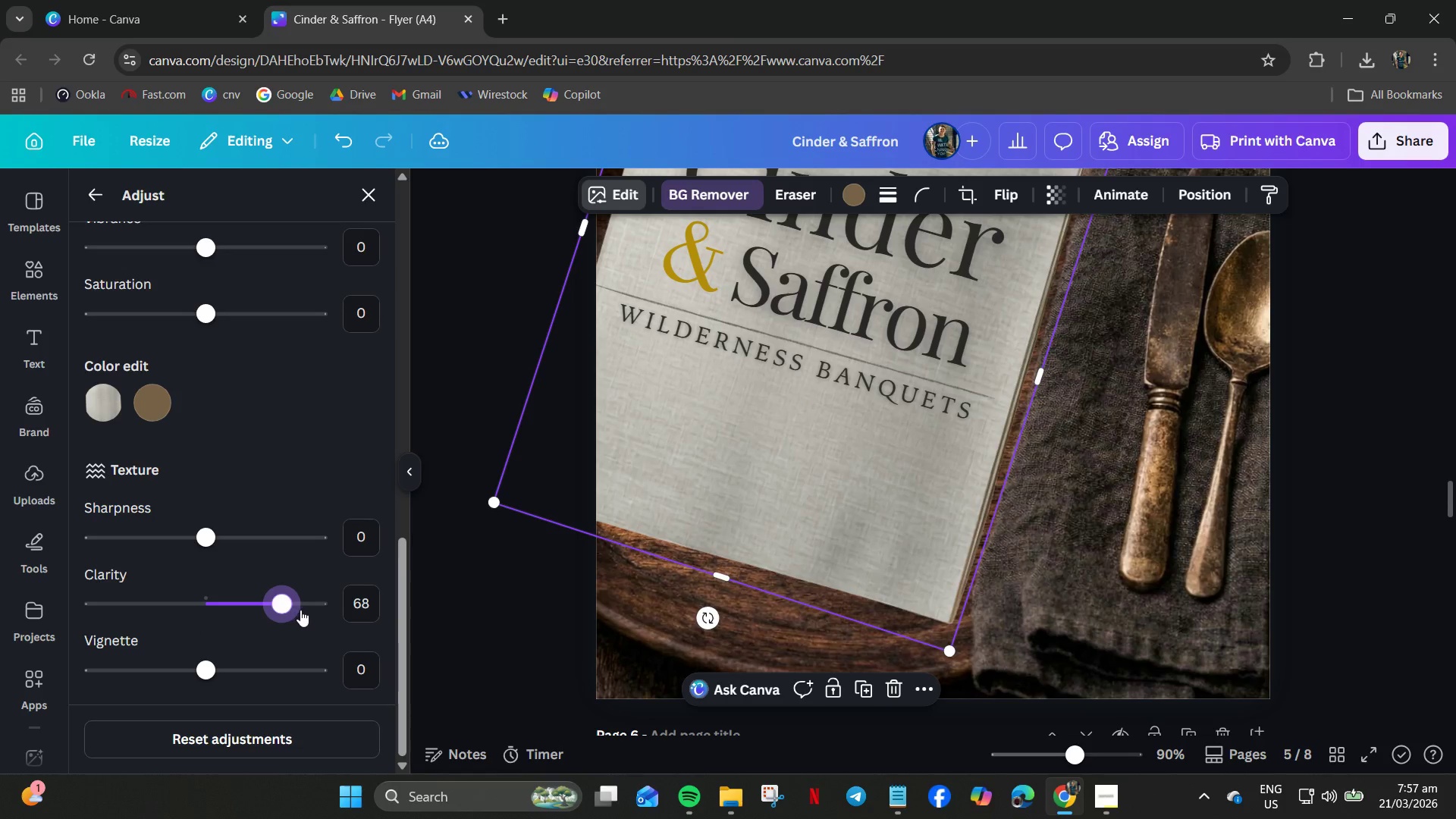 
wait(5.83)
 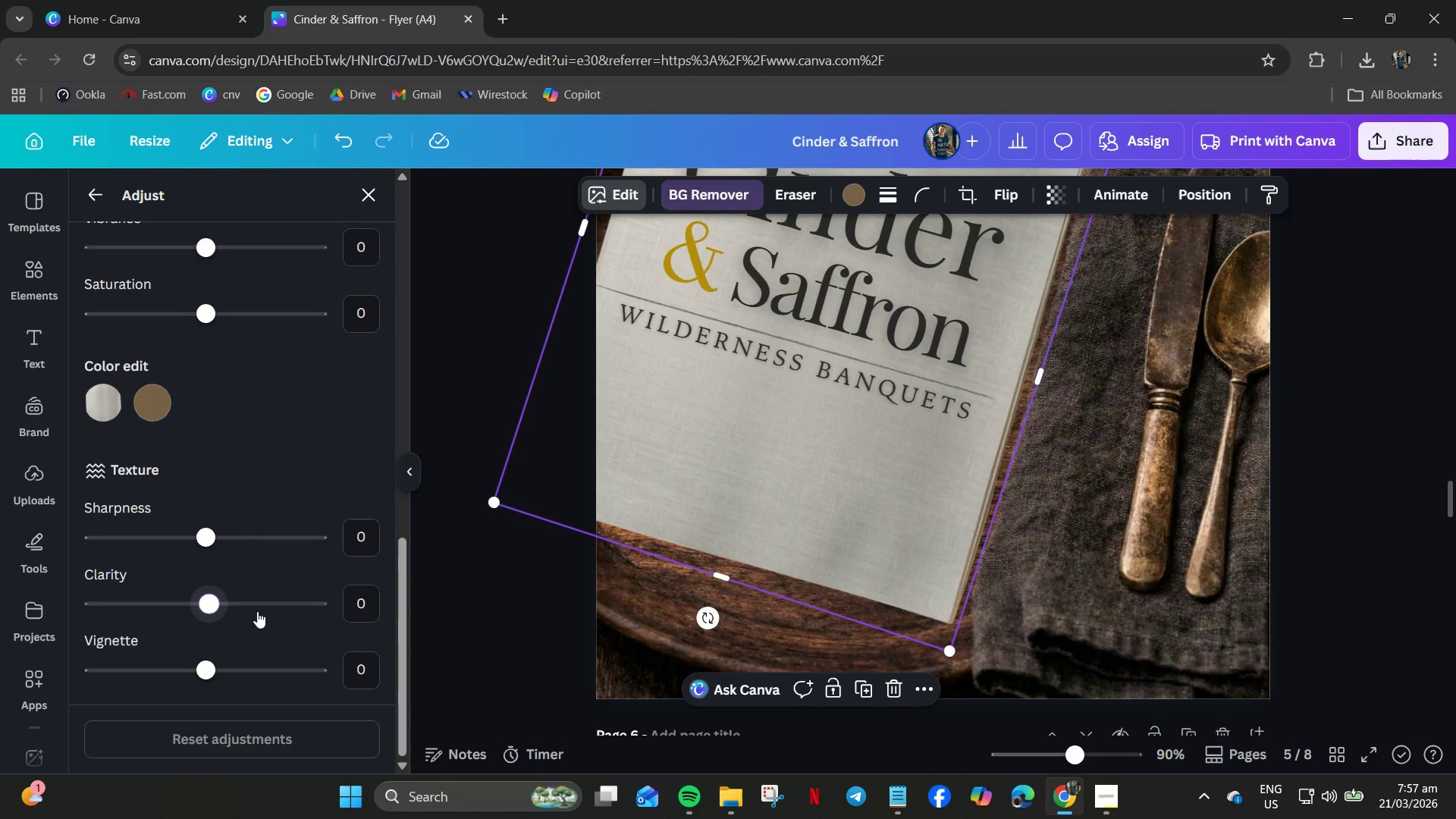 
left_click_drag(start_coordinate=[202, 677], to_coordinate=[212, 680])
 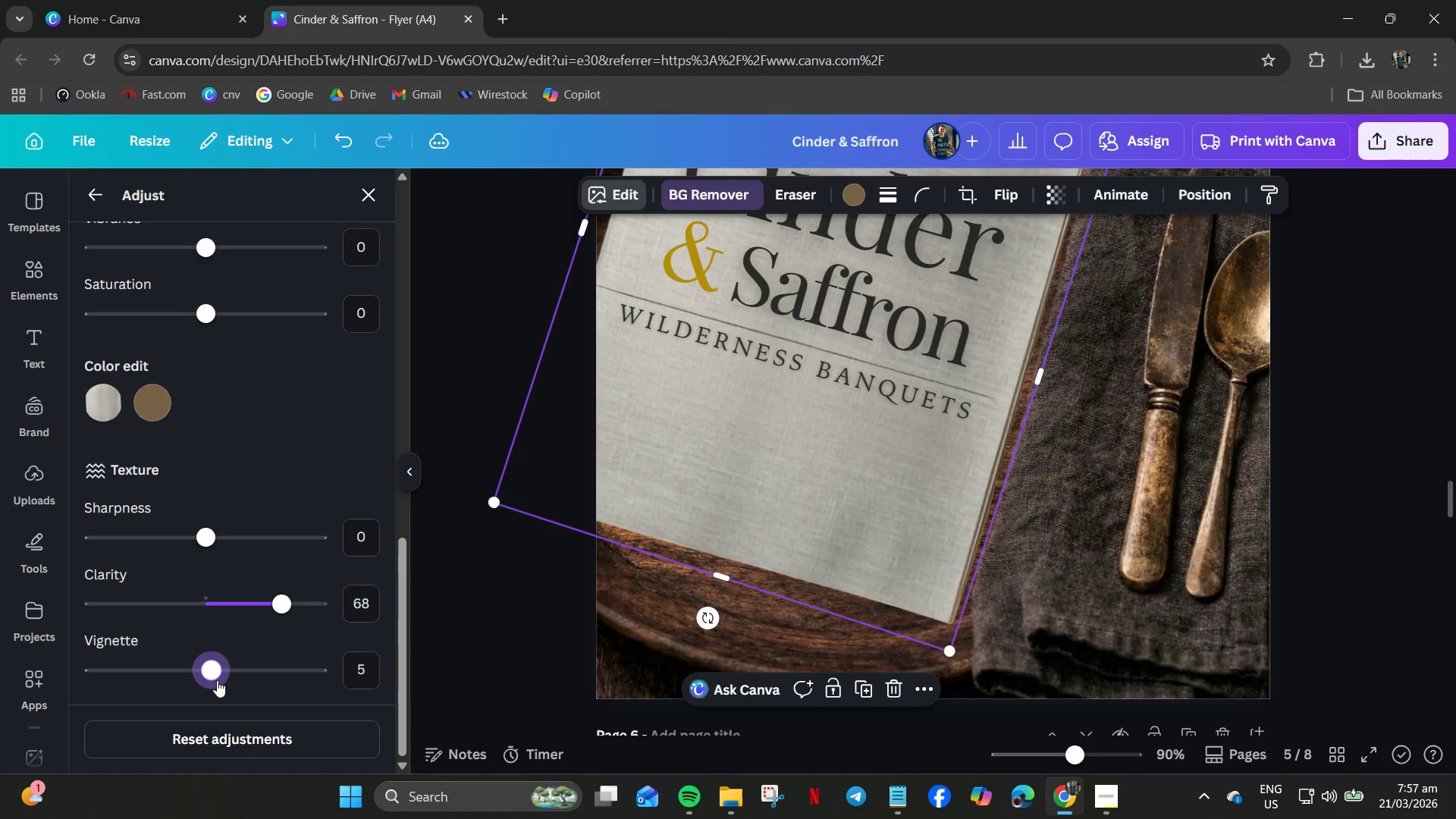 
left_click_drag(start_coordinate=[218, 680], to_coordinate=[256, 680])
 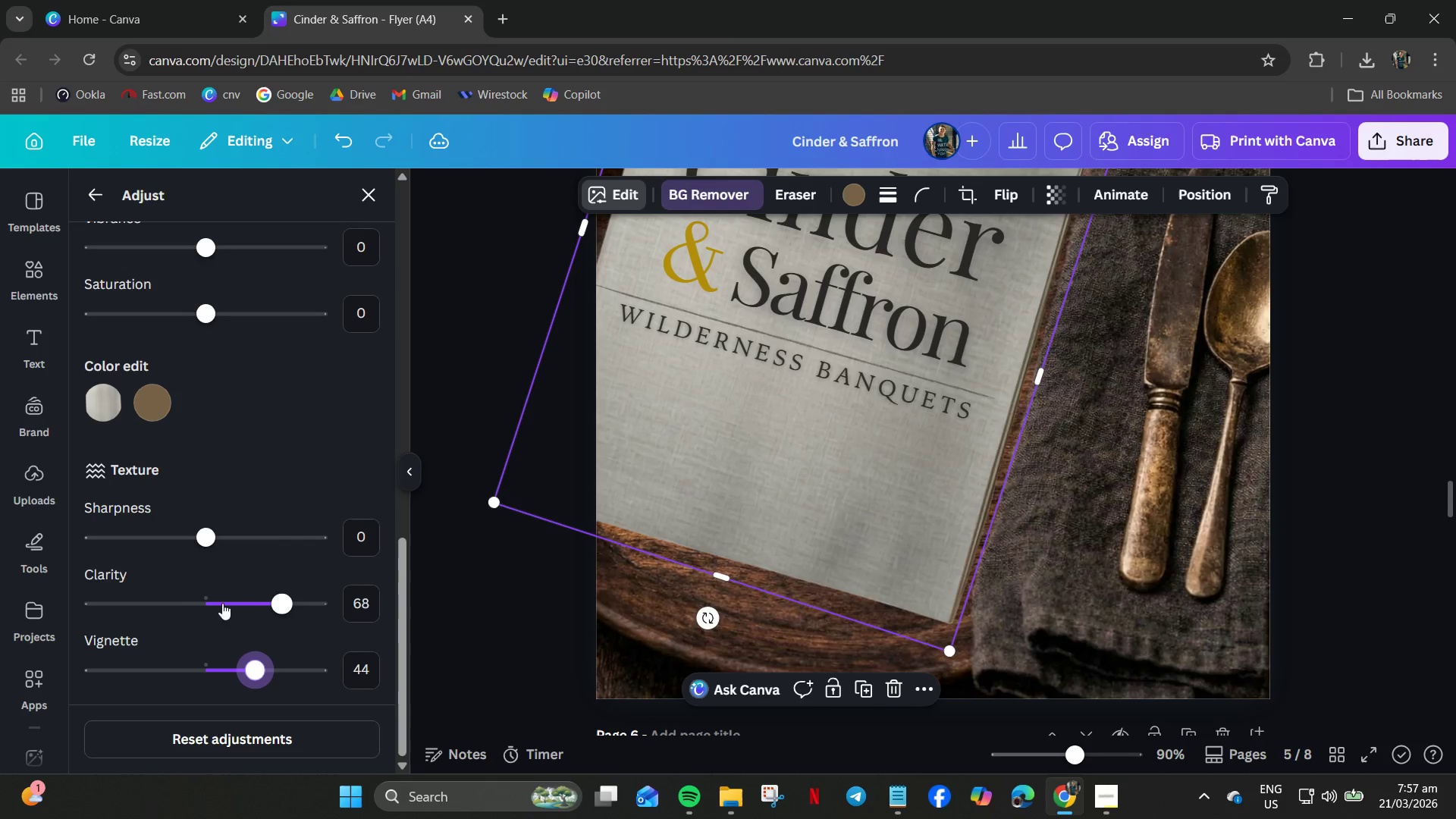 
left_click_drag(start_coordinate=[212, 537], to_coordinate=[285, 536])
 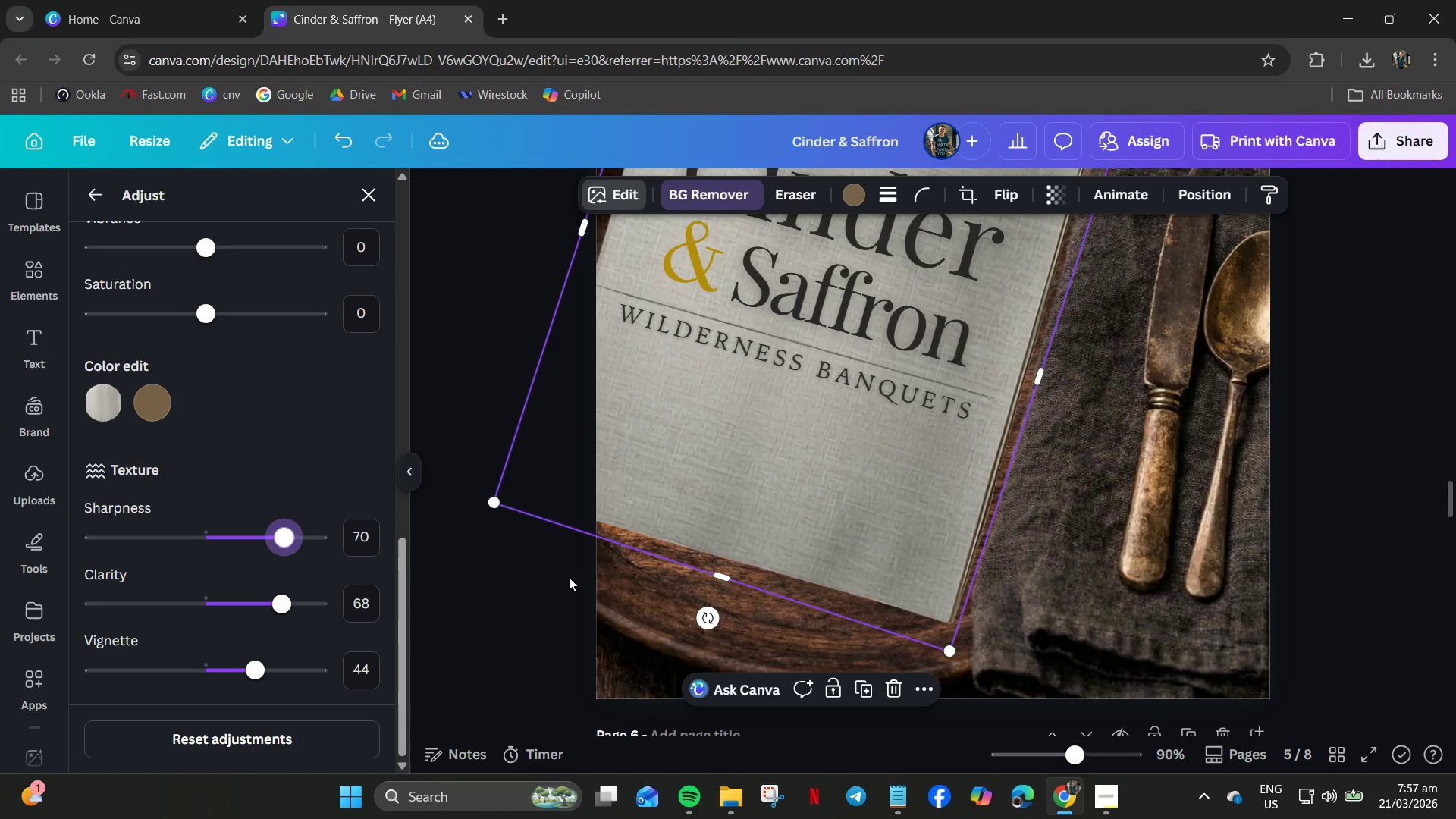 
scroll: coordinate [519, 580], scroll_direction: up, amount: 3.0
 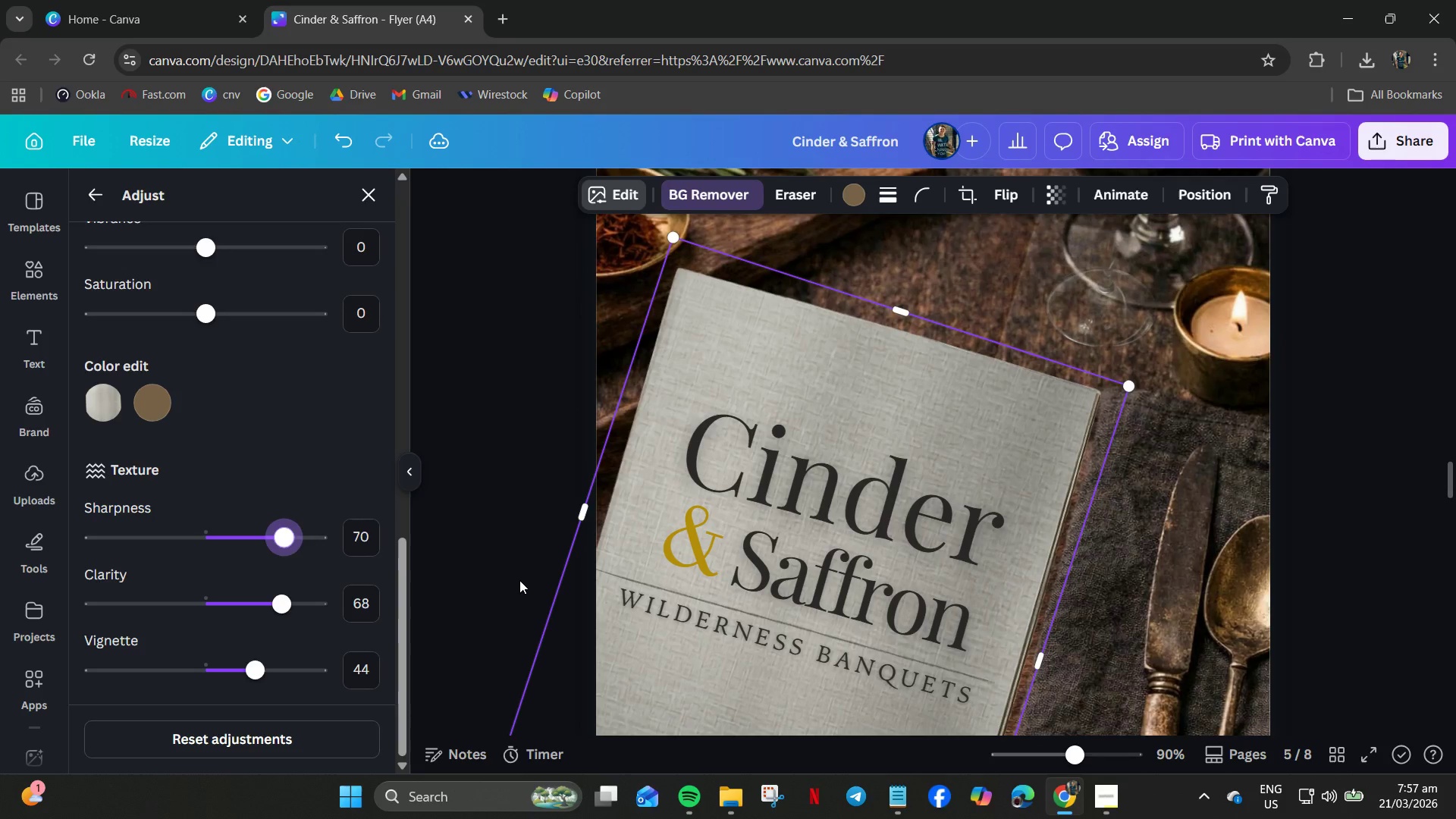 
scroll: coordinate [276, 659], scroll_direction: down, amount: 4.0
 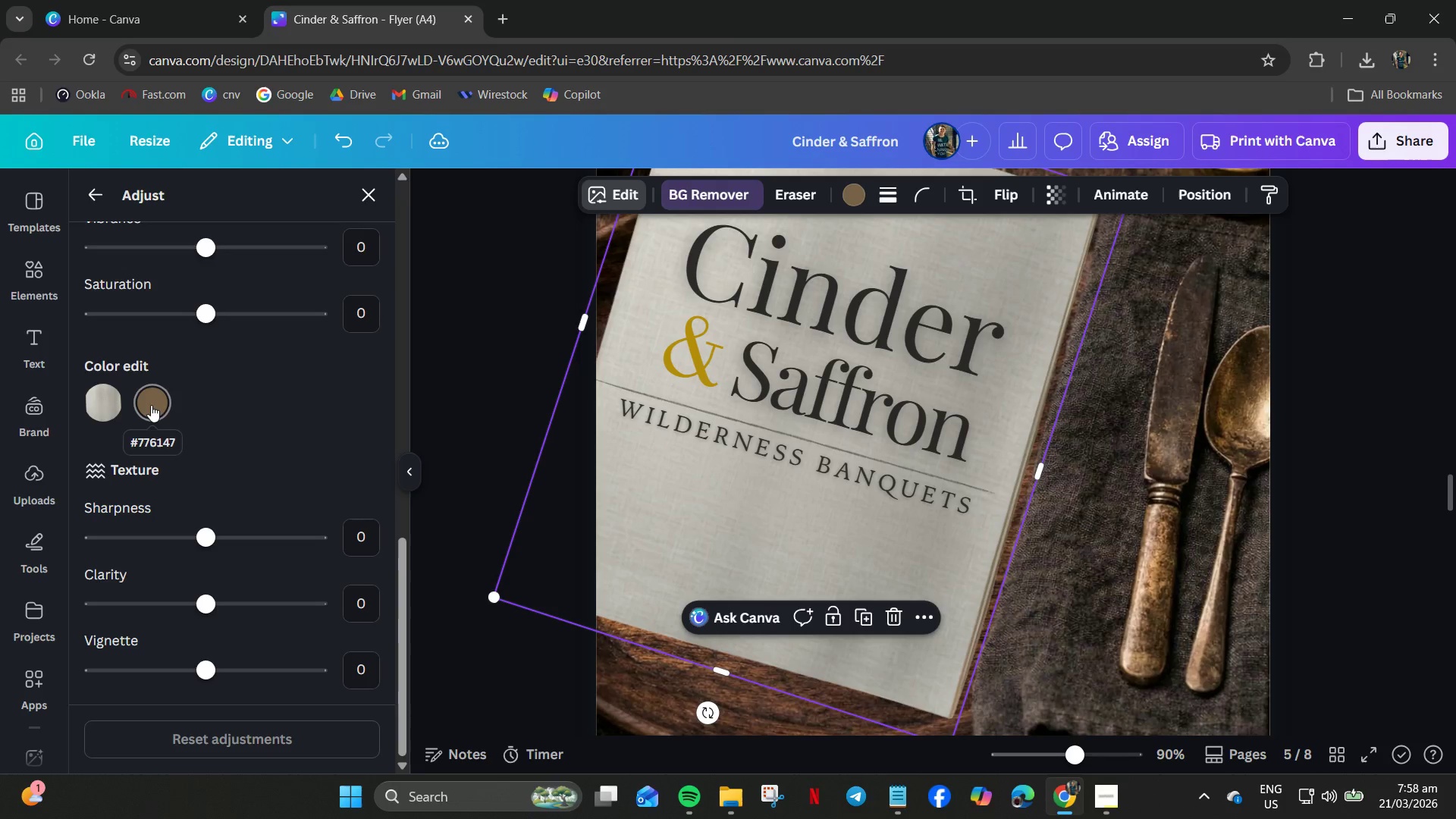 
left_click([155, 406])
 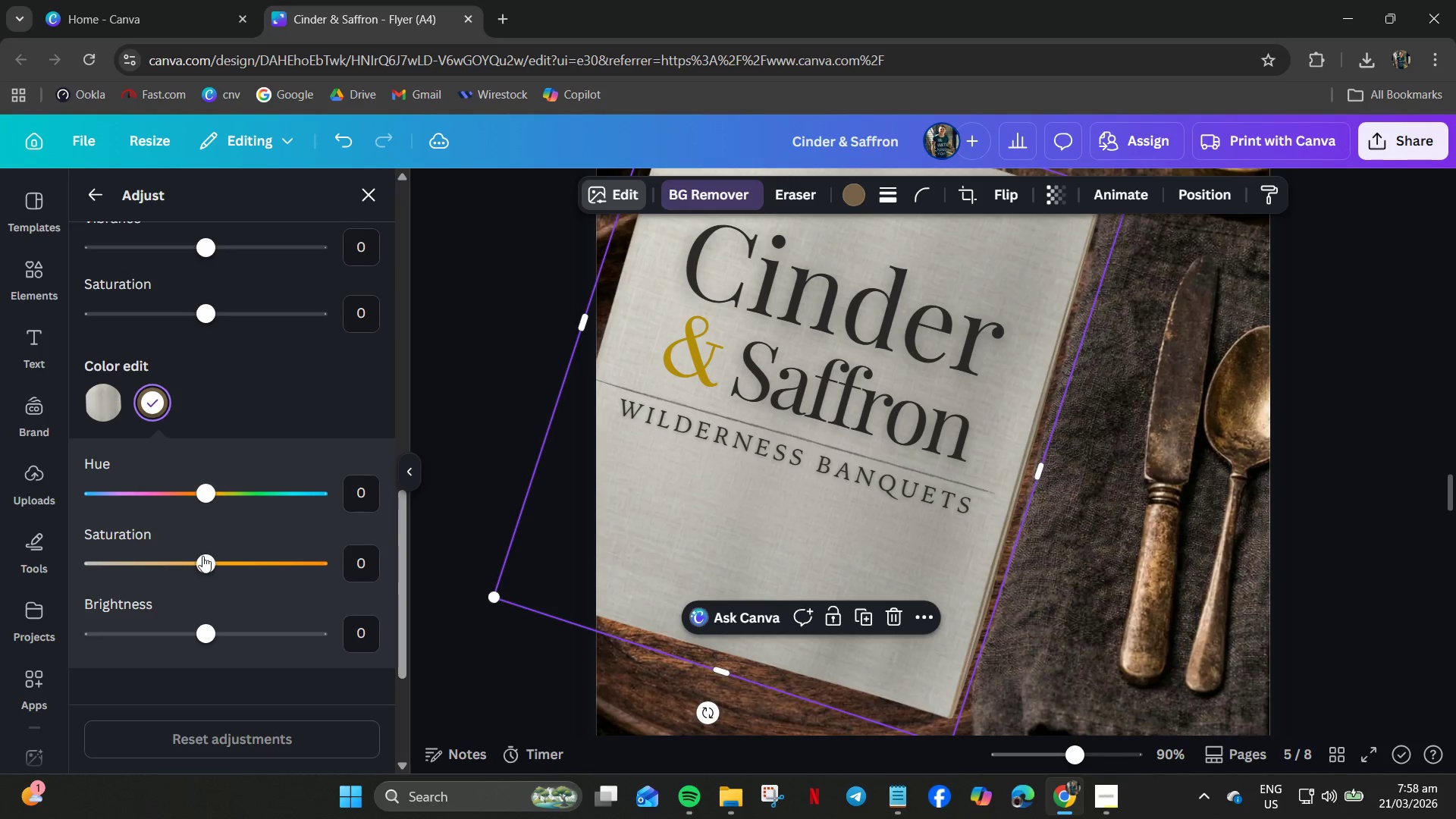 
left_click_drag(start_coordinate=[206, 566], to_coordinate=[275, 569])
 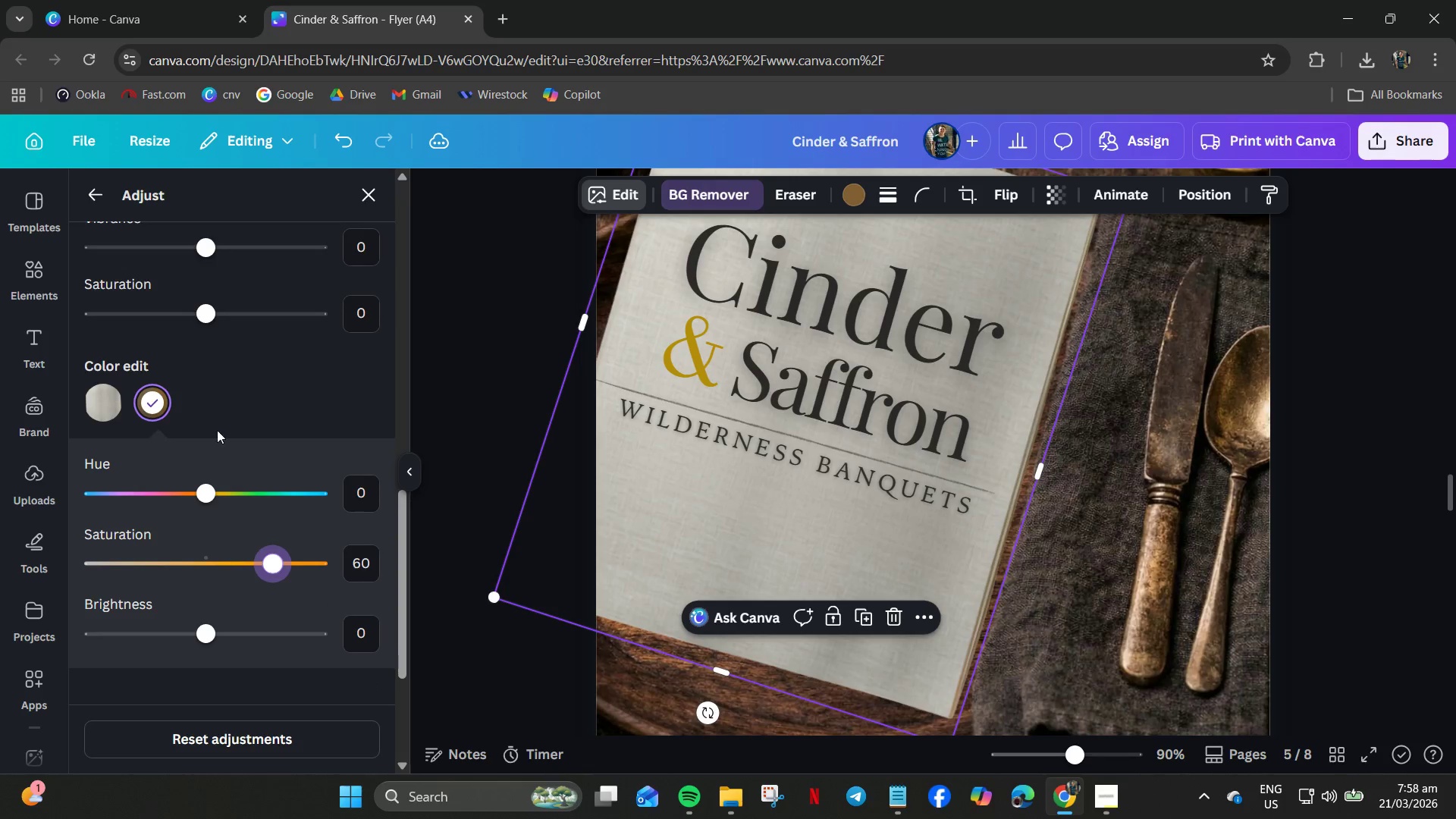 
left_click_drag(start_coordinate=[202, 495], to_coordinate=[268, 494])
 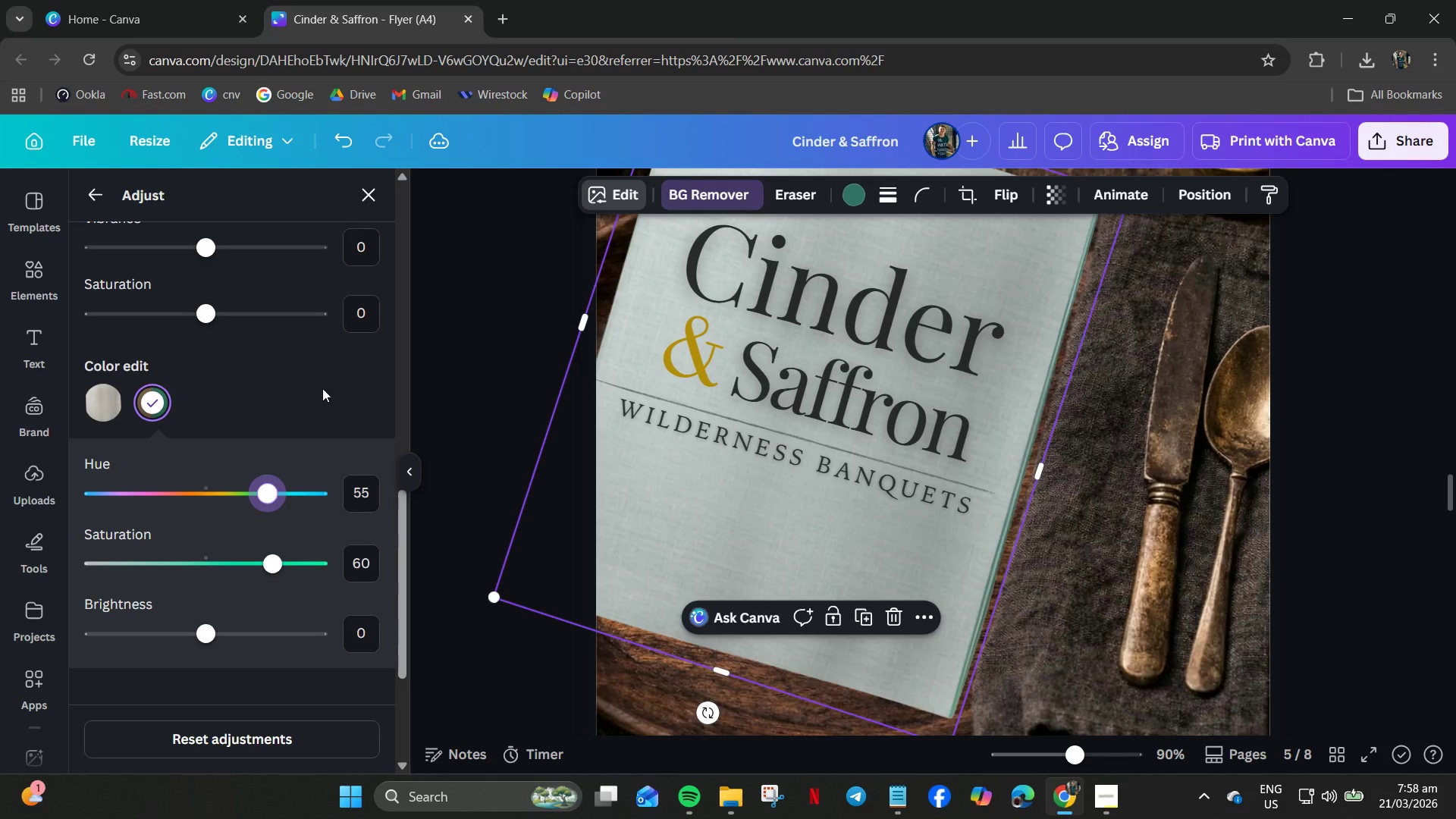 
left_click([238, 398])
 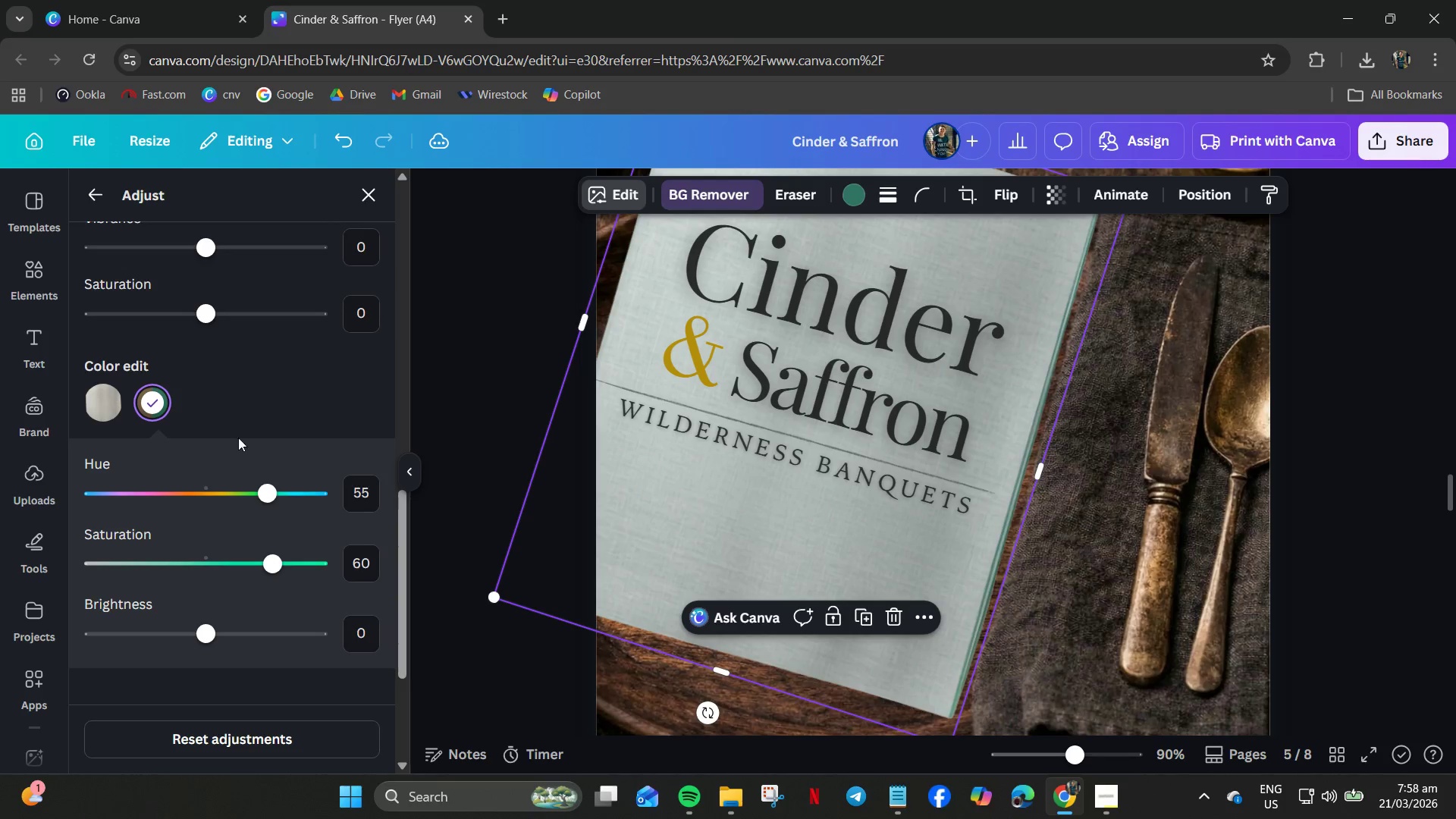 
scroll: coordinate [230, 604], scroll_direction: down, amount: 3.0
 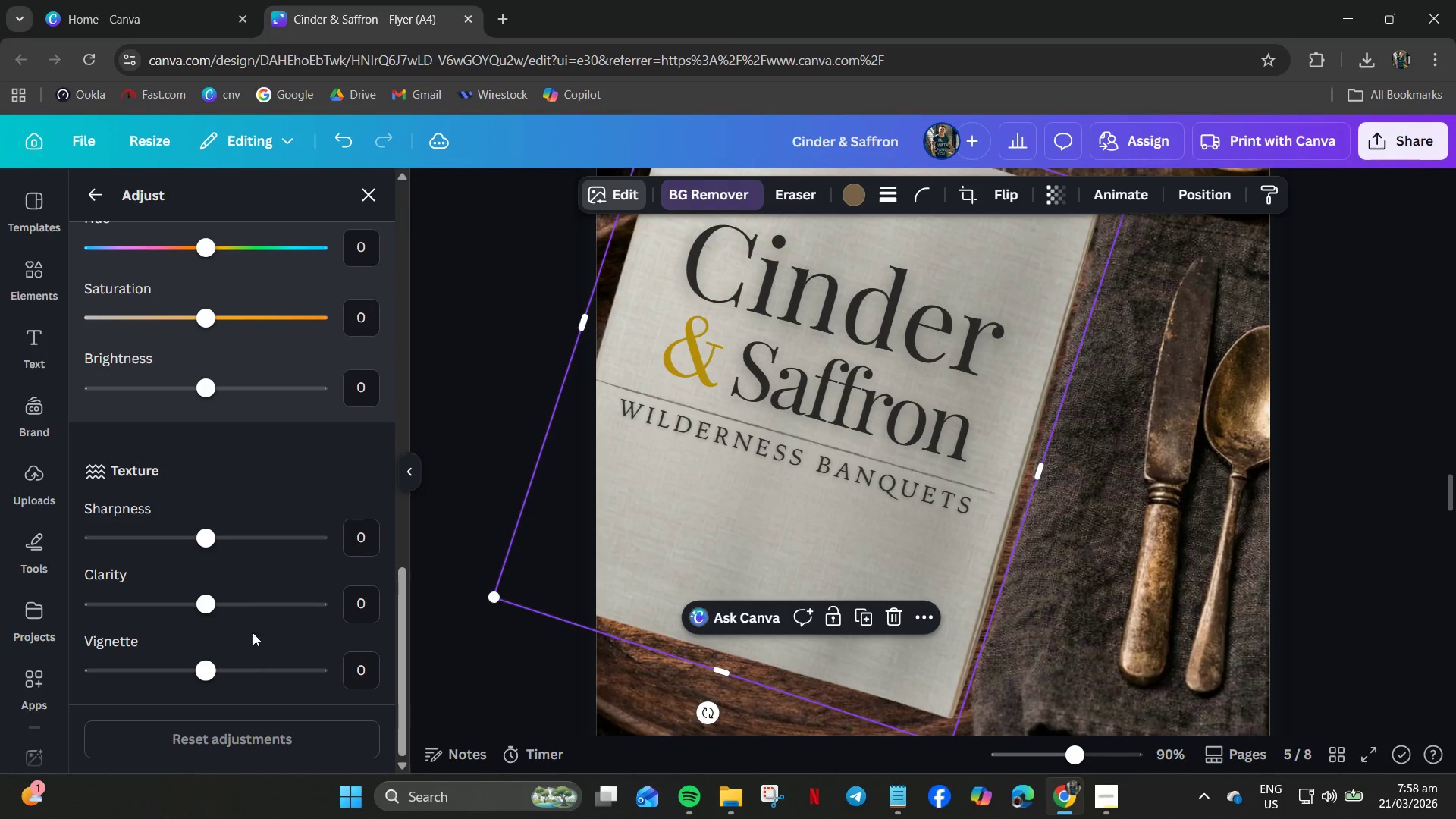 
scroll: coordinate [262, 513], scroll_direction: up, amount: 12.0
 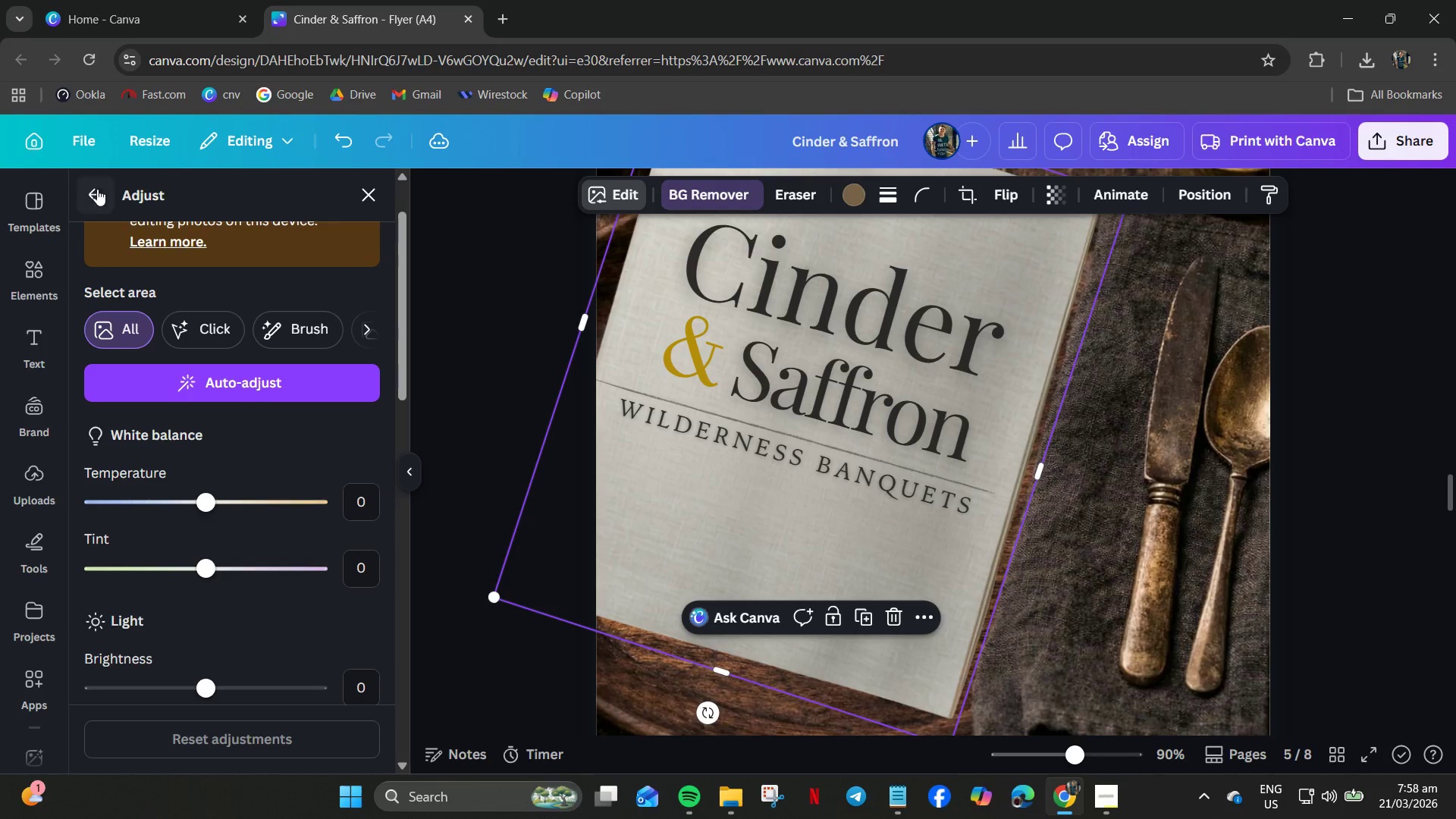 
left_click([84, 180])
 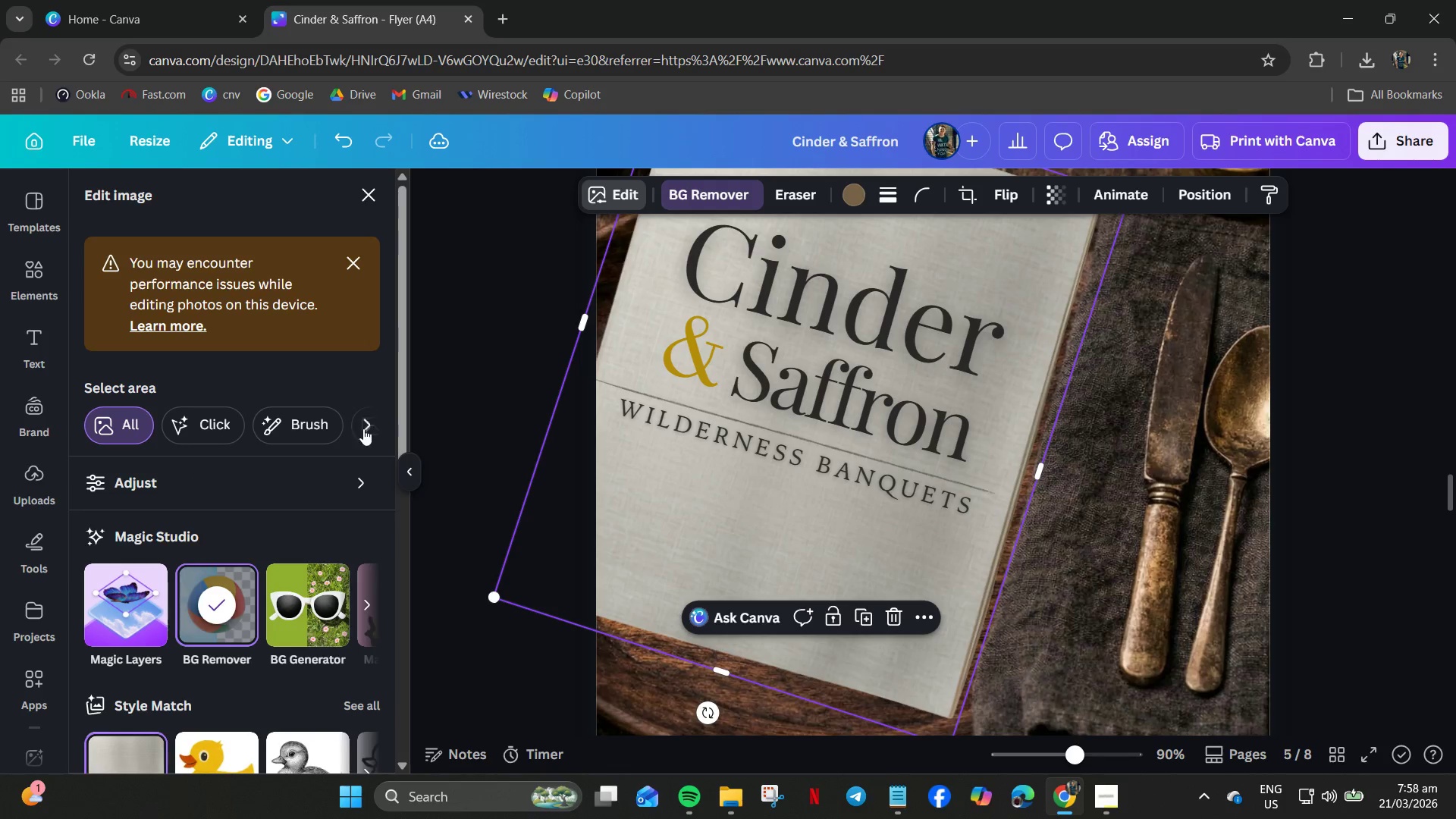 
scroll: coordinate [229, 546], scroll_direction: down, amount: 3.0
 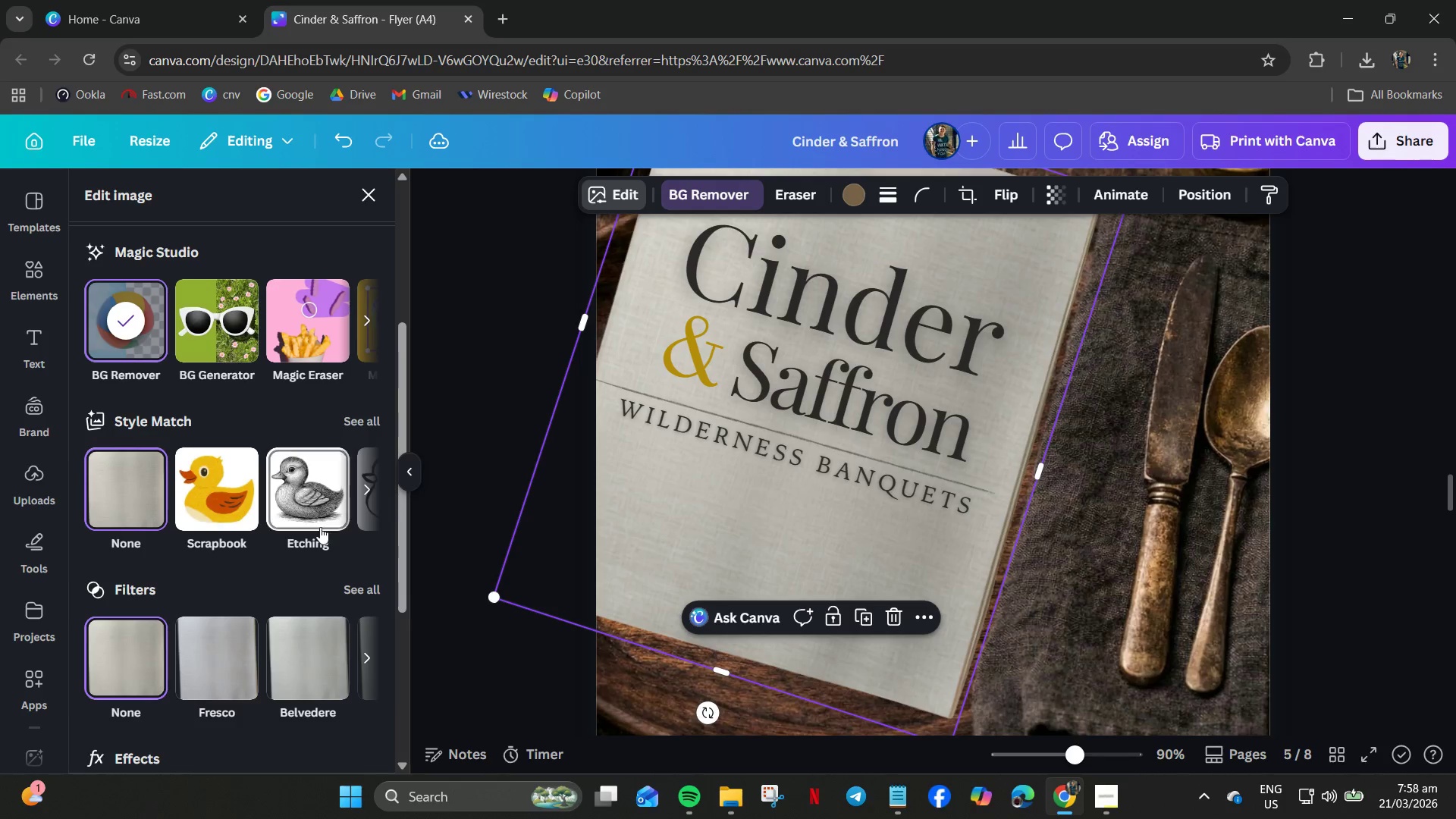 
left_click([347, 592])
 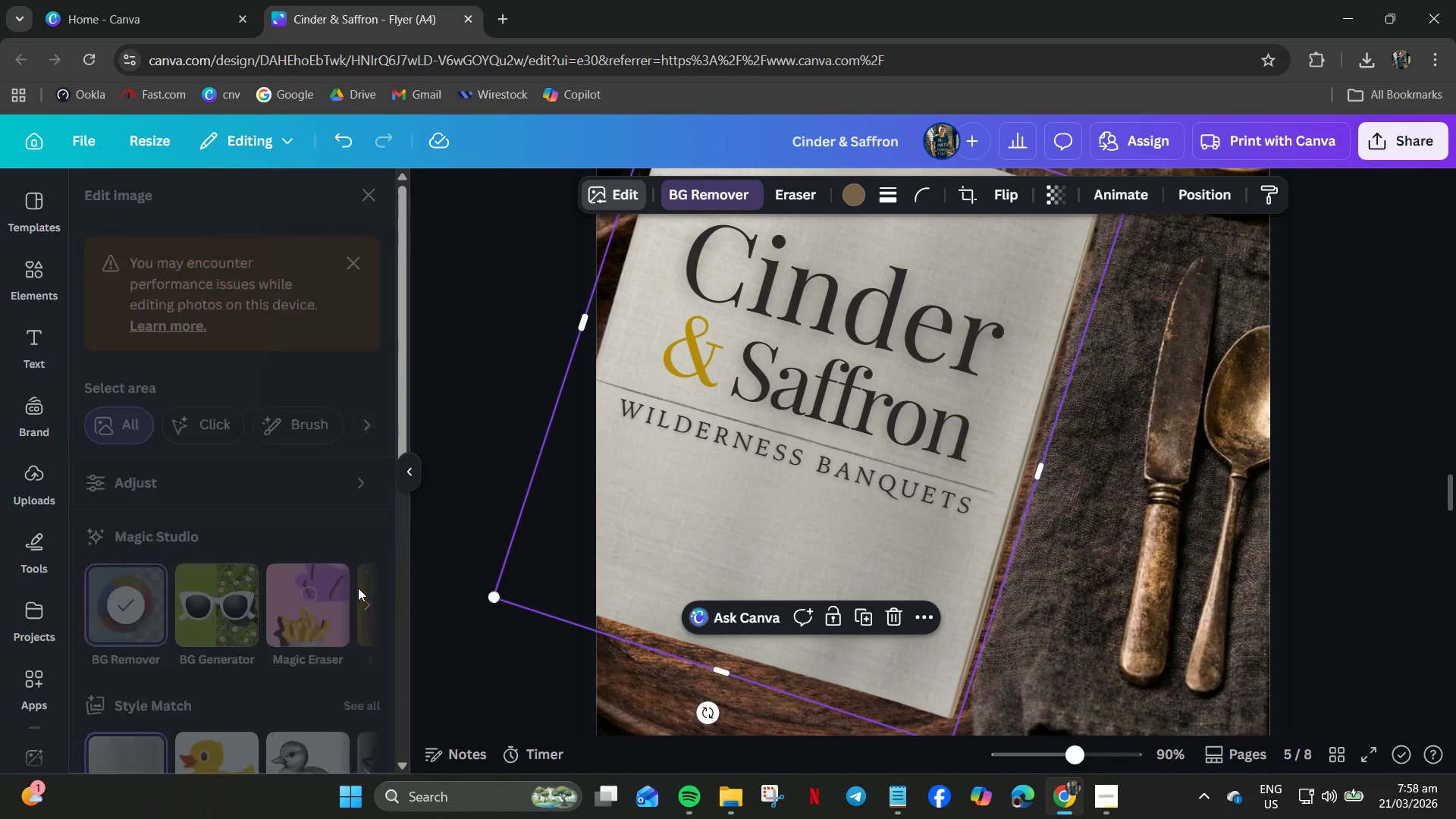 
left_click([361, 585])
 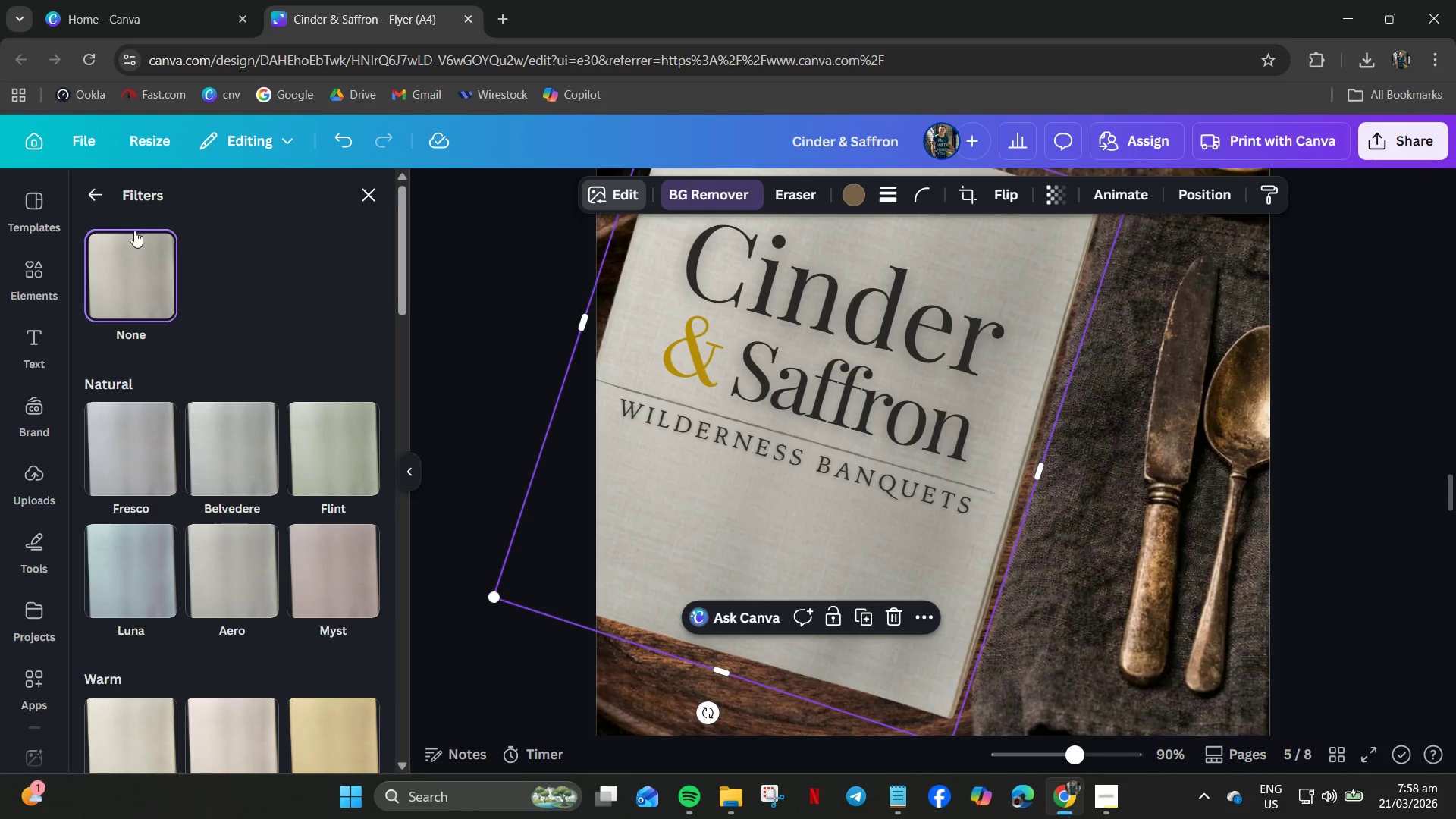 
left_click([142, 278])
 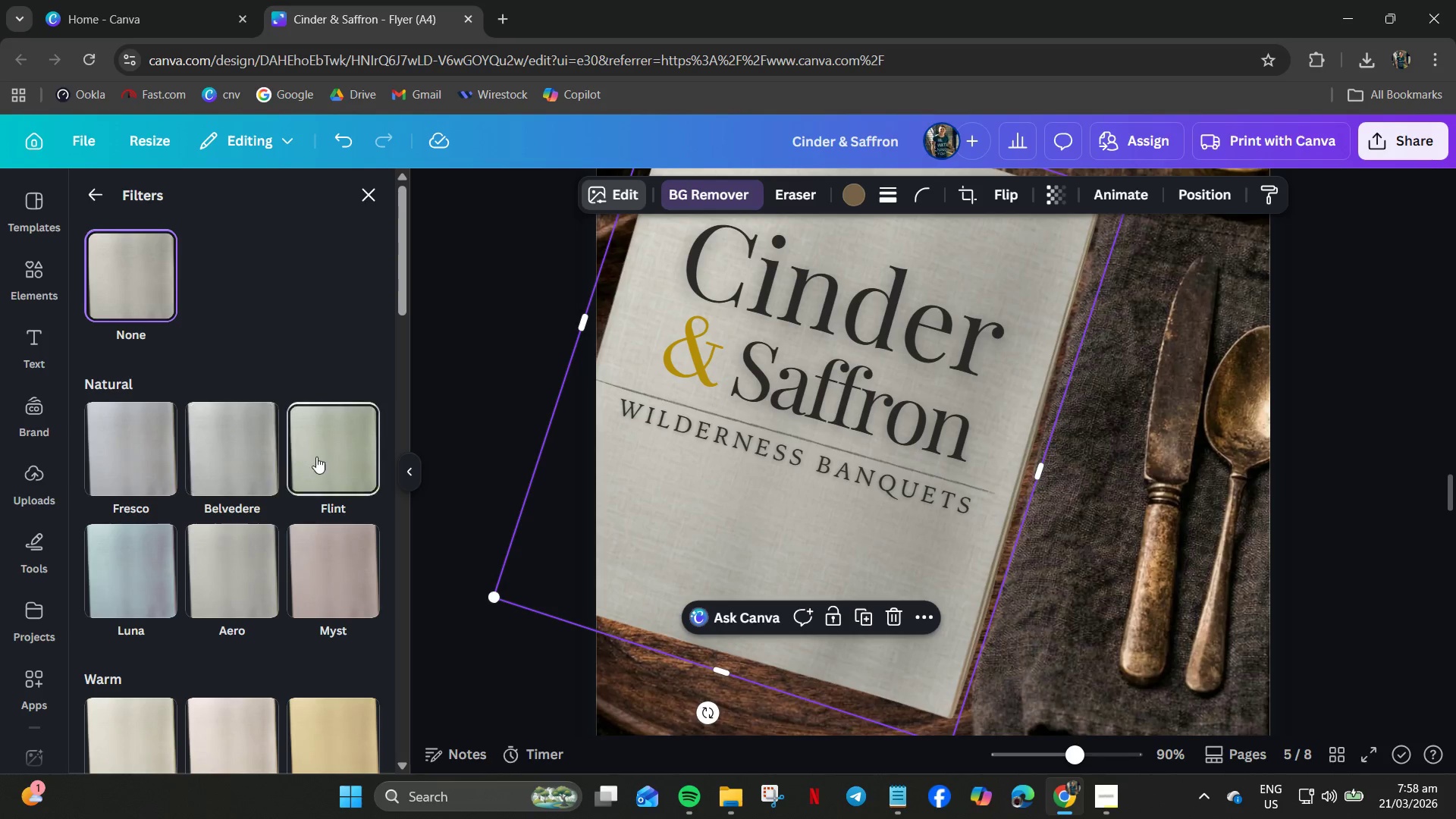 
left_click([316, 457])
 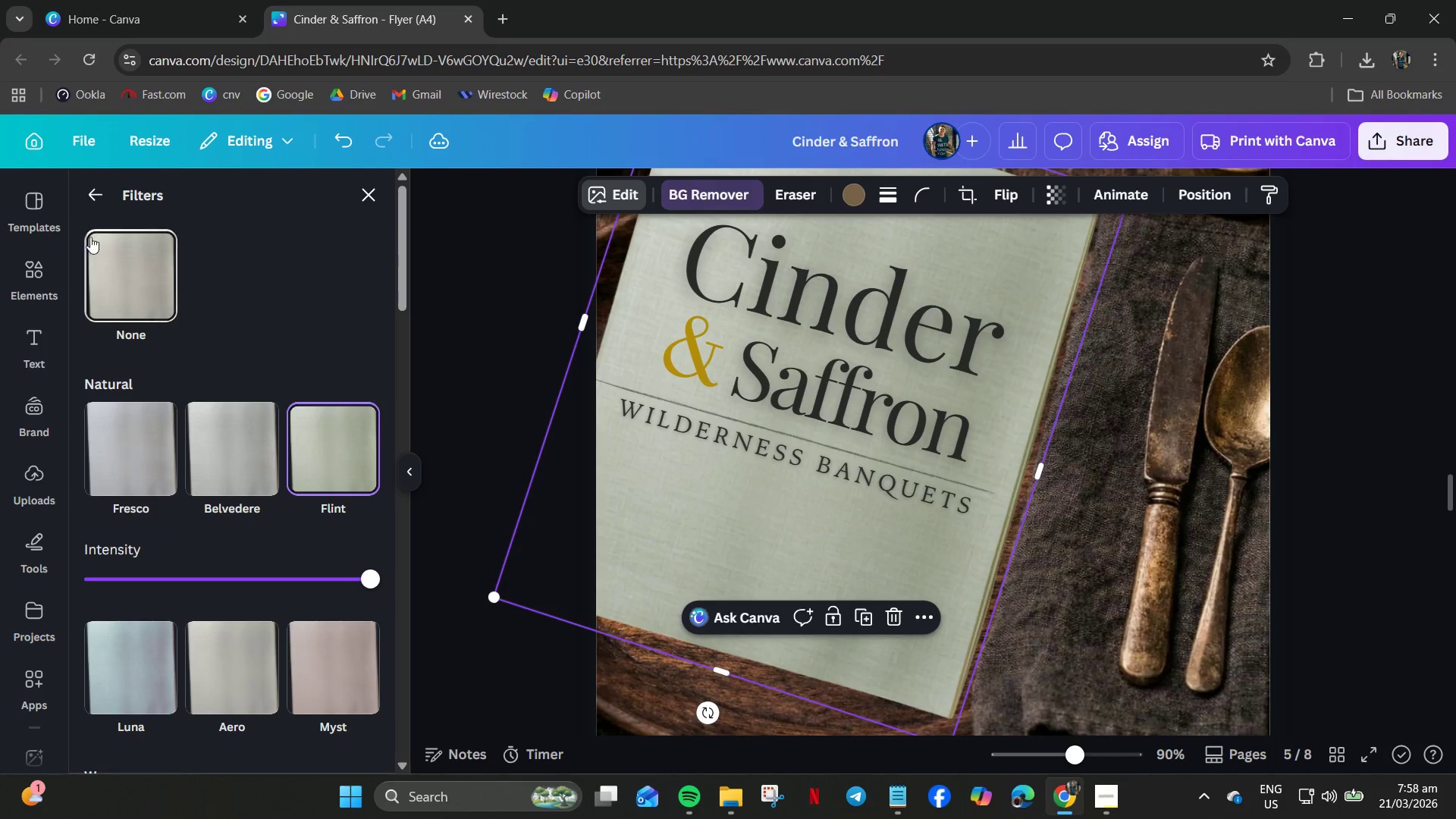 
left_click([126, 280])
 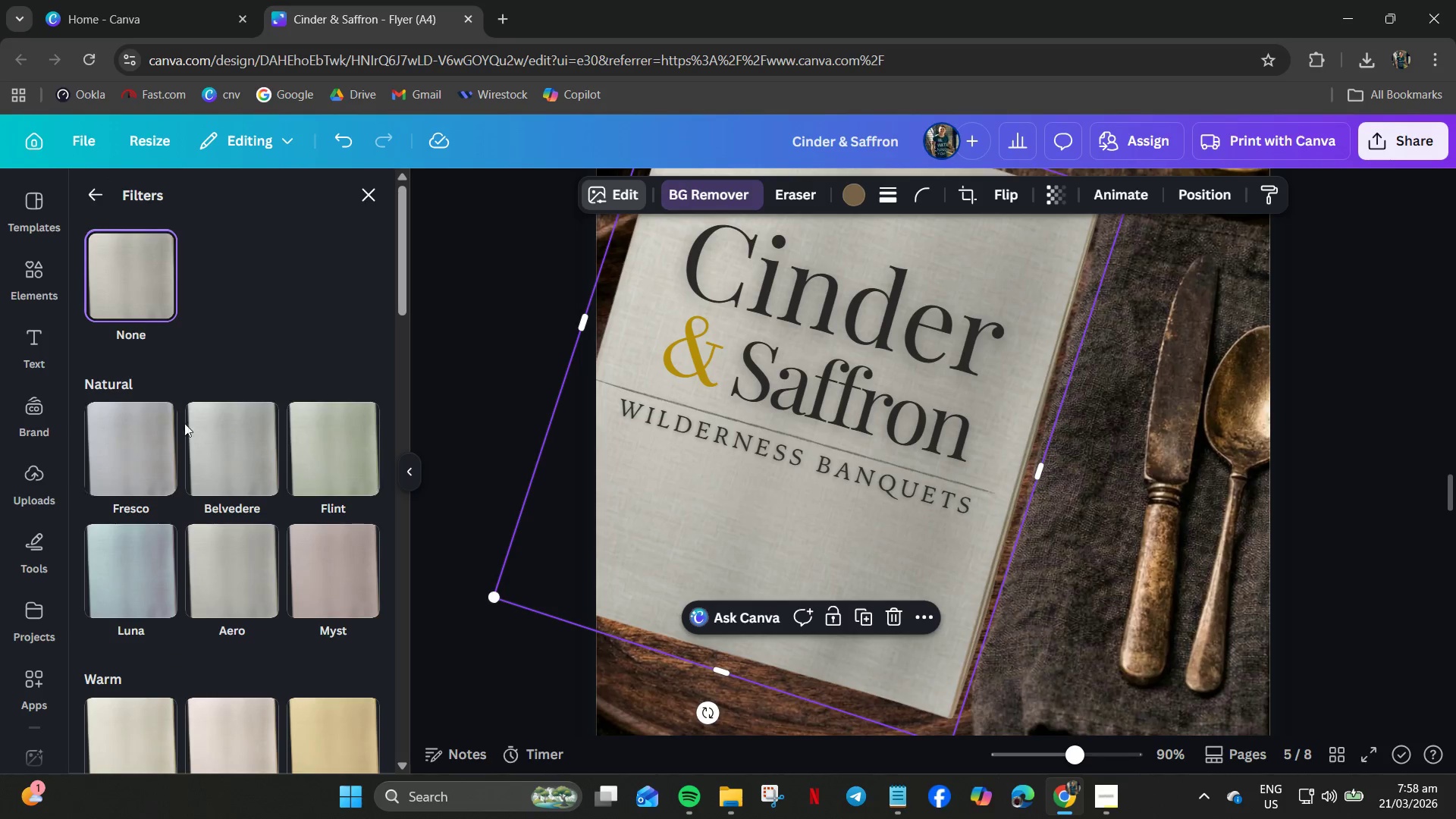 
scroll: coordinate [176, 461], scroll_direction: down, amount: 7.0
 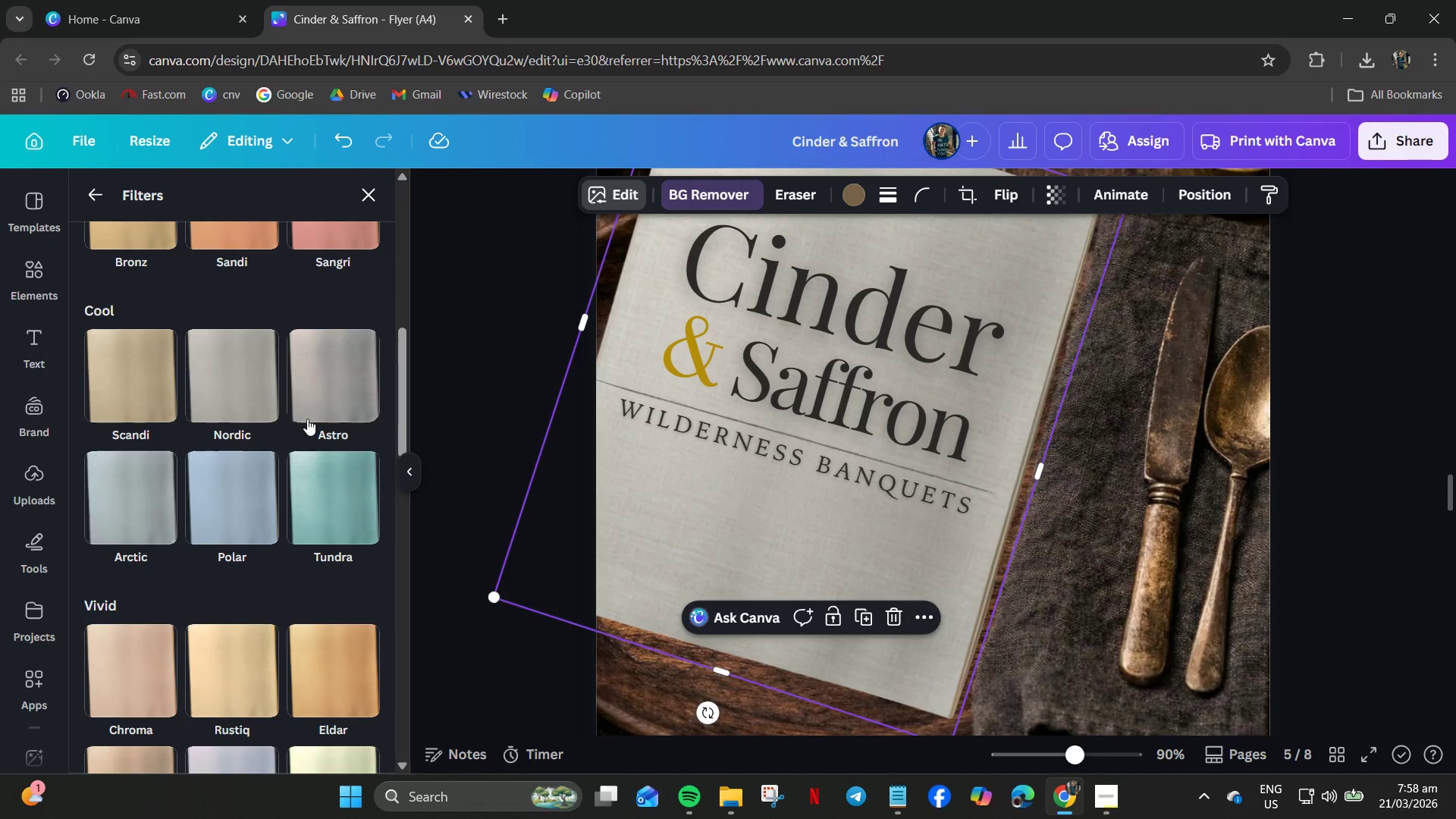 
left_click([334, 388])
 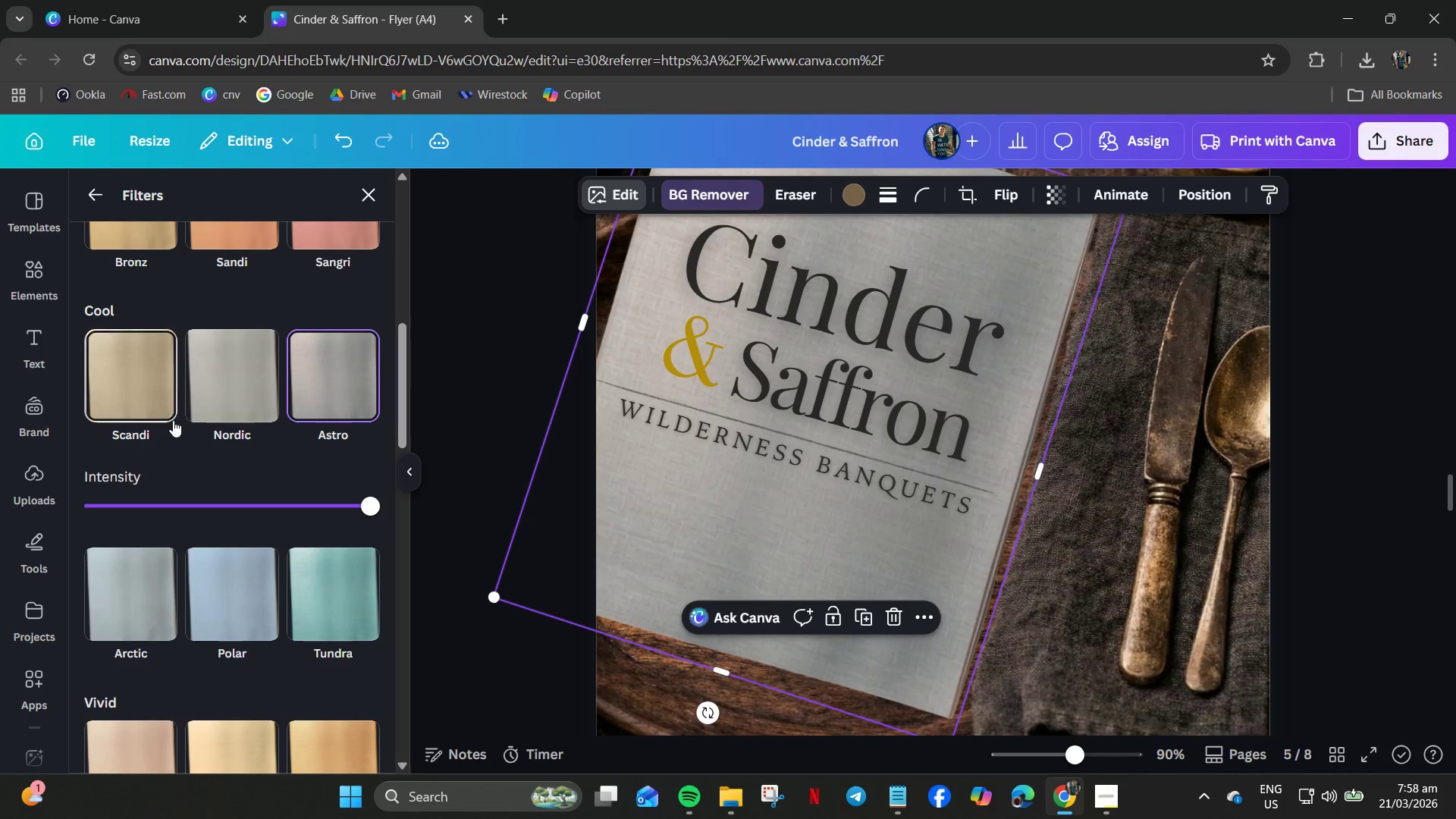 
key(Control+Z)
 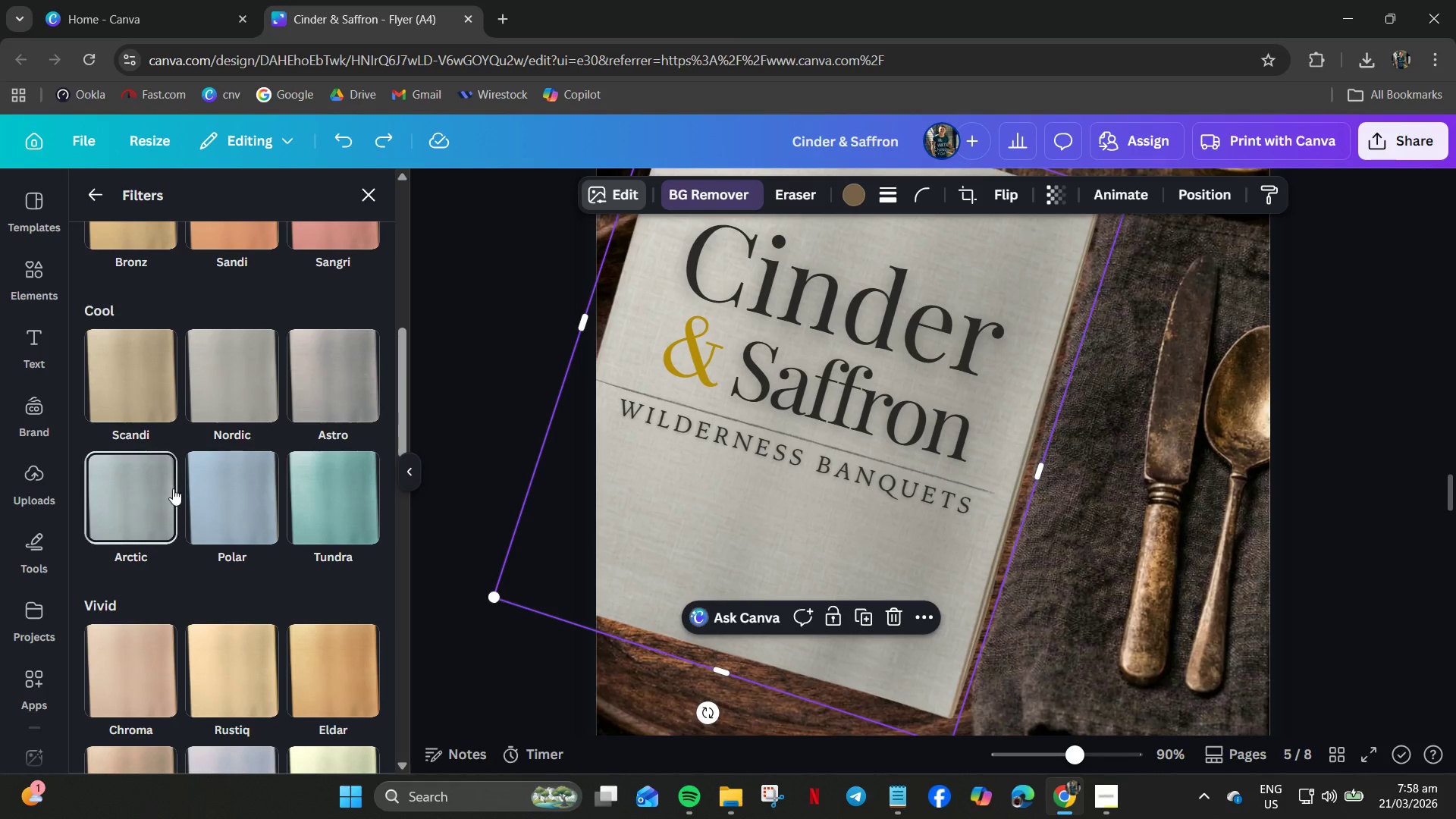 
scroll: coordinate [187, 535], scroll_direction: down, amount: 13.0
 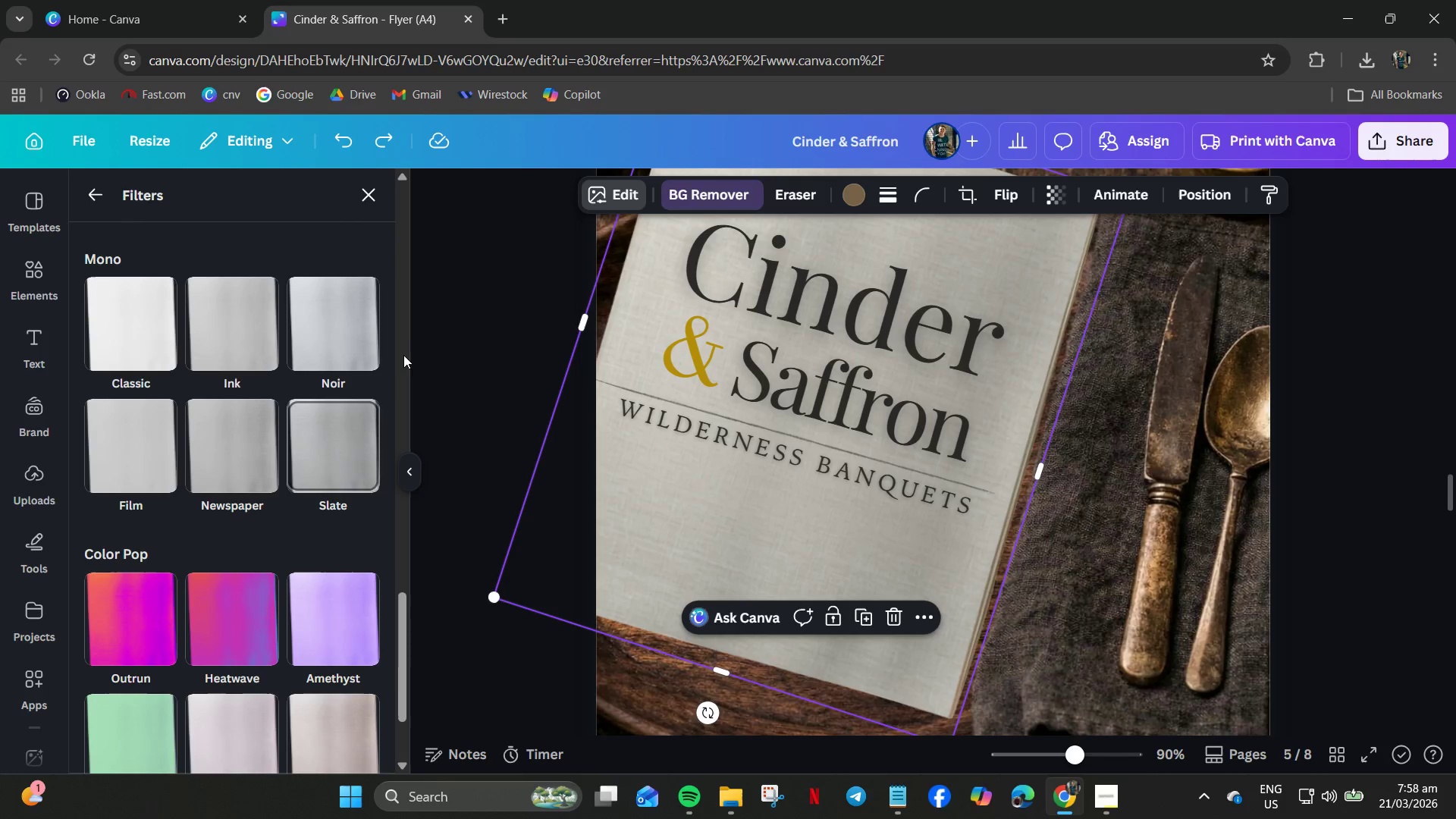 
left_click([343, 324])
 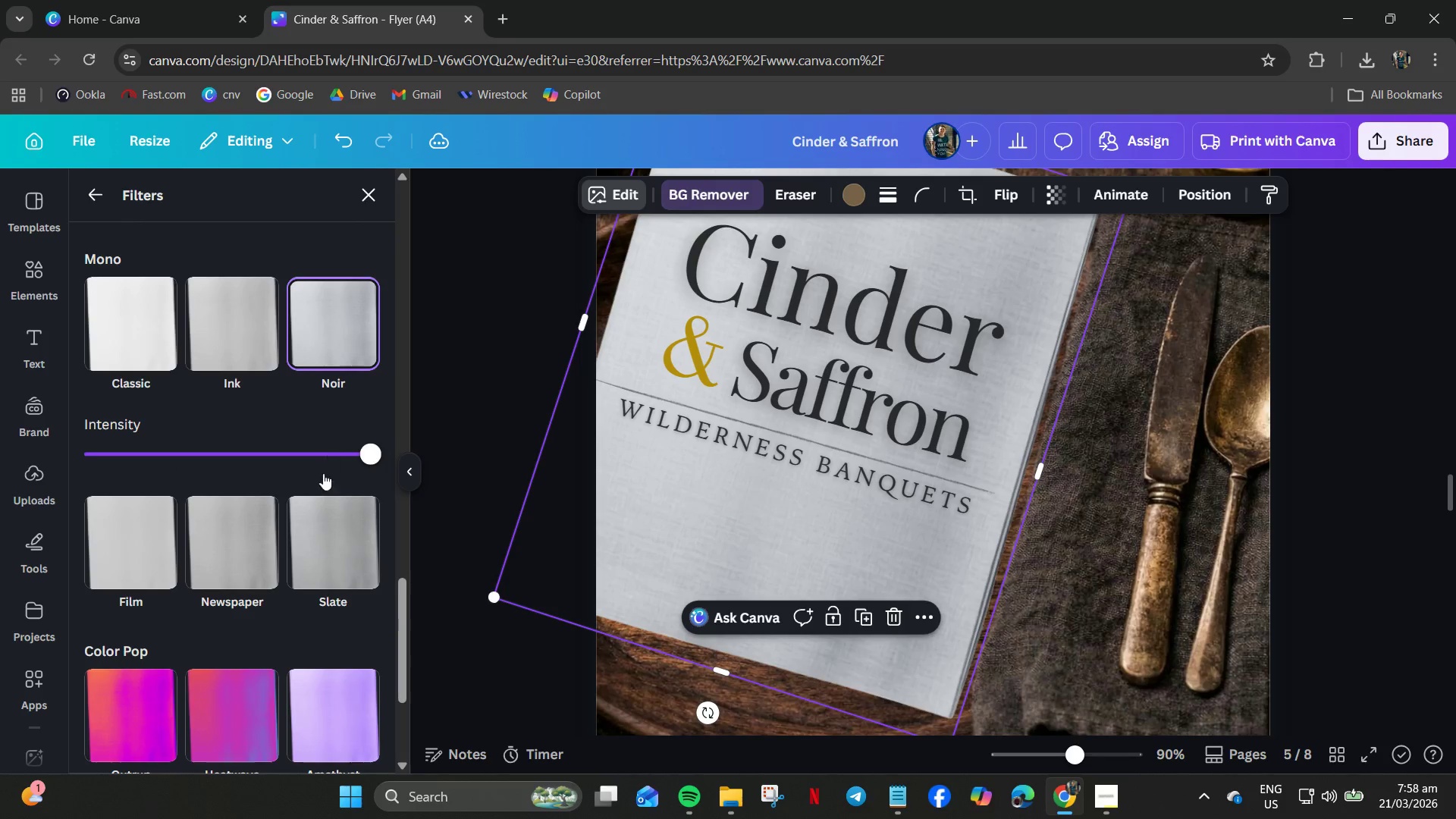 
left_click([156, 353])
 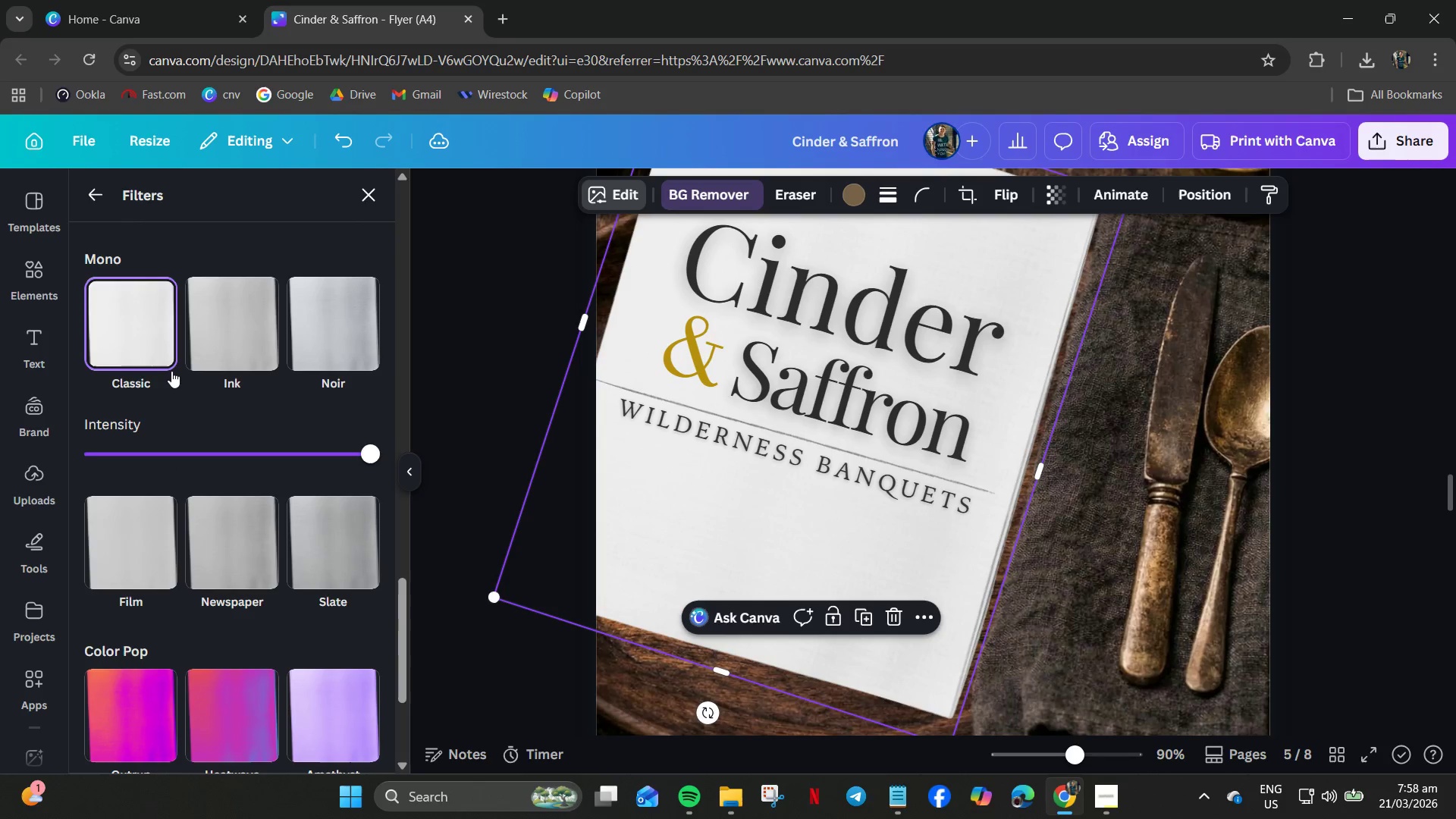 
key(Control+Z)
 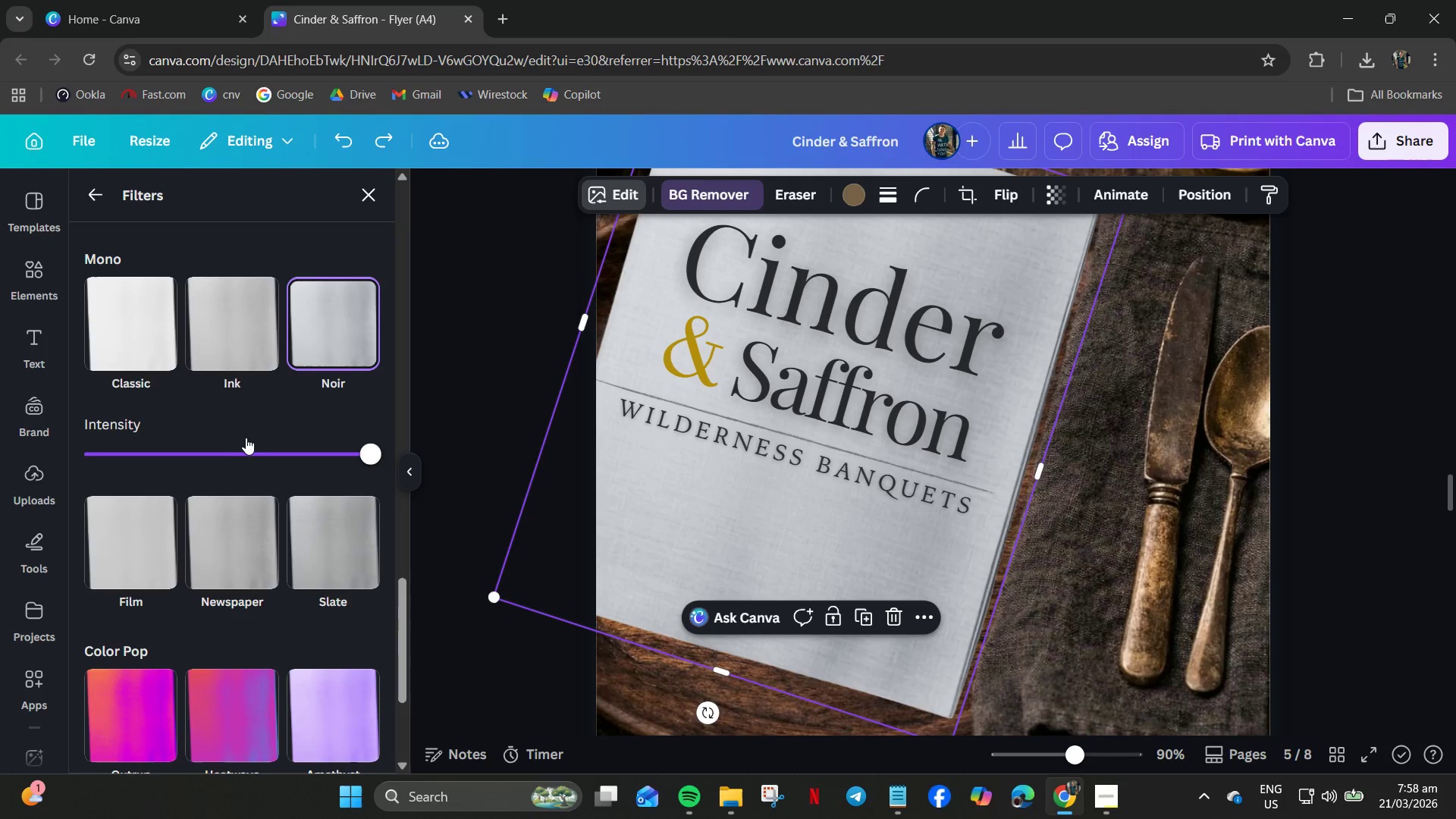 
key(Control+Z)
 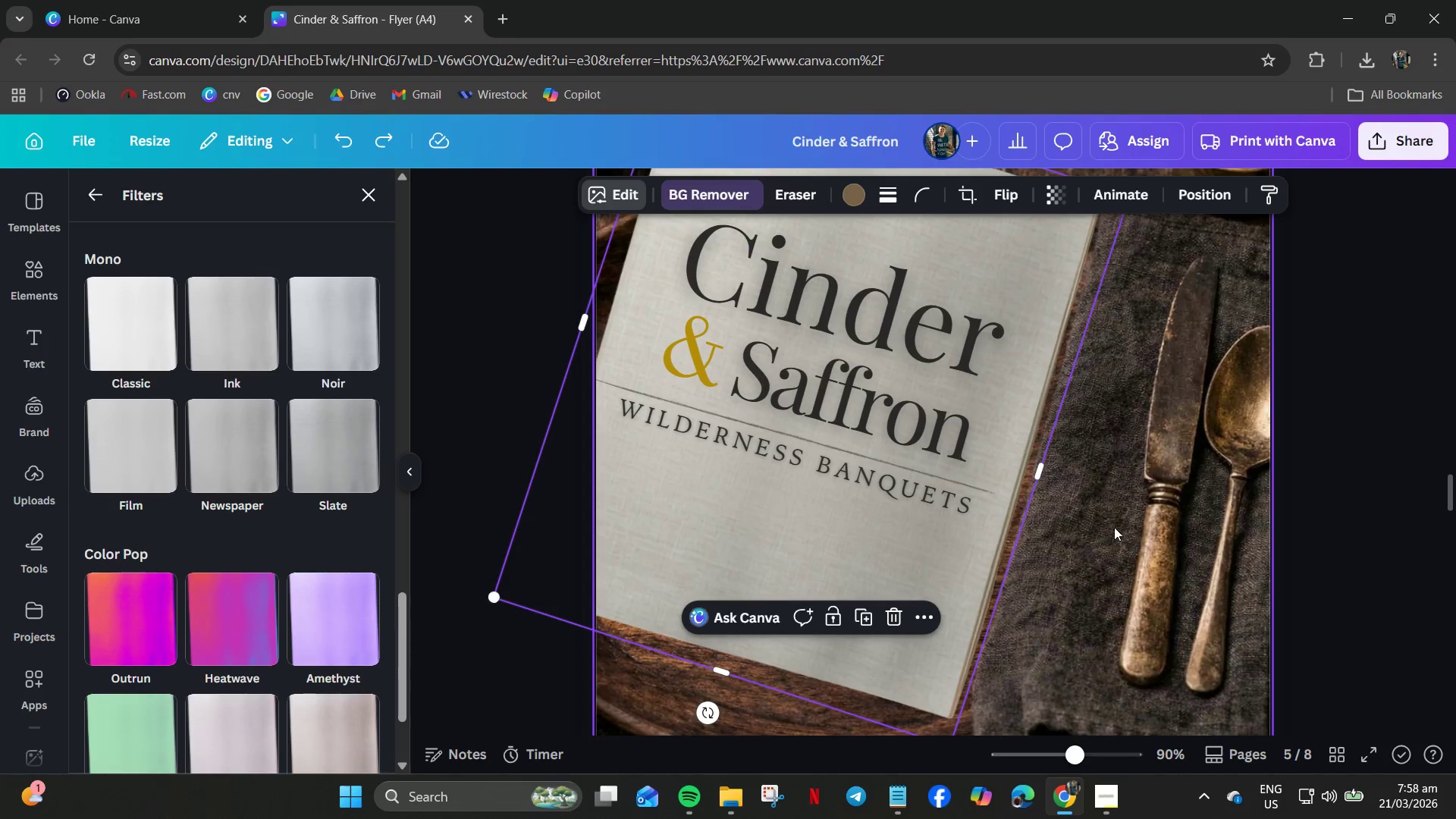 
left_click([1389, 507])
 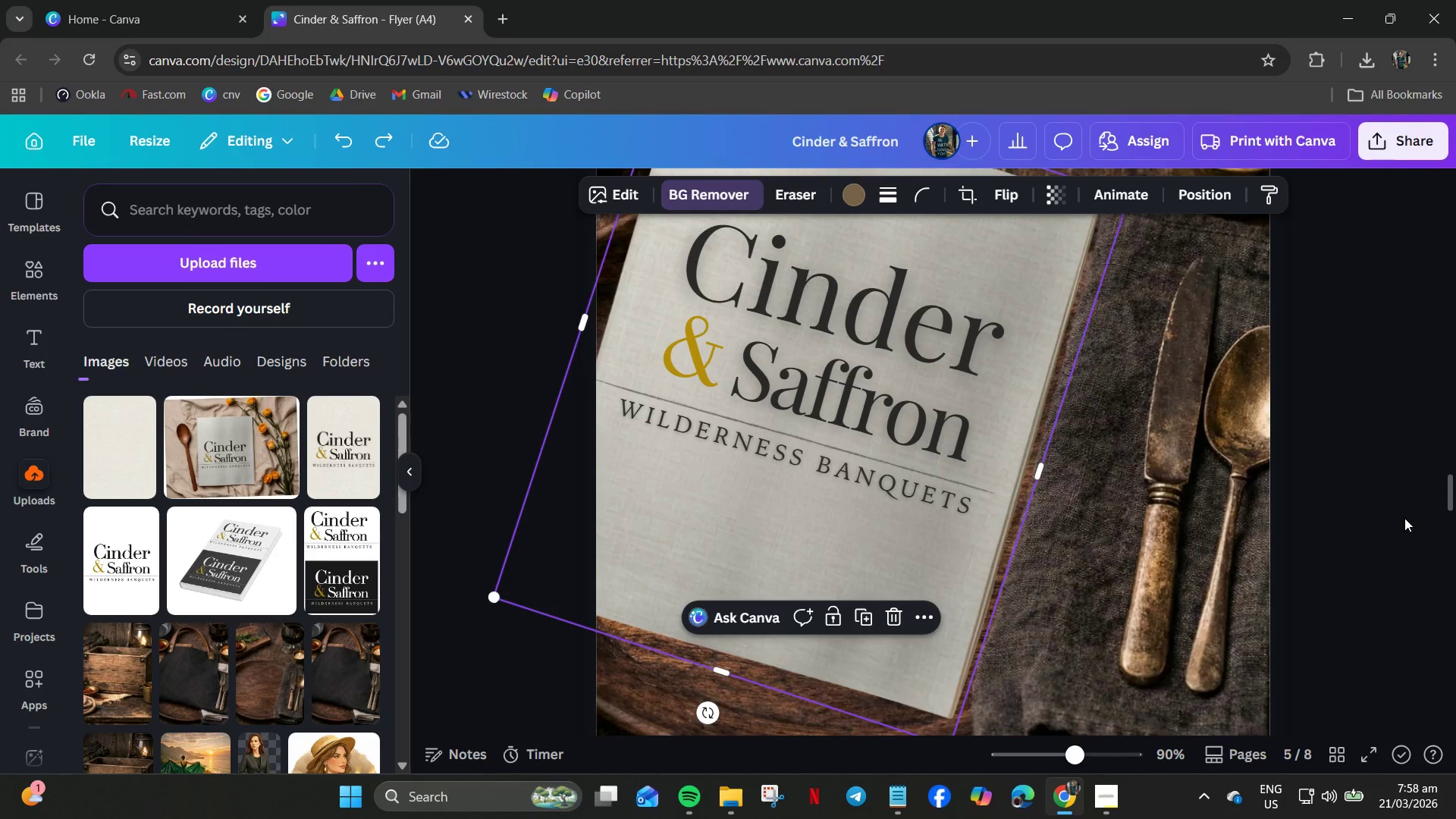 
left_click([1404, 518])
 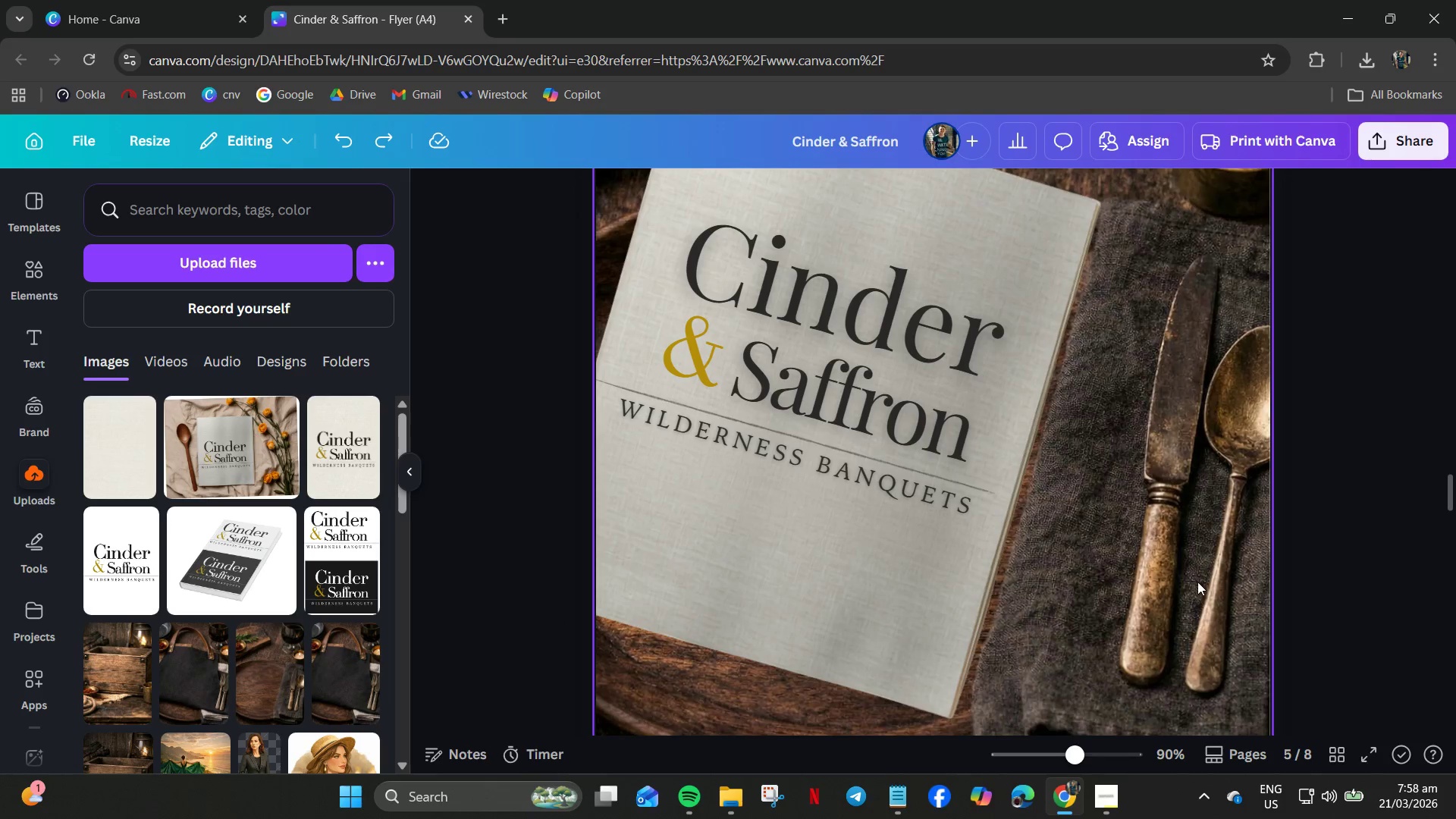 
scroll: coordinate [1195, 580], scroll_direction: up, amount: 3.0
 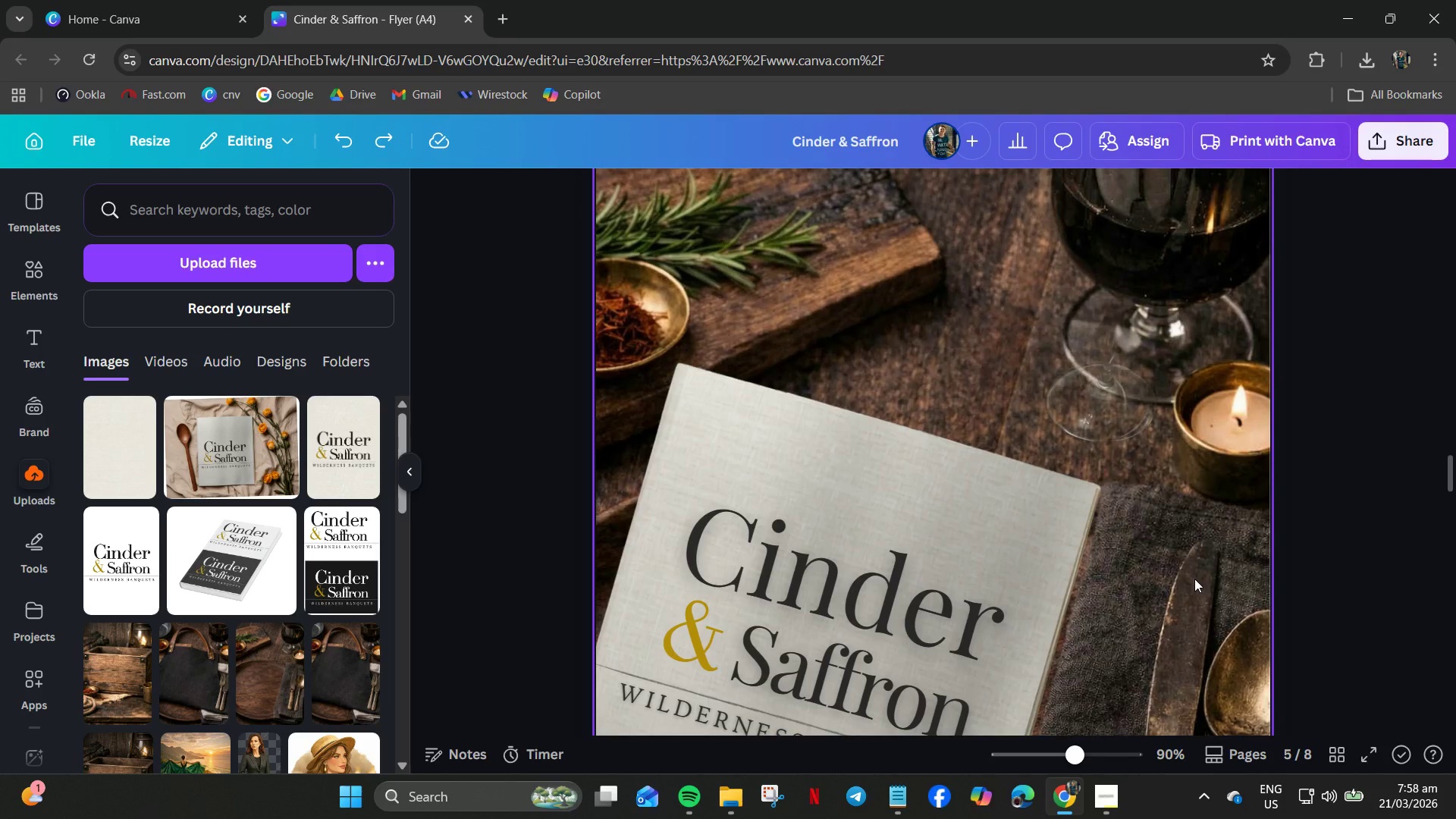 
scroll: coordinate [1195, 579], scroll_direction: down, amount: 3.0
 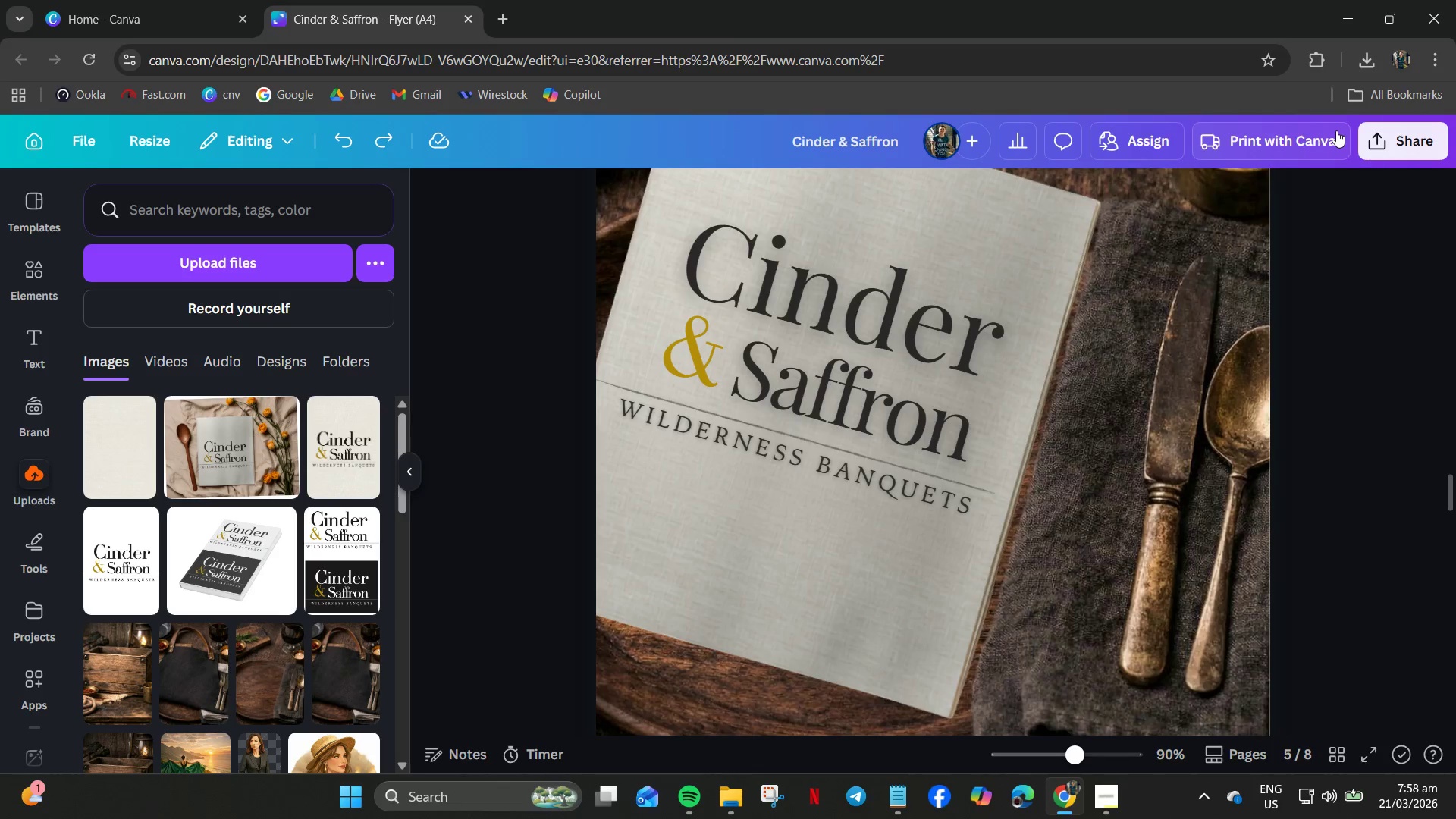 
wait(15.11)
 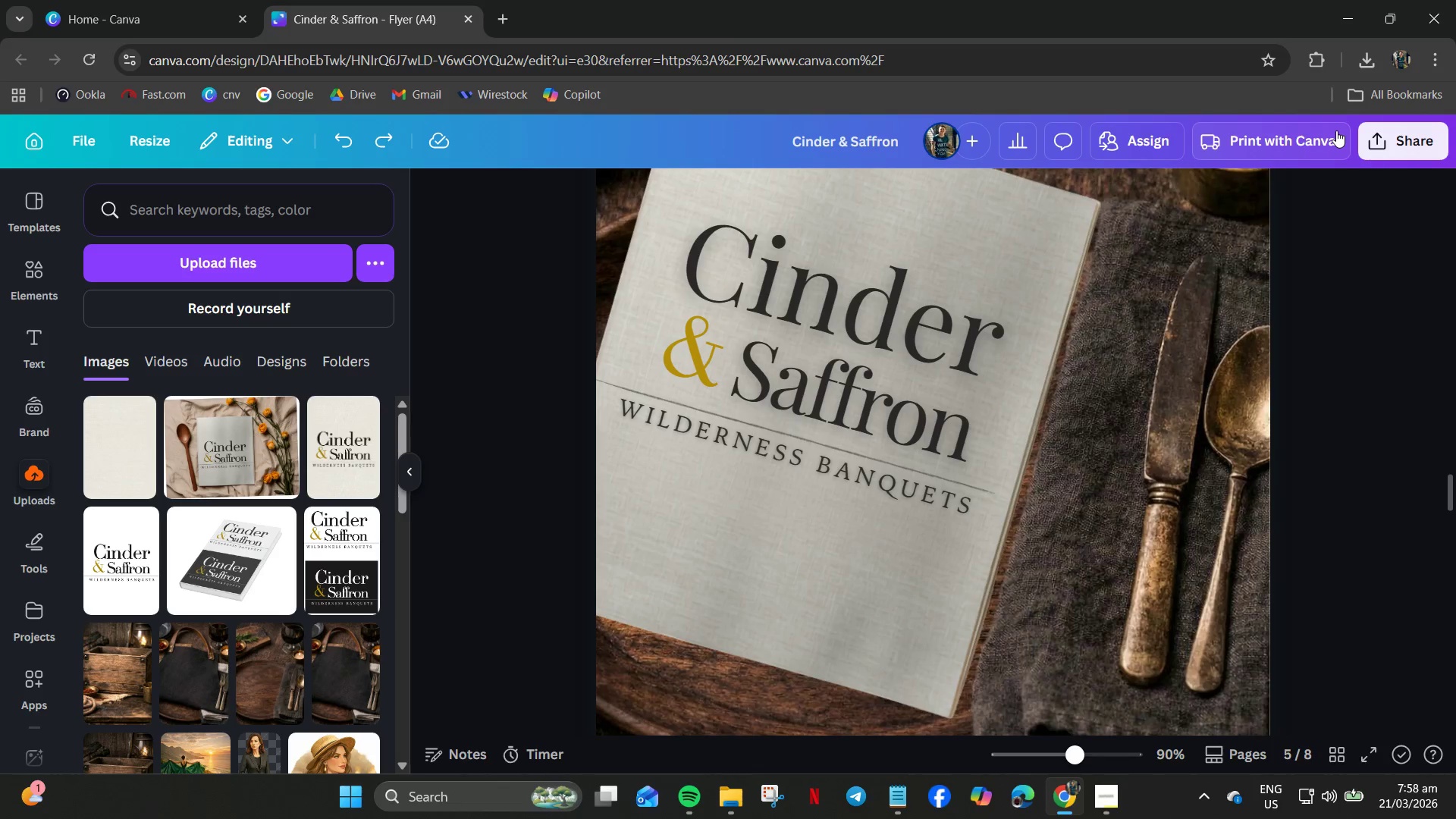 
scroll: coordinate [1108, 372], scroll_direction: down, amount: 3.0
 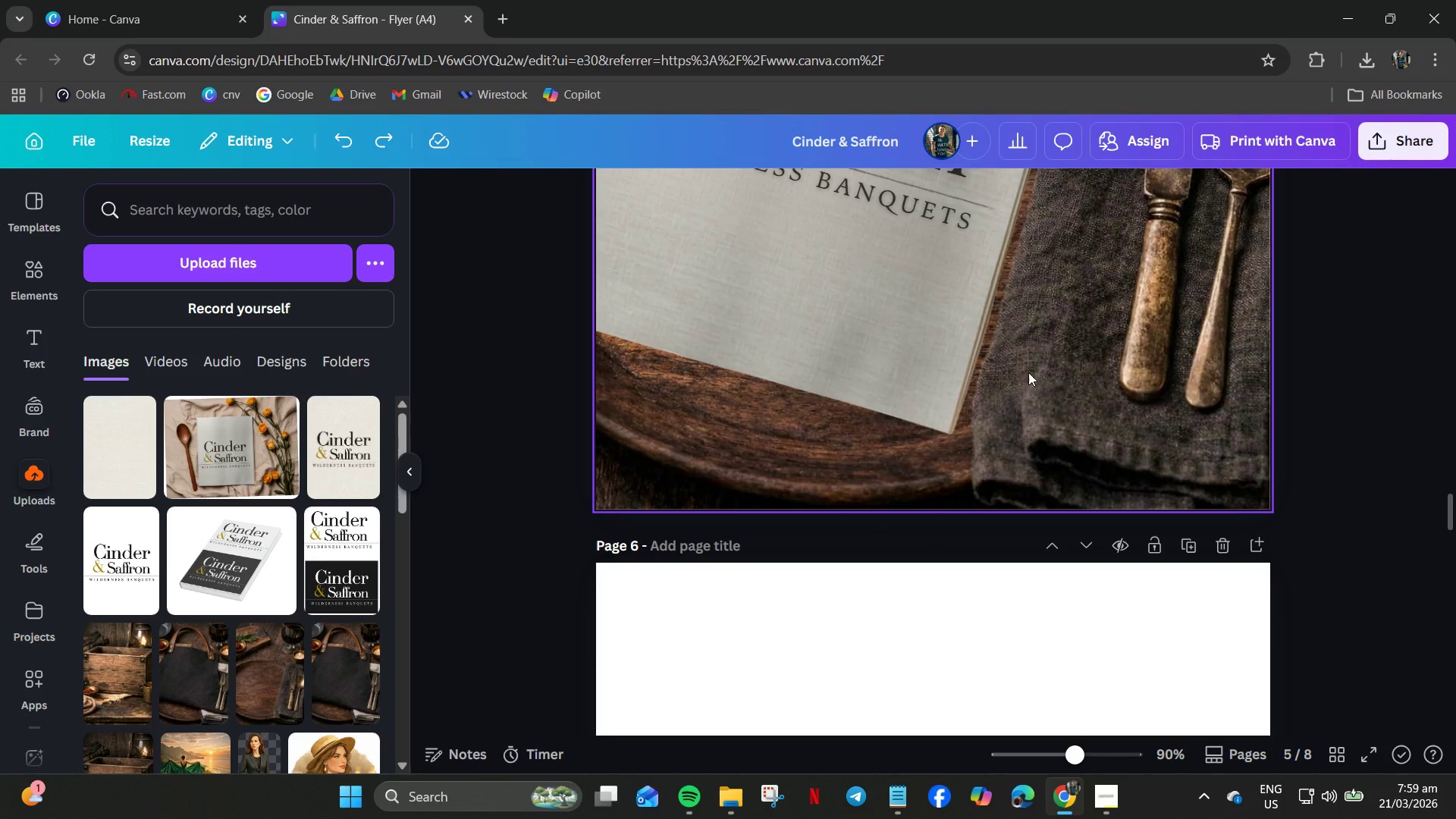 
scroll: coordinate [1012, 384], scroll_direction: up, amount: 3.0
 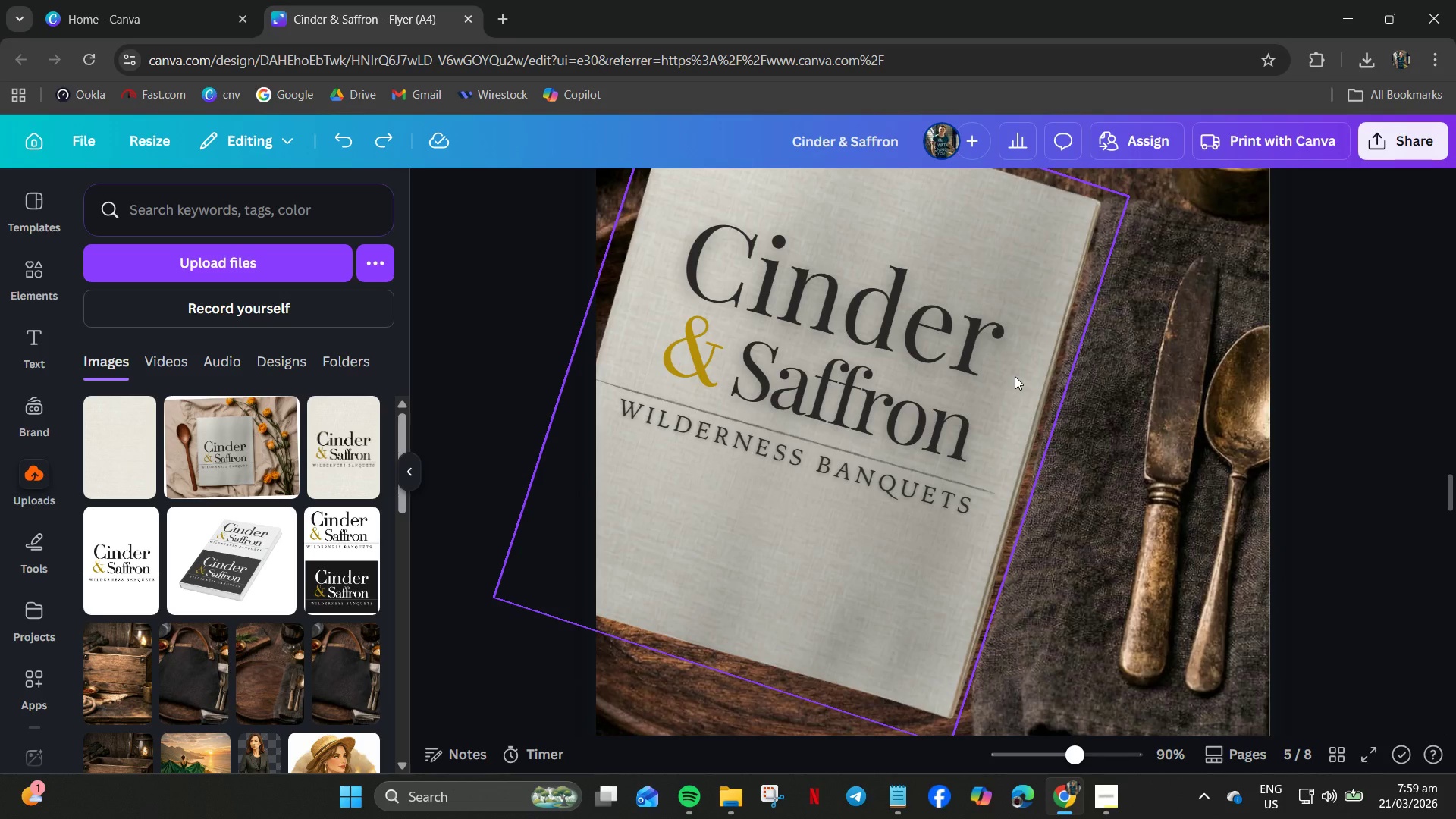 
scroll: coordinate [1015, 374], scroll_direction: down, amount: 7.0
 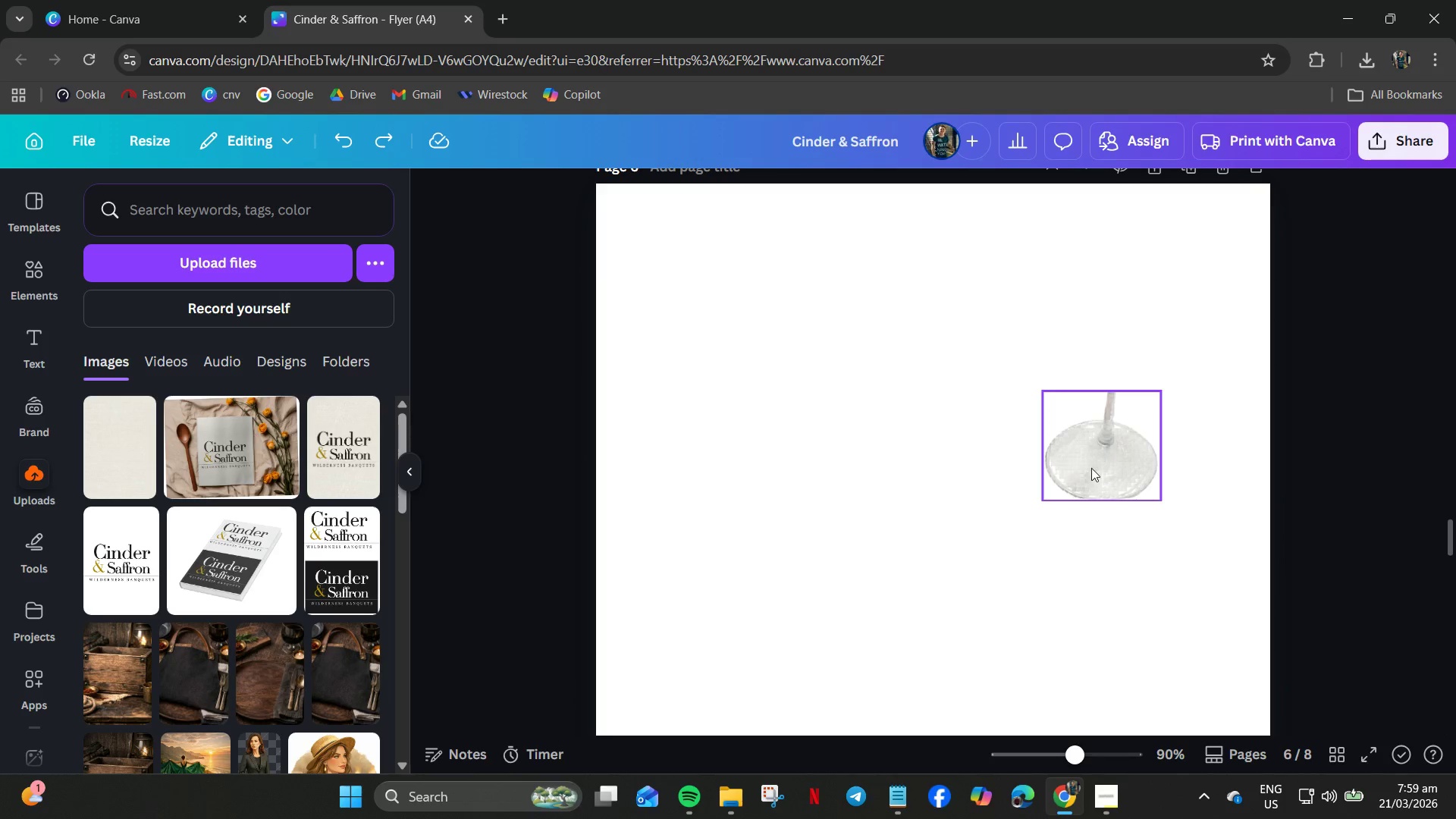 
left_click([1091, 468])
 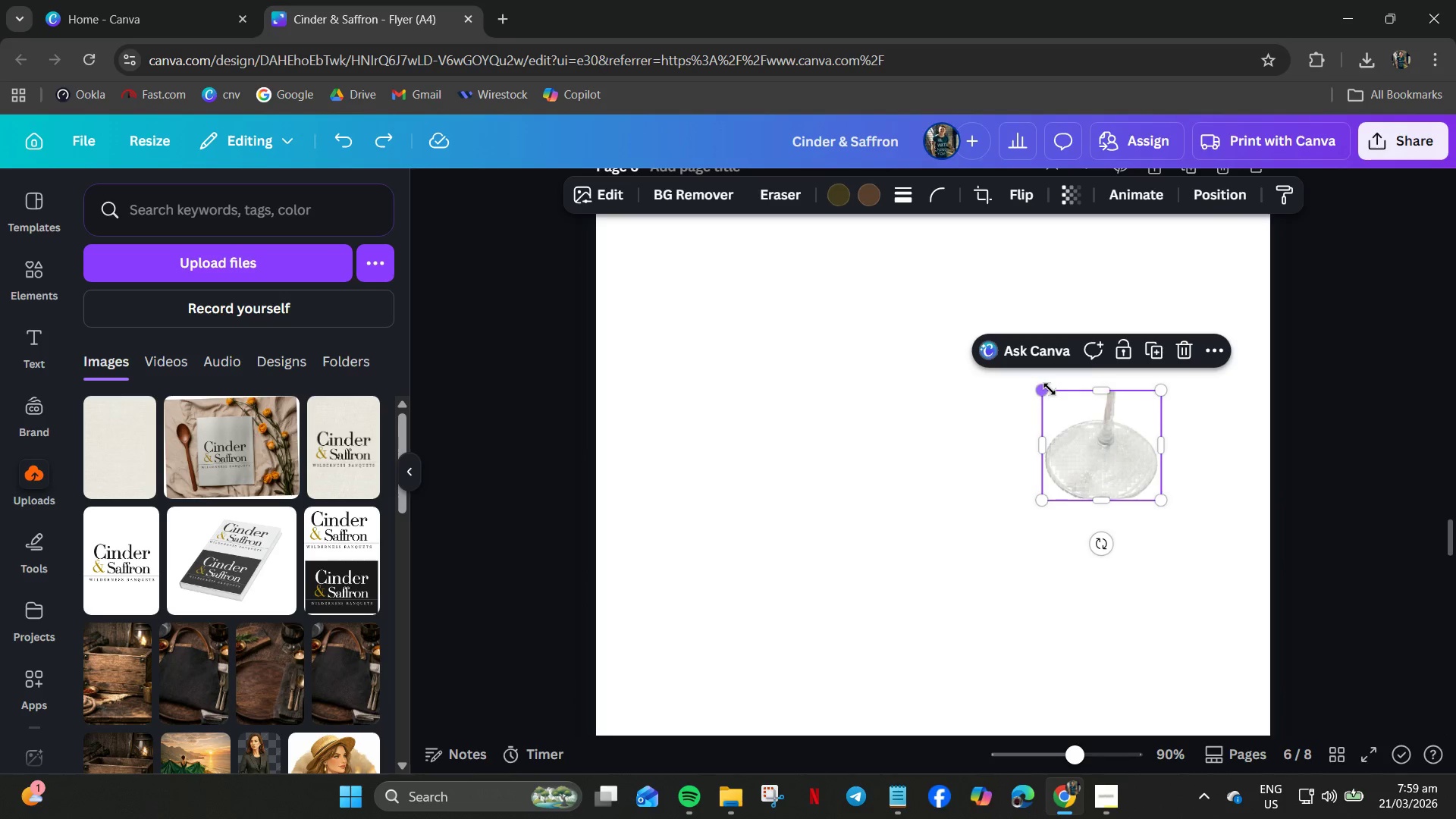 
left_click_drag(start_coordinate=[1043, 390], to_coordinate=[823, 336])
 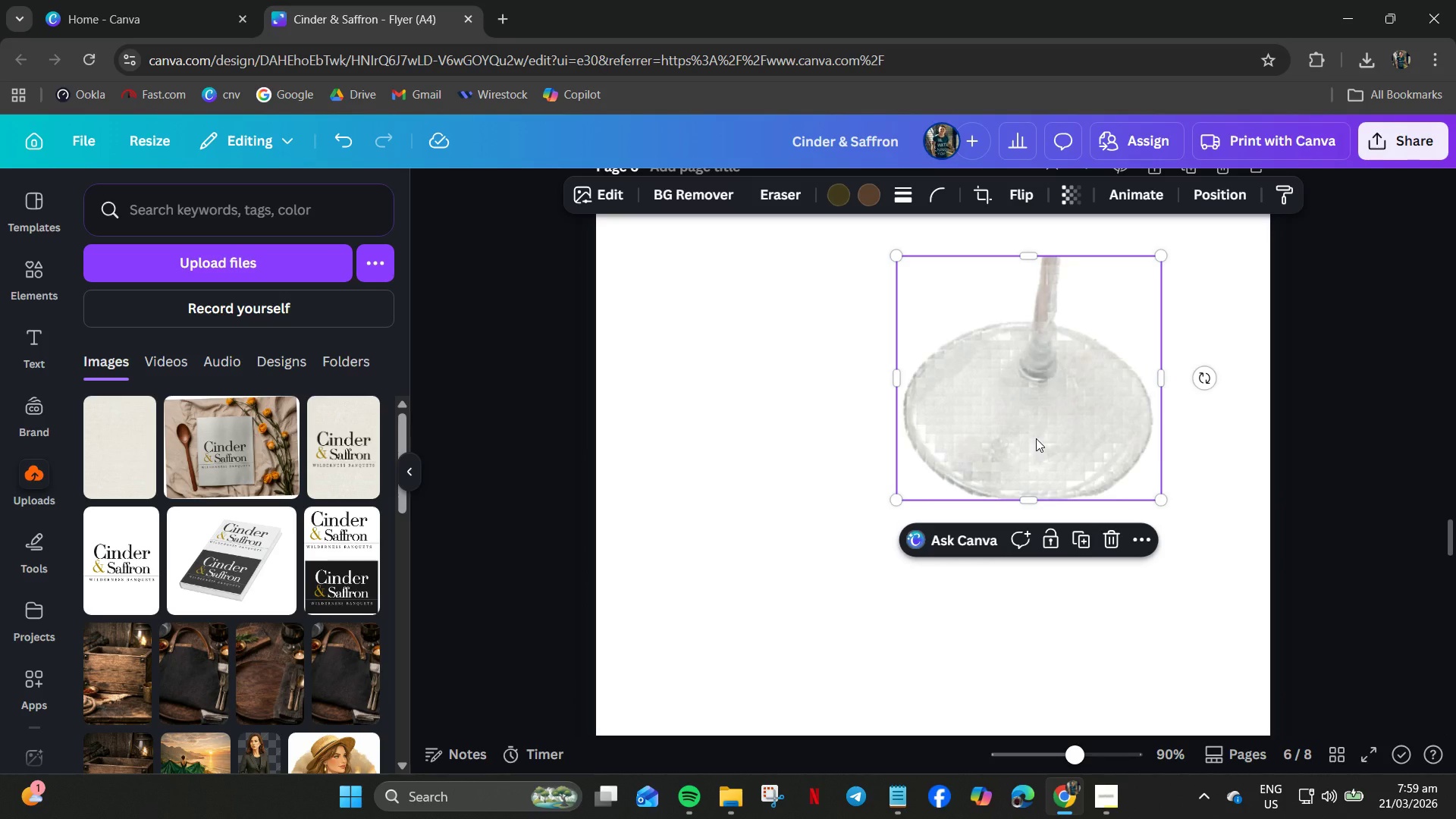 
scroll: coordinate [1121, 503], scroll_direction: up, amount: 8.0
 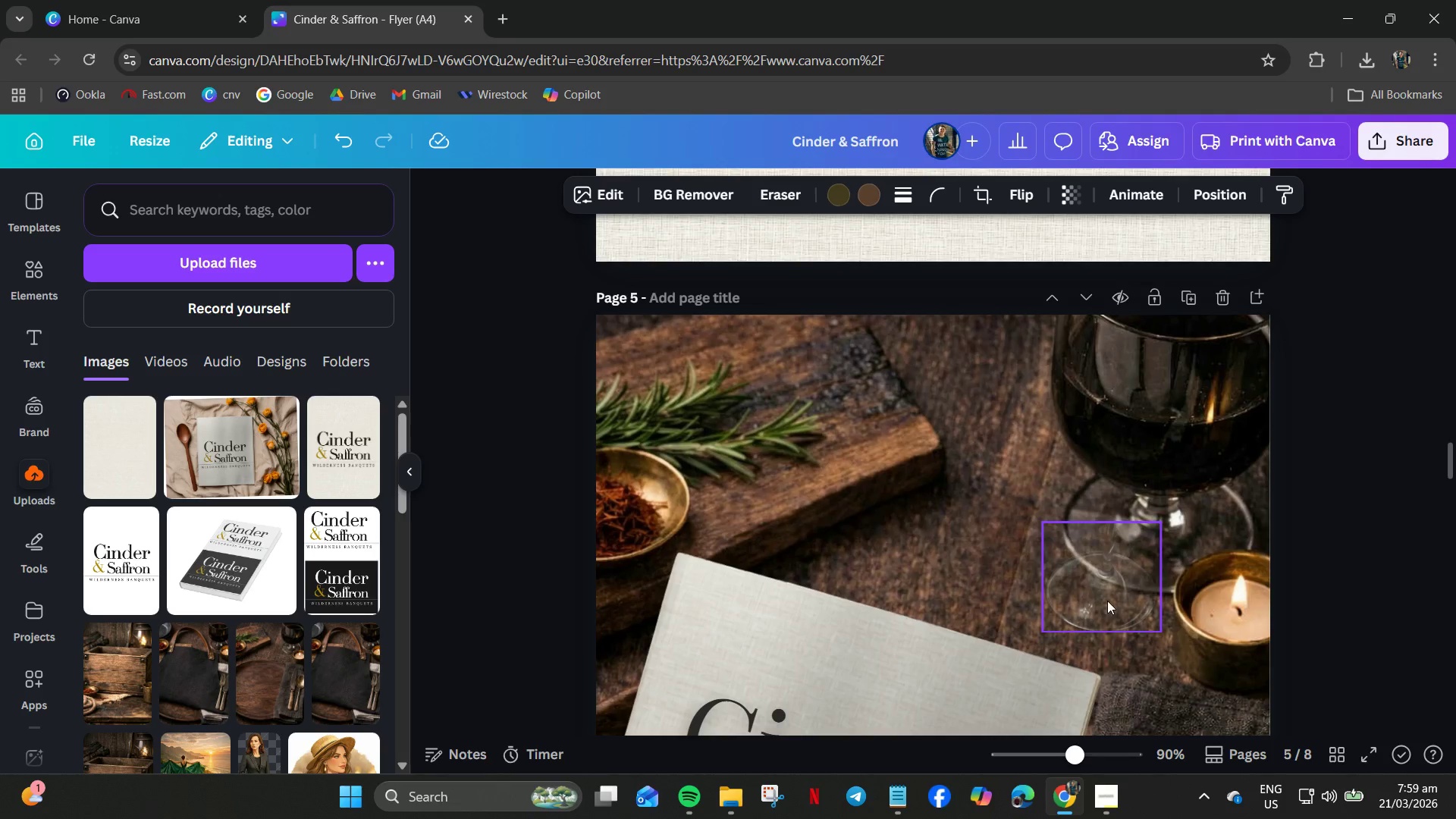 
left_click([1101, 597])
 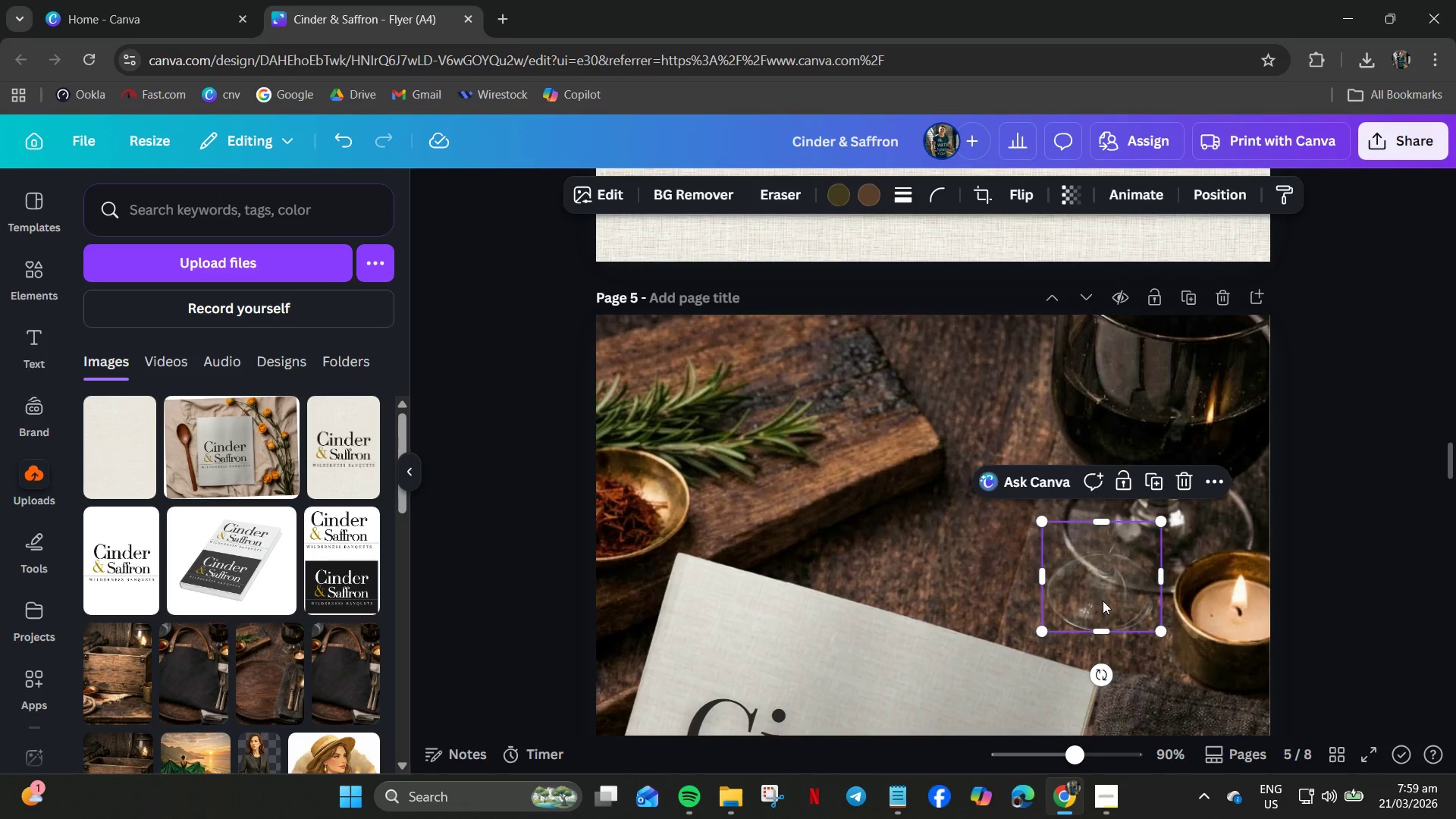 
key(Delete)
 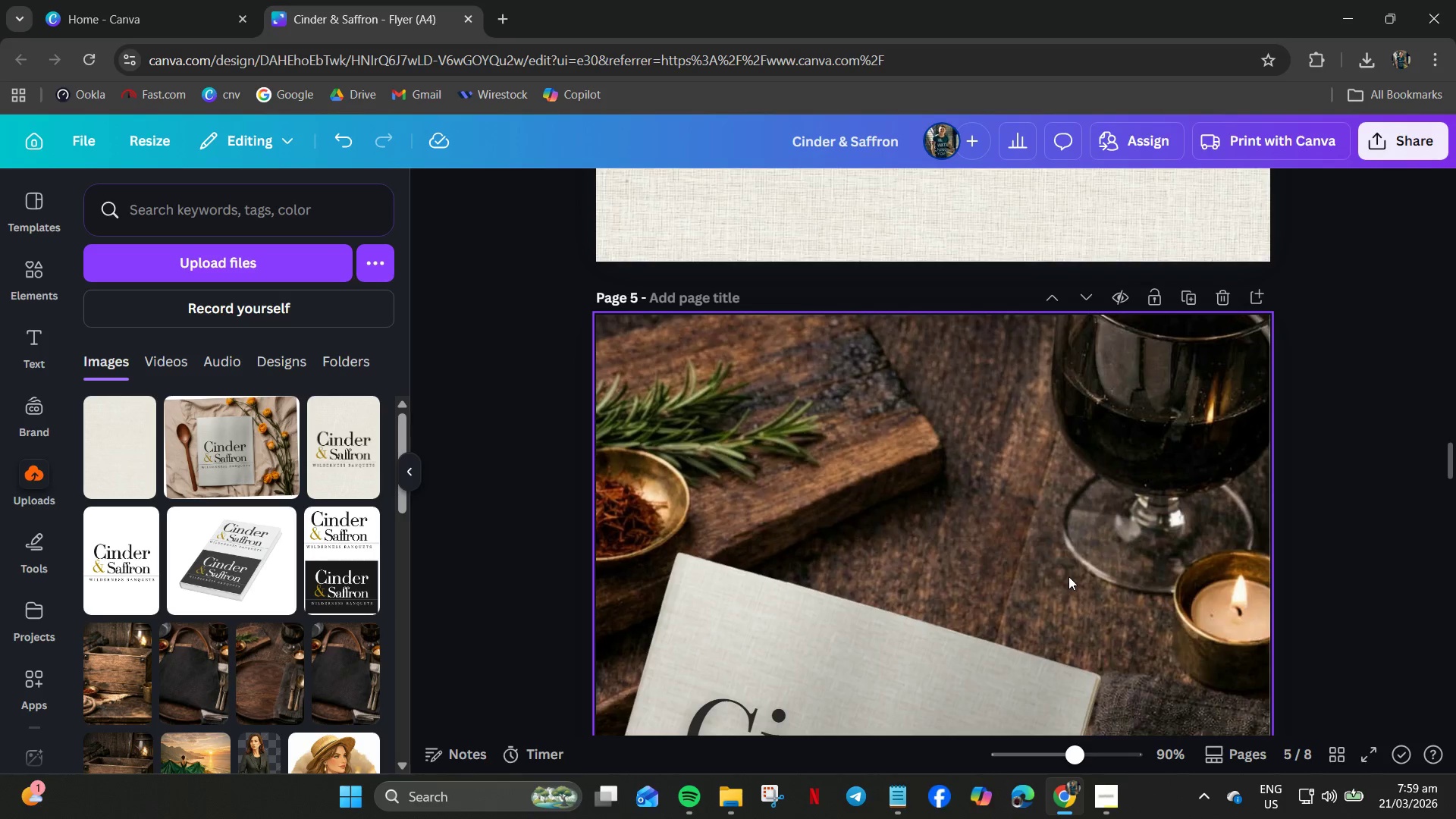 
scroll: coordinate [1094, 529], scroll_direction: down, amount: 10.0
 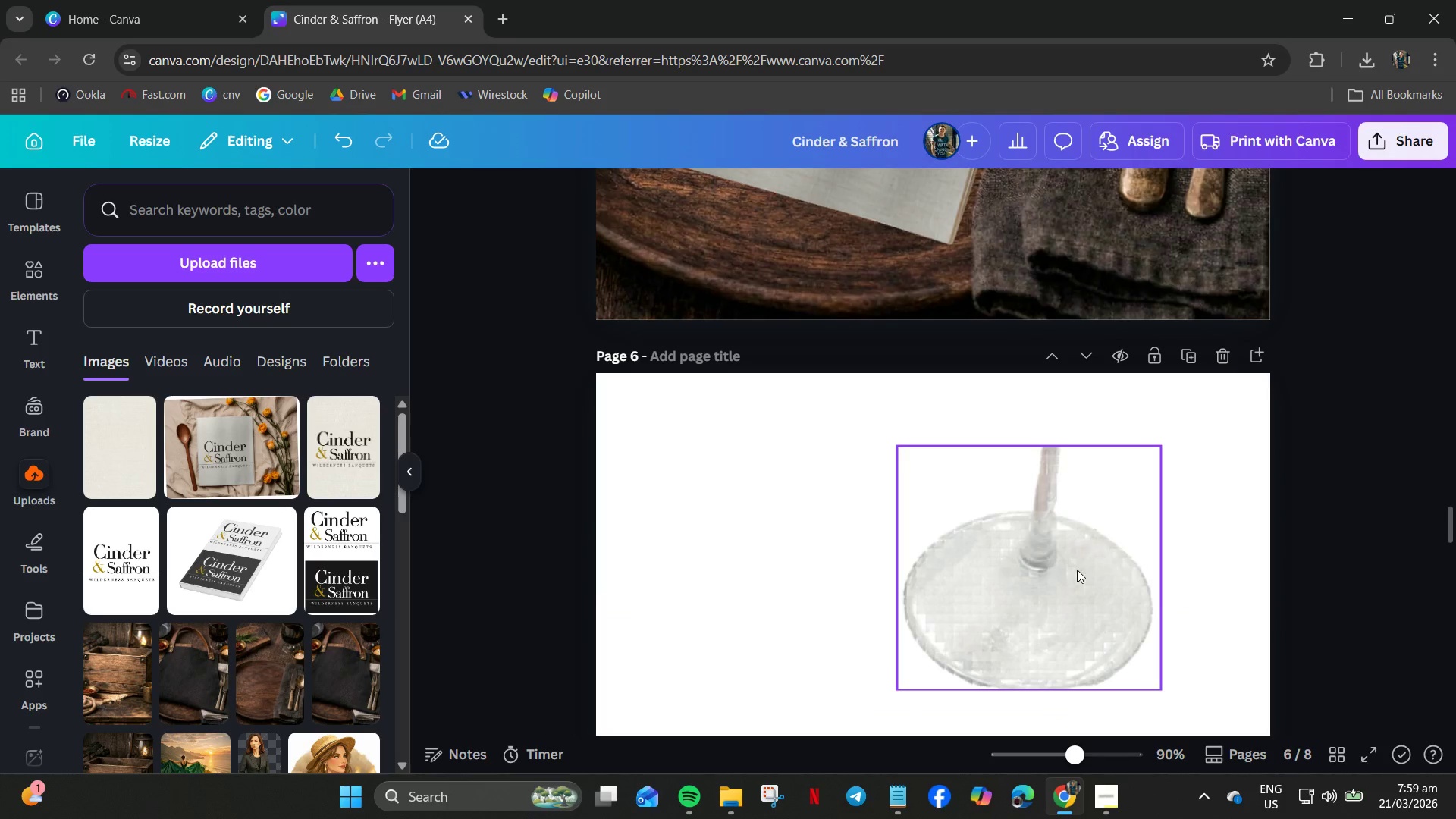 
left_click([1077, 570])
 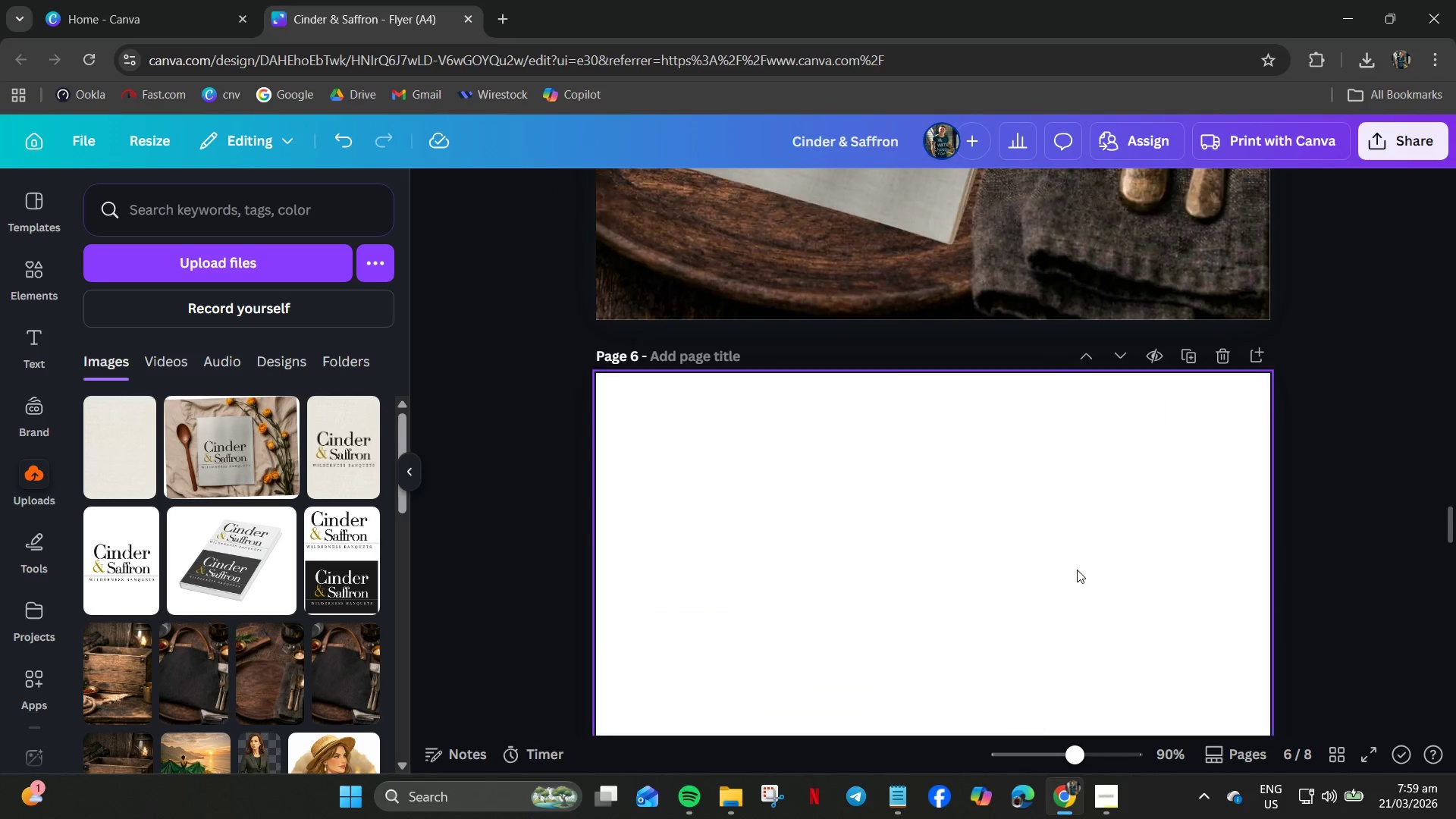 
key(Delete)
 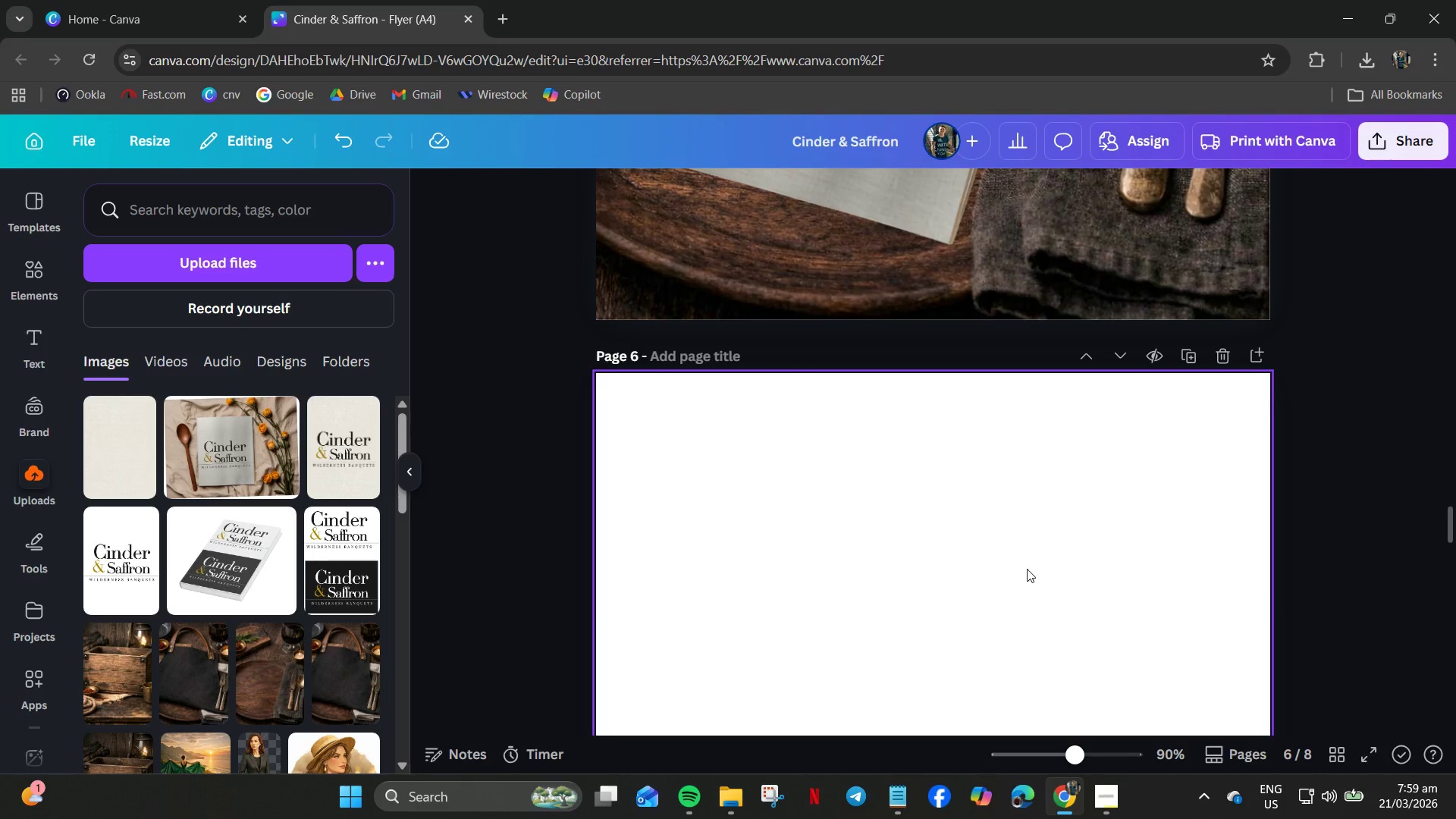 
scroll: coordinate [1027, 566], scroll_direction: up, amount: 3.0
 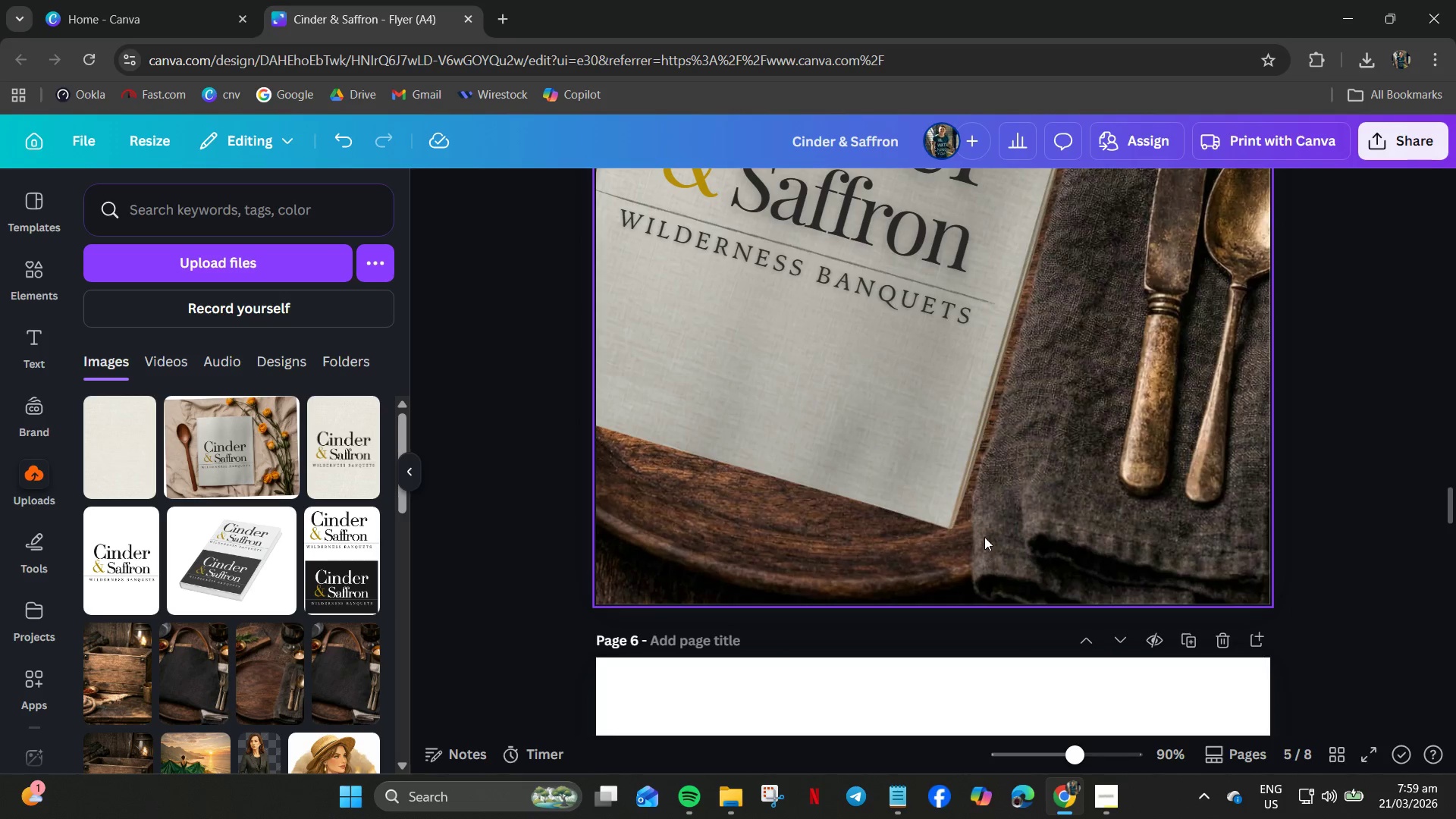 
hold_key(key=ControlLeft, duration=0.53)
scroll: coordinate [1179, 502], scroll_direction: down, amount: 4.0
 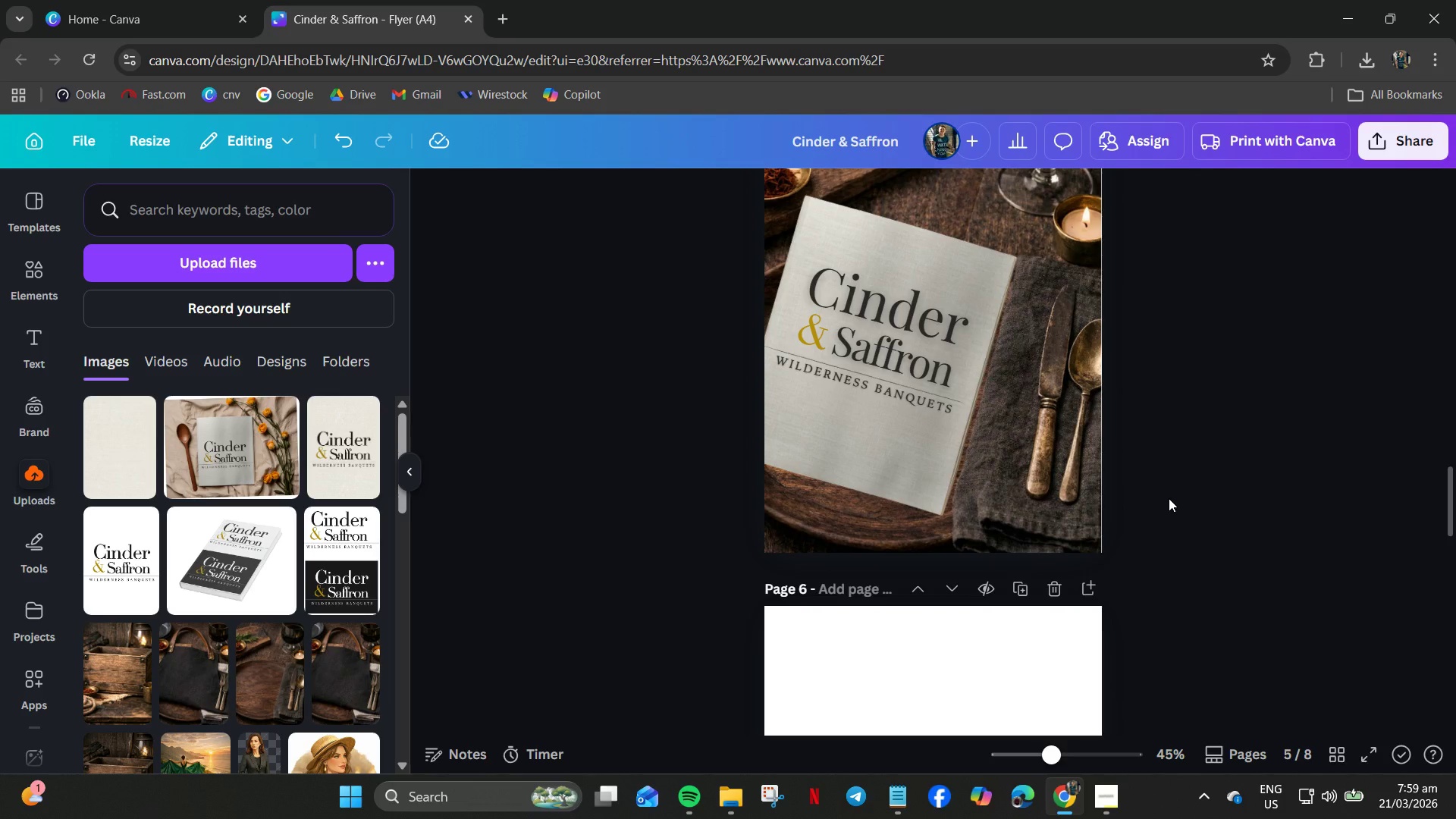 
left_click([1062, 490])
 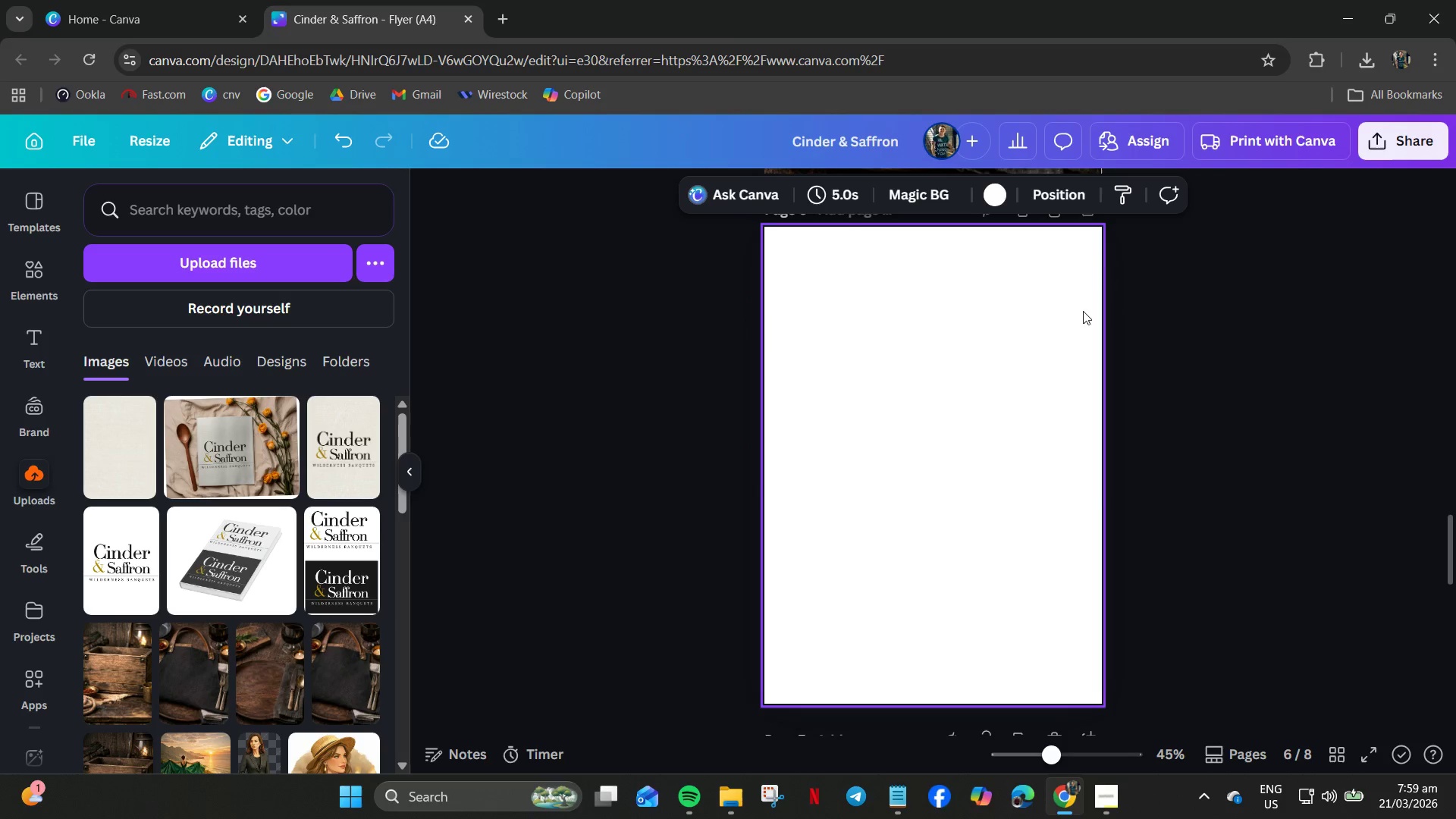 
scroll: coordinate [1153, 500], scroll_direction: down, amount: 4.0
 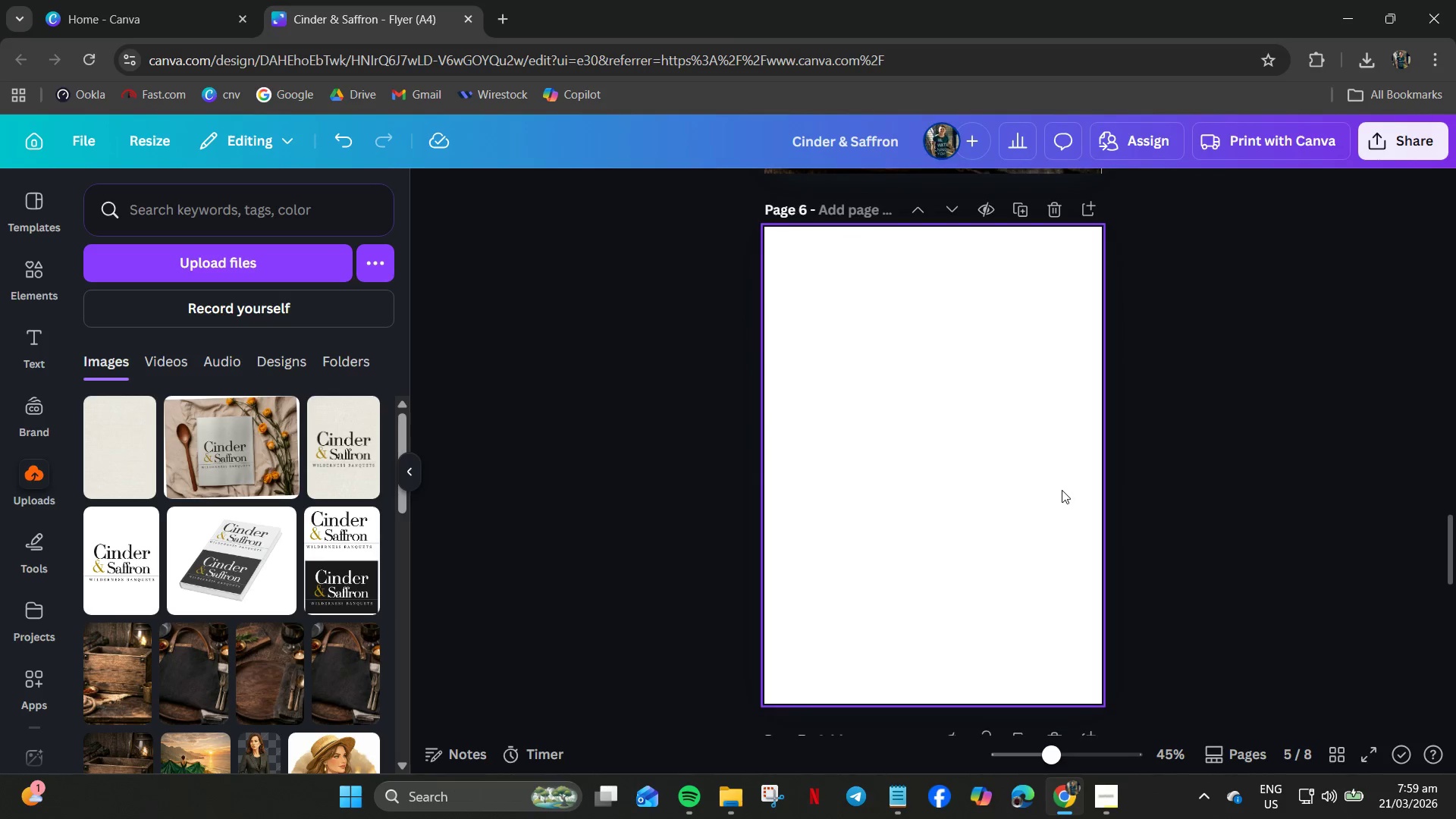 
scroll: coordinate [1068, 278], scroll_direction: up, amount: 1.0
 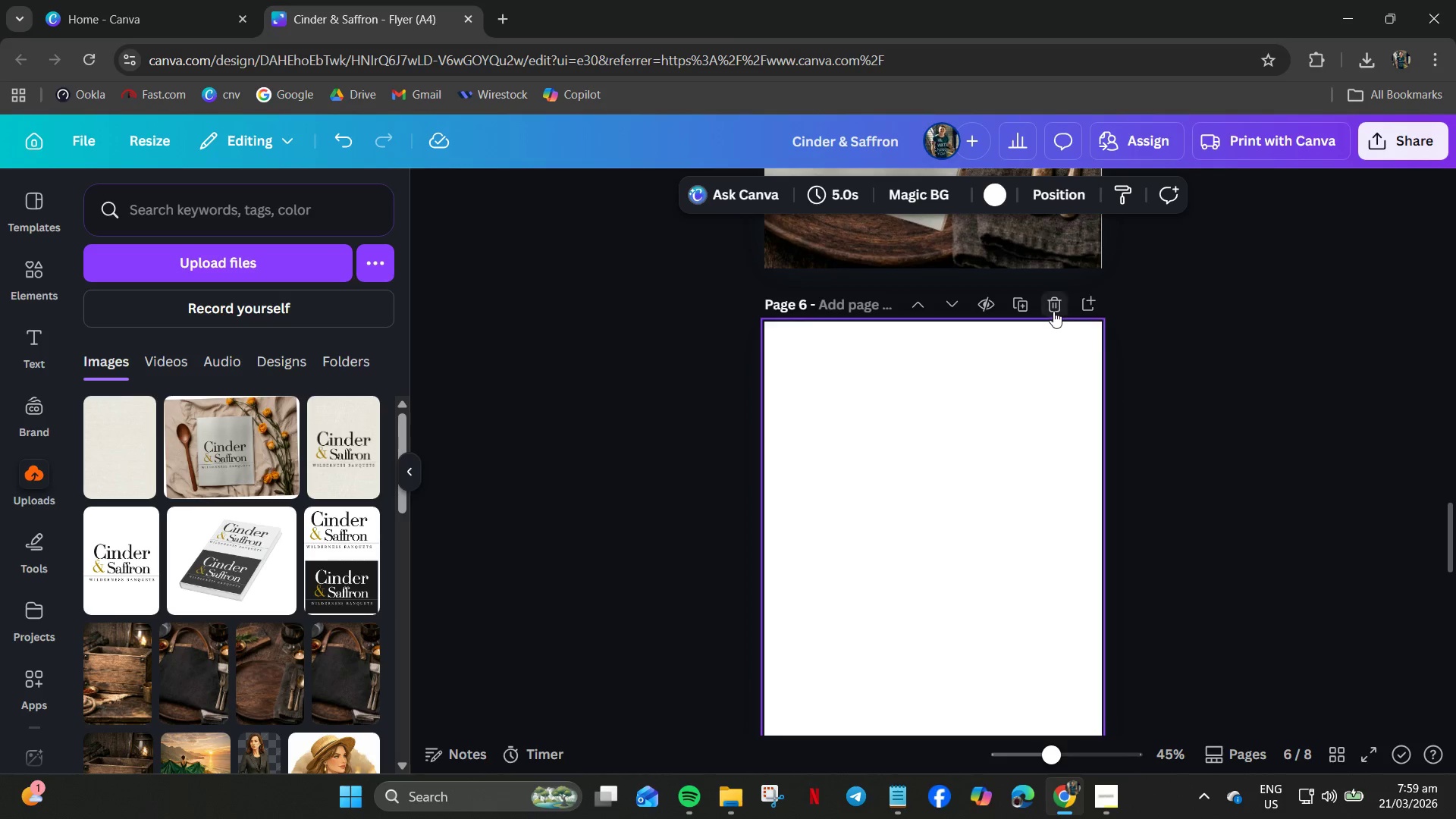 
left_click([1053, 310])
 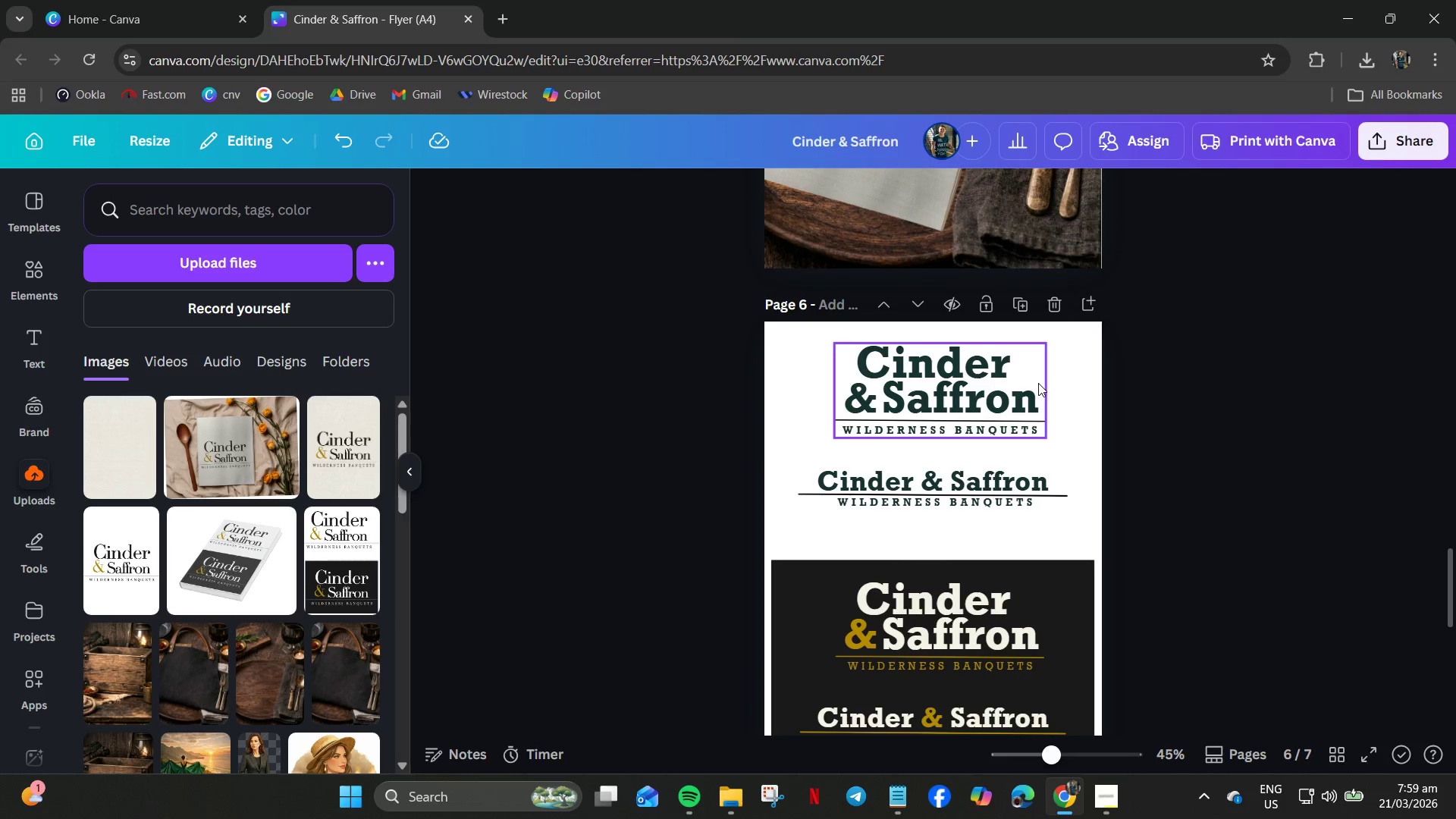 
scroll: coordinate [1046, 387], scroll_direction: down, amount: 5.0
 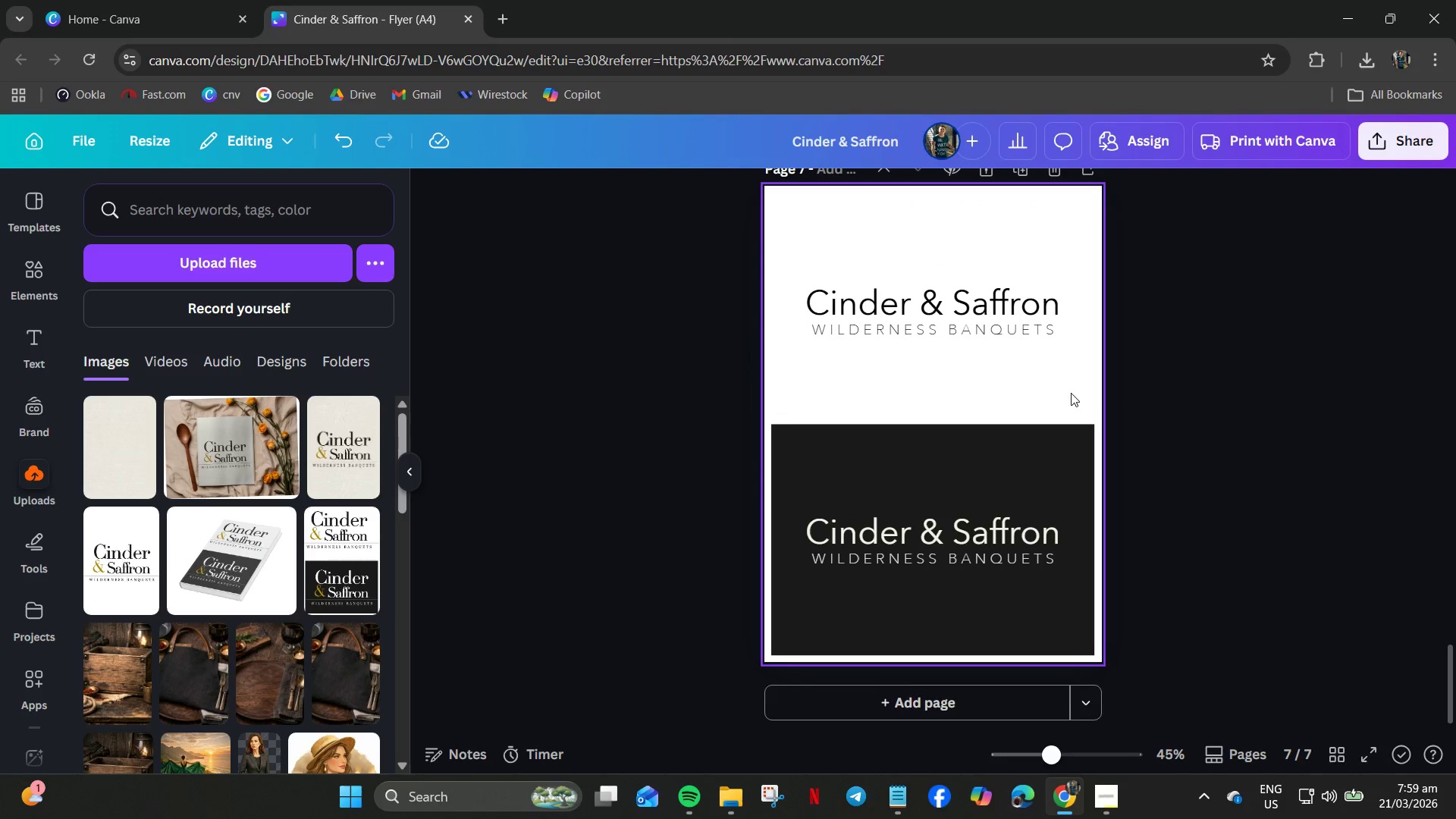 
scroll: coordinate [1082, 241], scroll_direction: up, amount: 6.0
 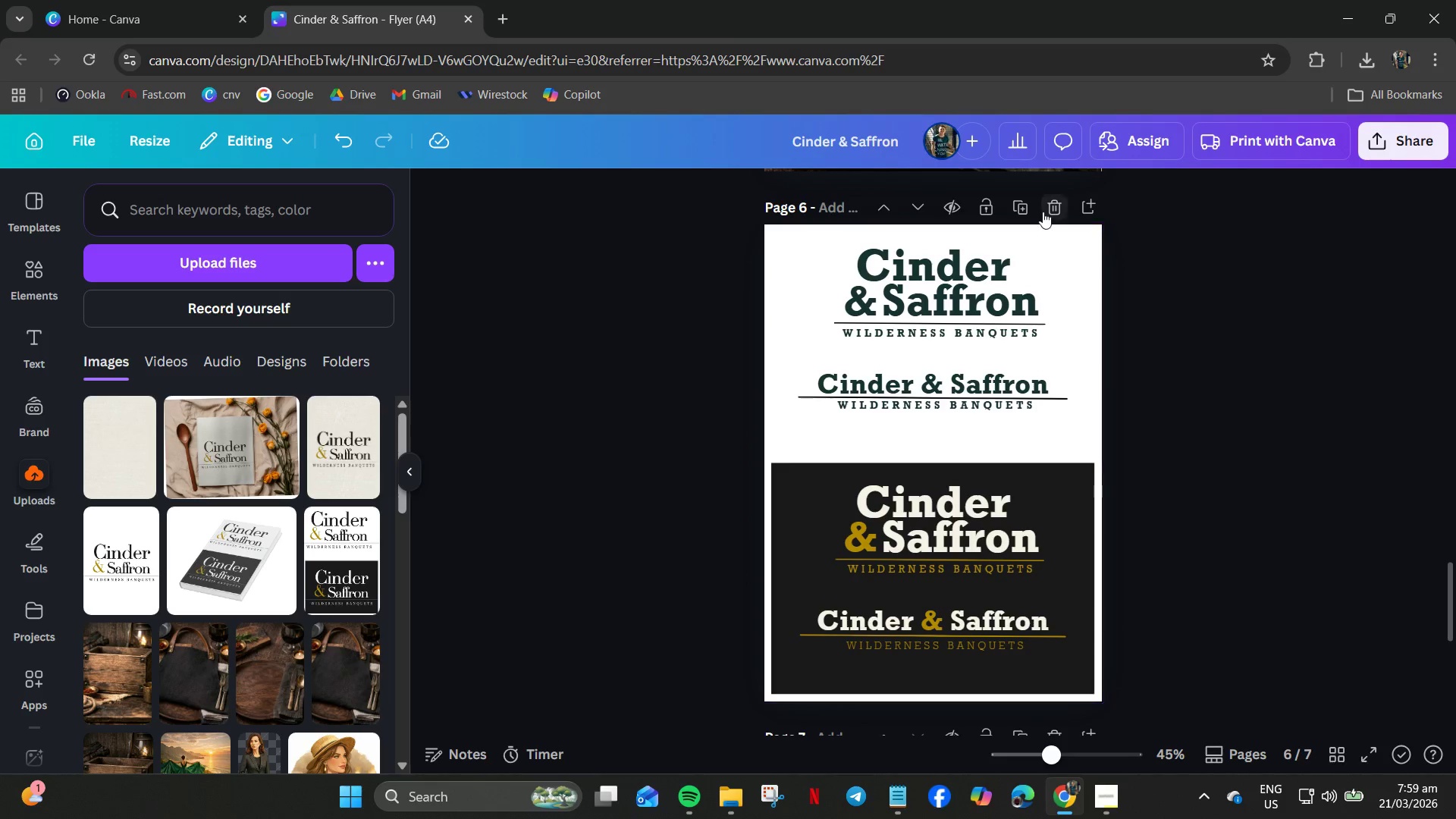 
left_click([1025, 209])
 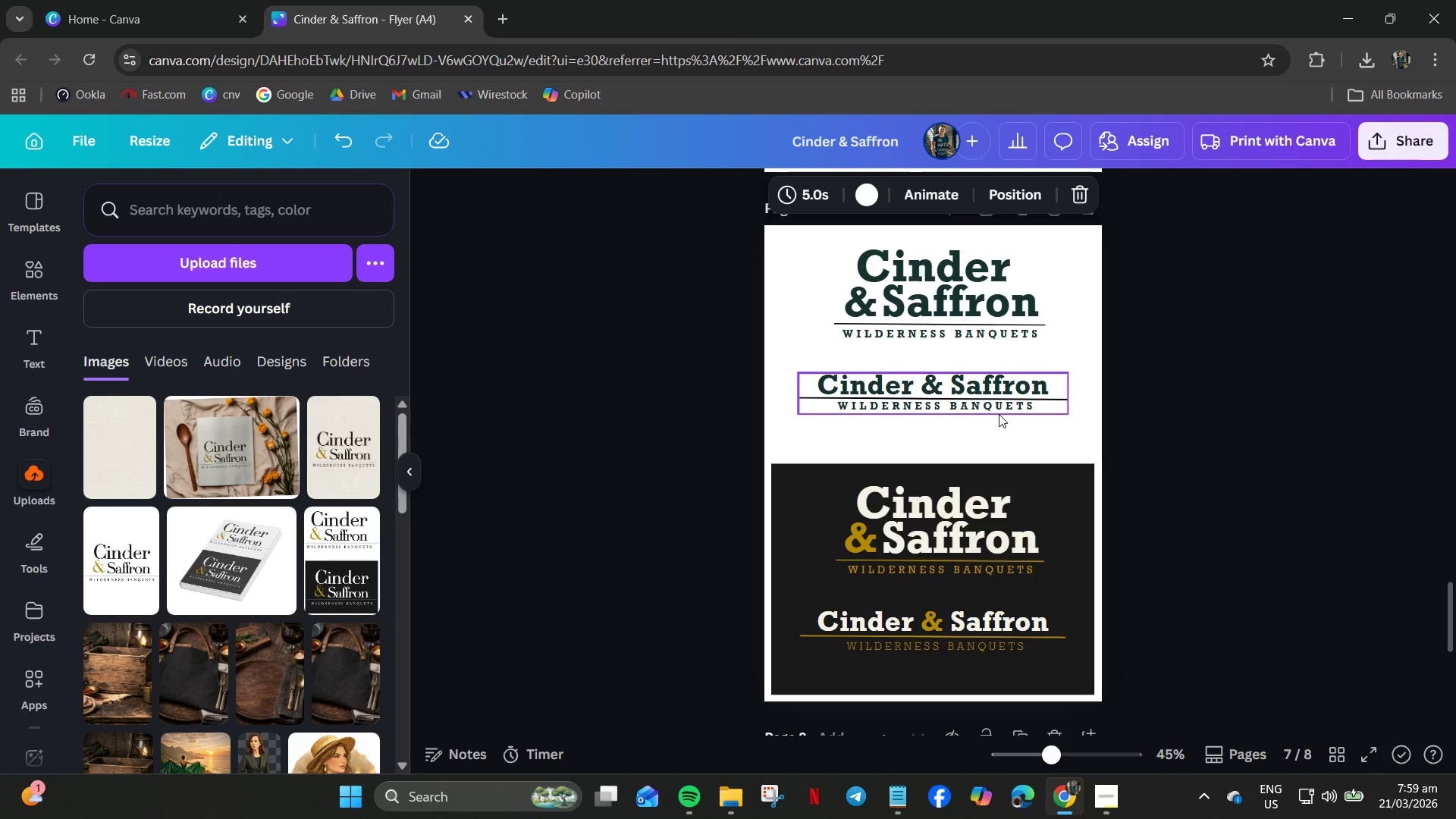 
wait(10.25)
 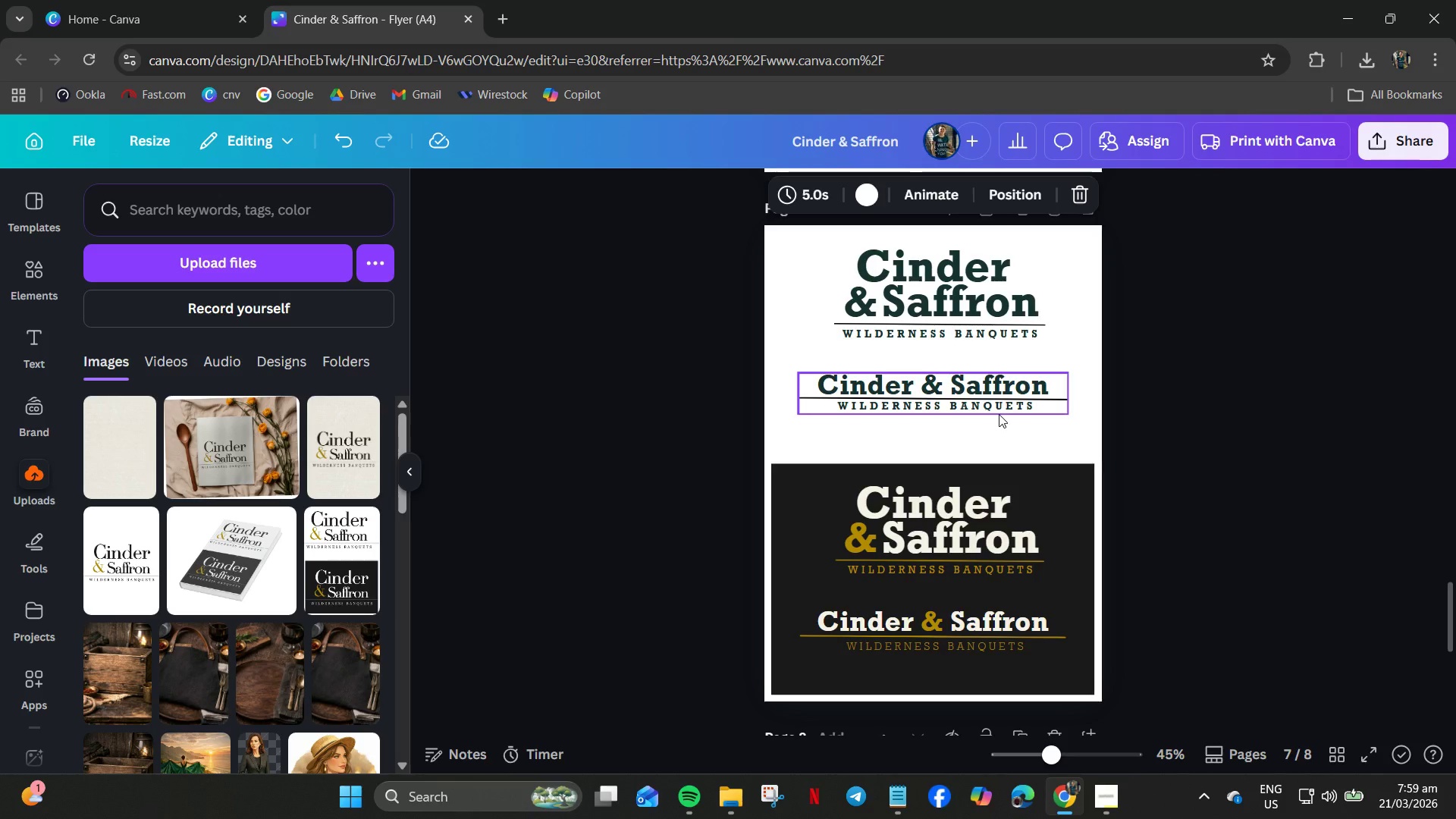 
scroll: coordinate [1000, 458], scroll_direction: up, amount: 3.0
 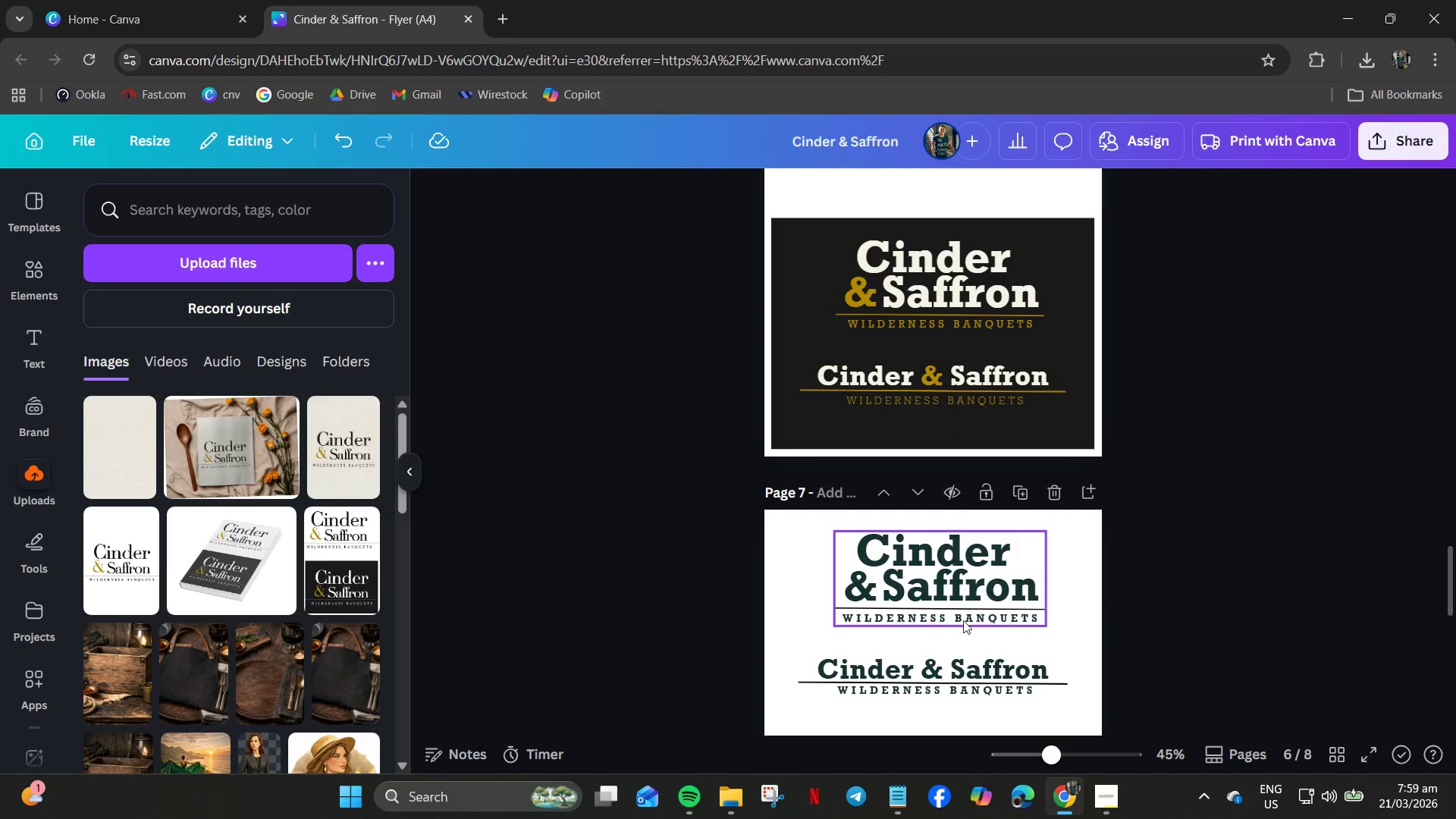 
scroll: coordinate [953, 647], scroll_direction: down, amount: 2.0
 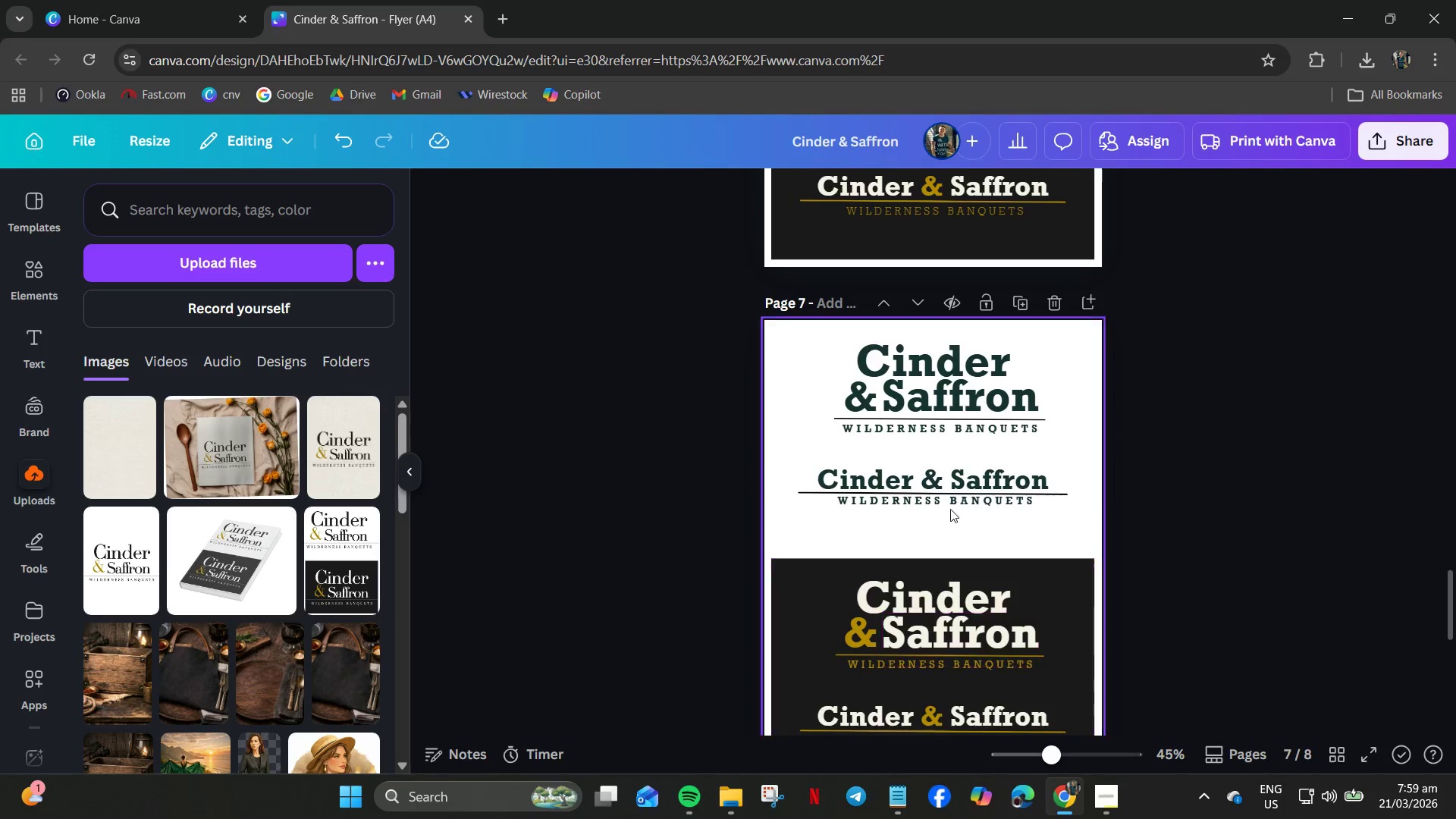 
left_click([950, 501])
 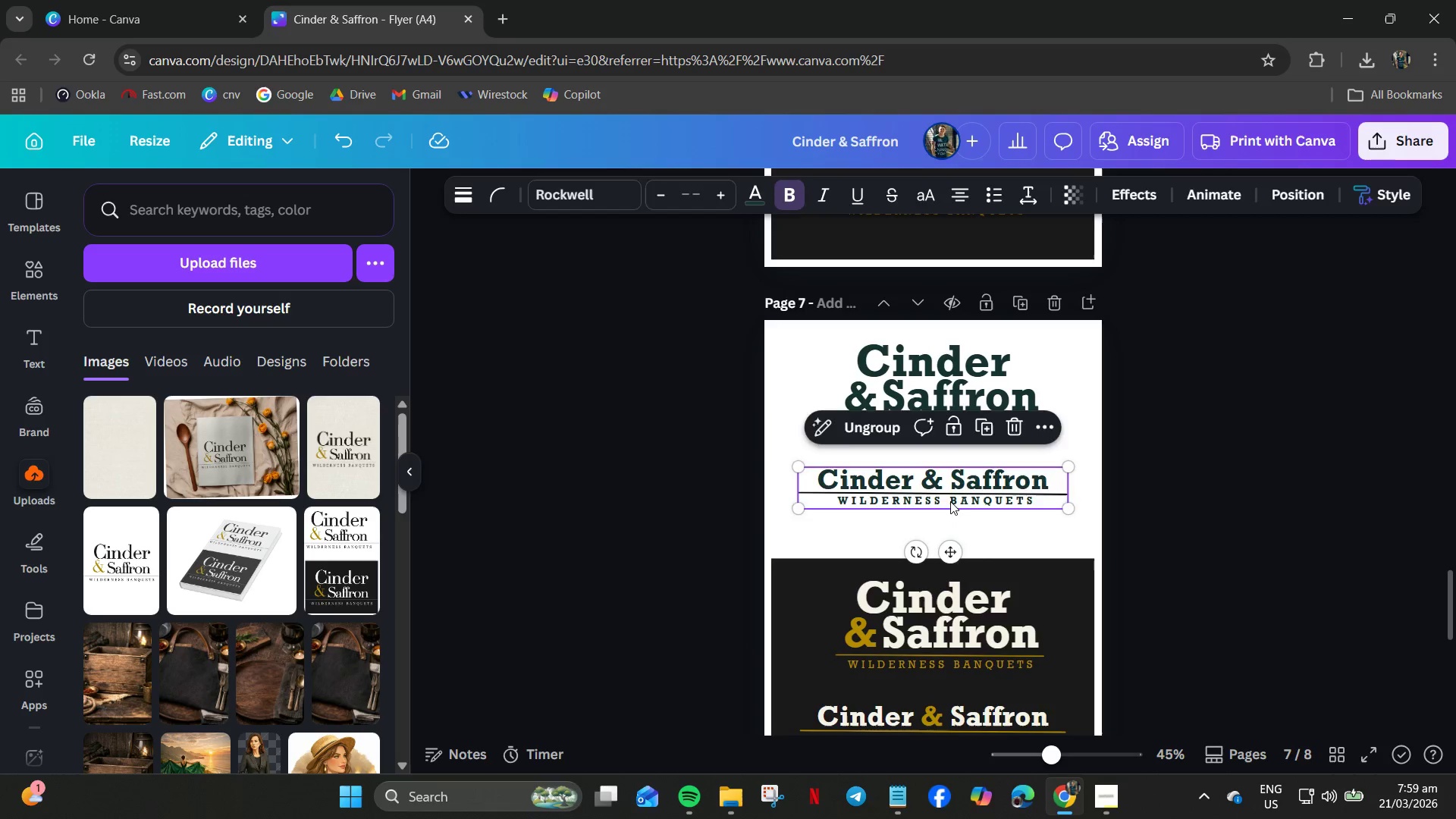 
key(Delete)
 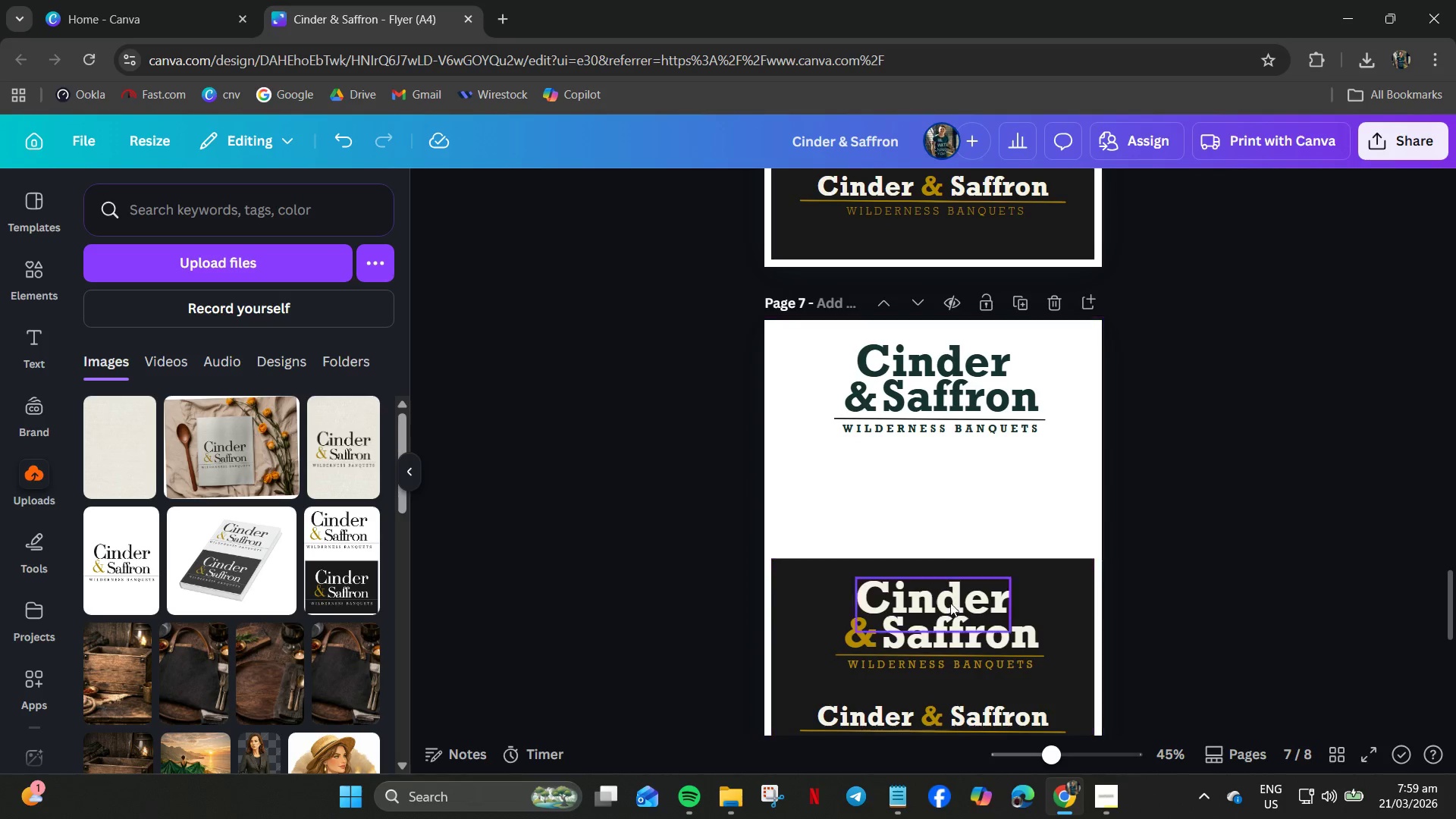 
left_click([950, 608])
 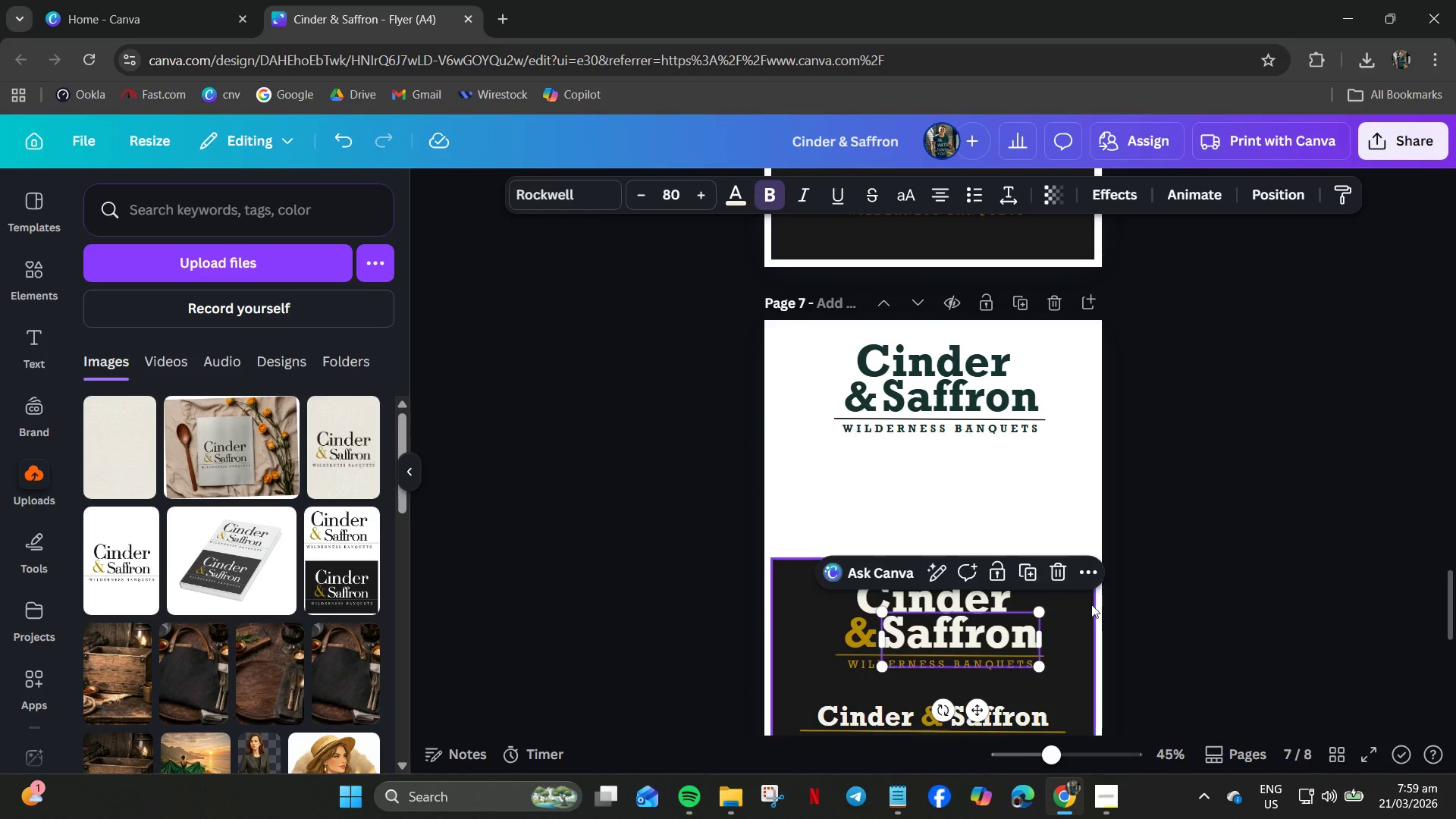 
left_click([1085, 617])
 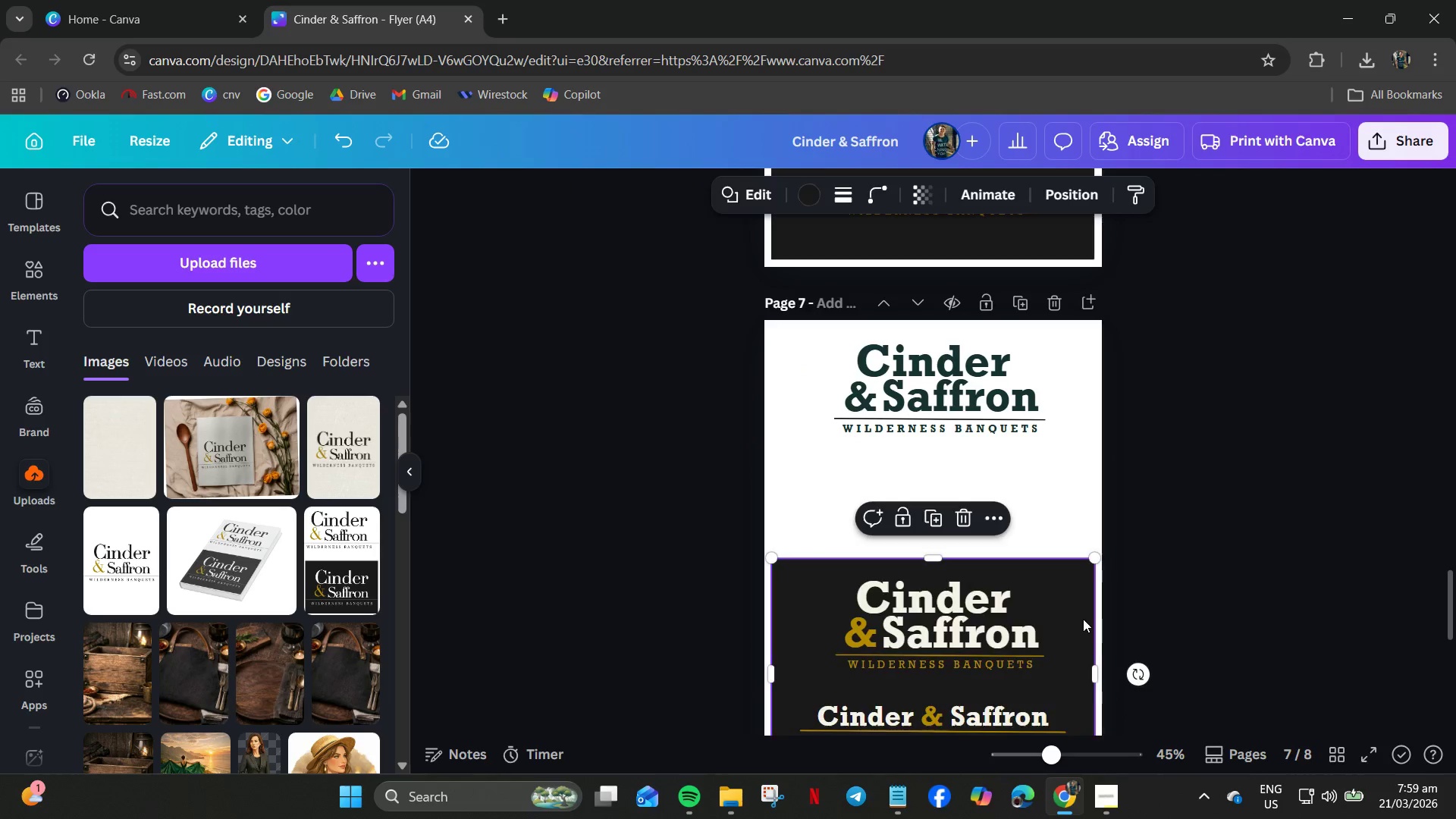 
key(Delete)
 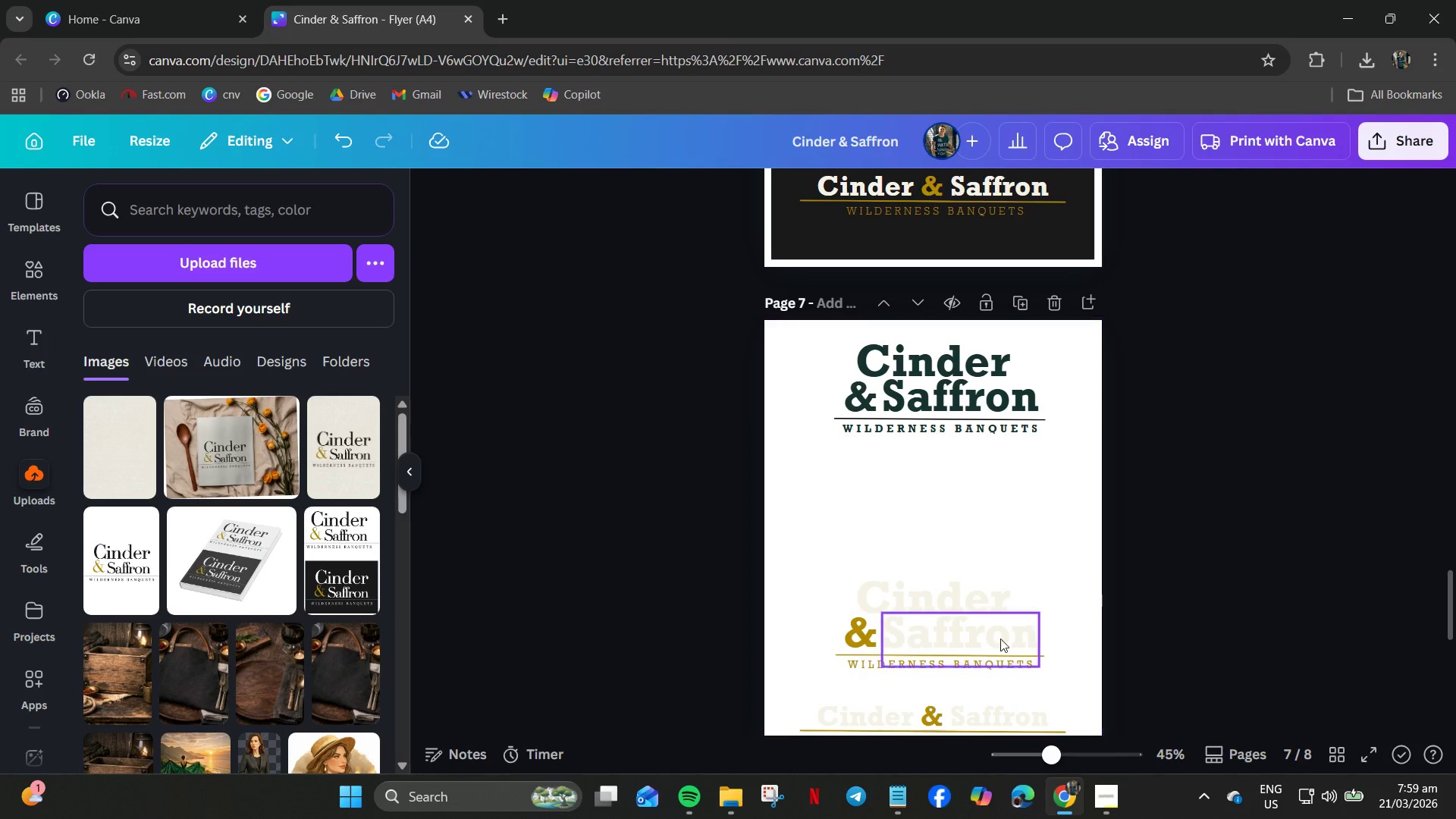 
left_click([996, 642])
 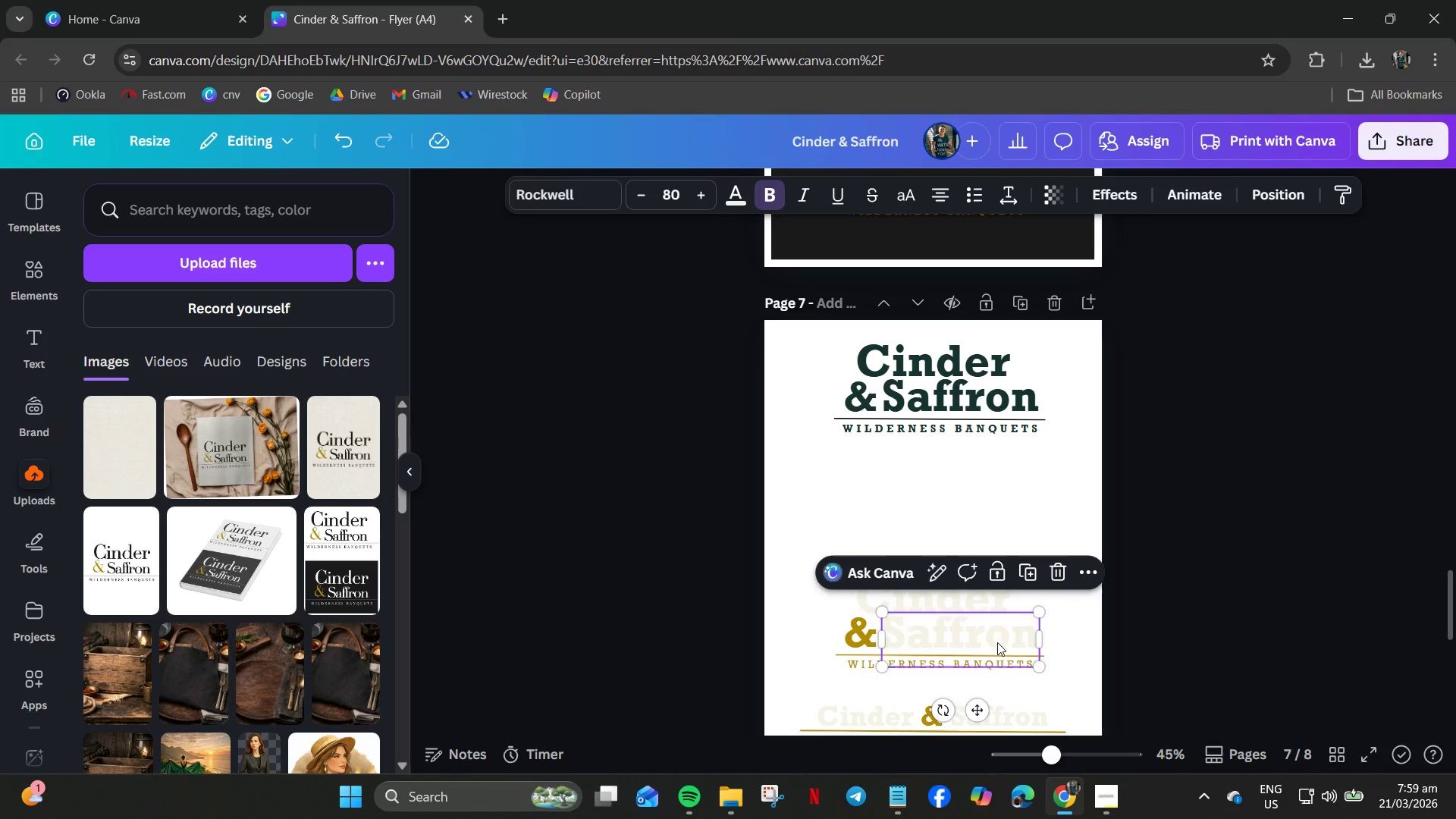 
key(Delete)
 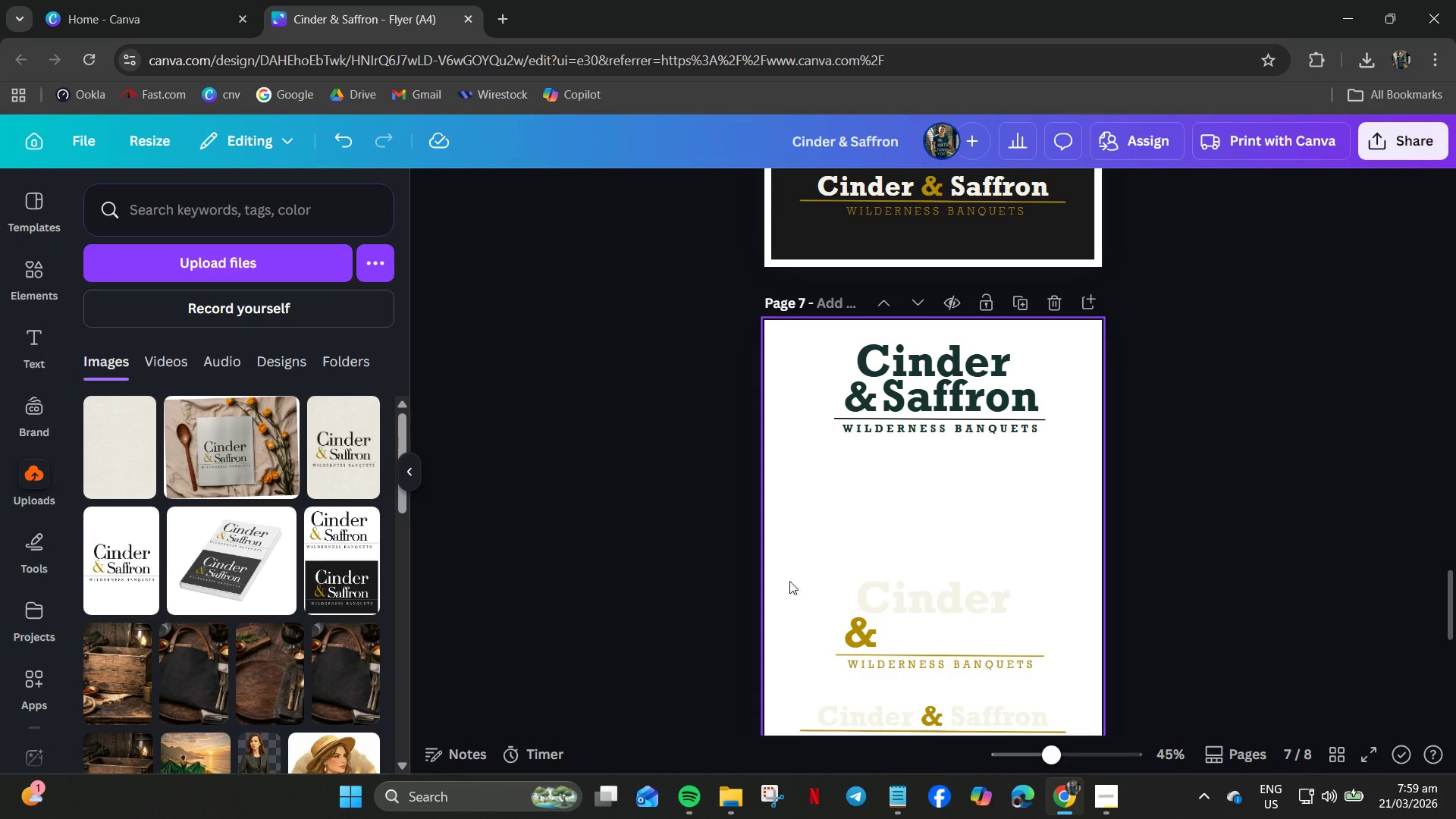 
left_click_drag(start_coordinate=[770, 574], to_coordinate=[995, 783])
 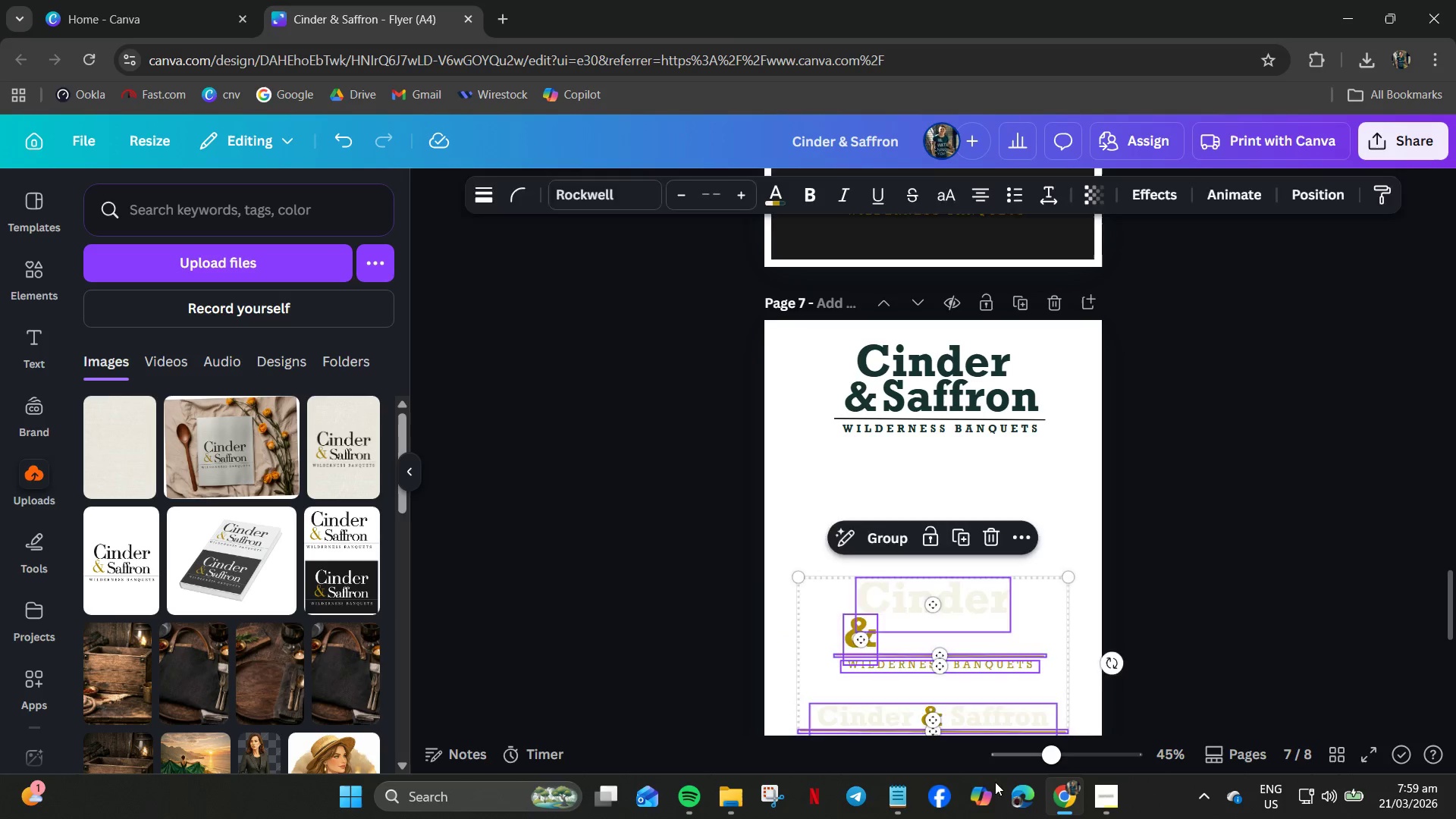 
key(Delete)
 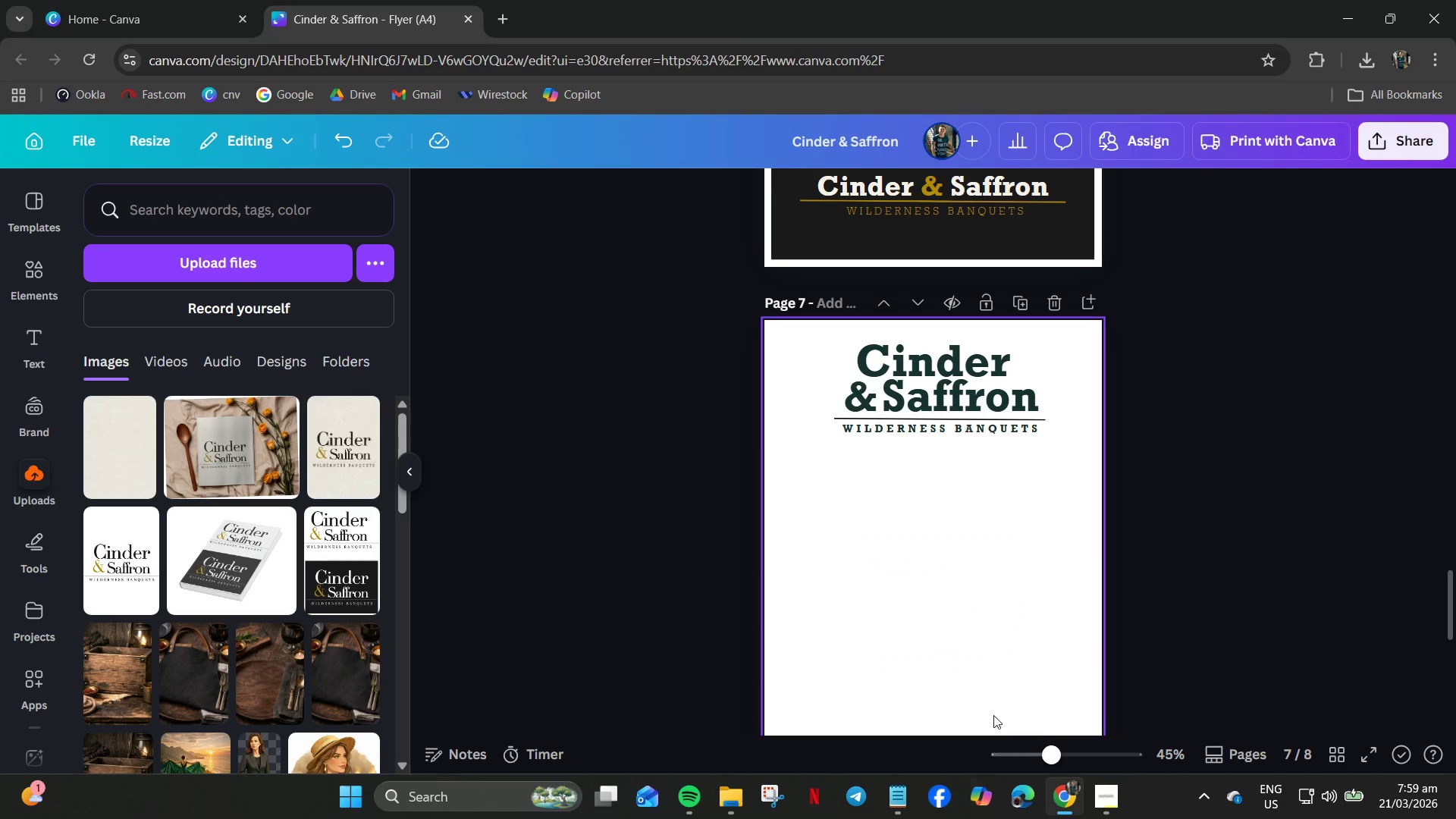 
scroll: coordinate [993, 711], scroll_direction: down, amount: 3.0
 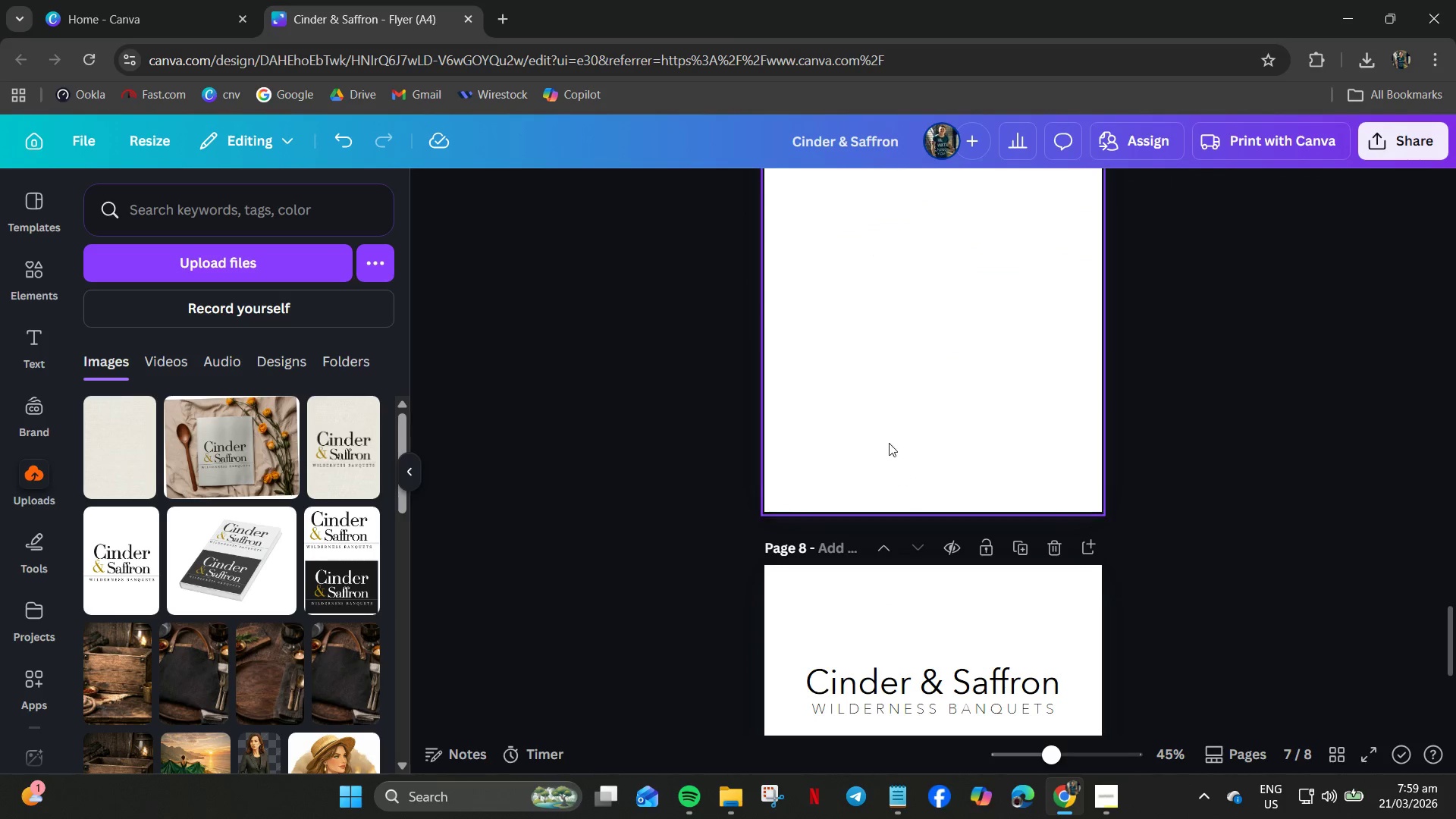 
left_click_drag(start_coordinate=[880, 409], to_coordinate=[1072, 488])
 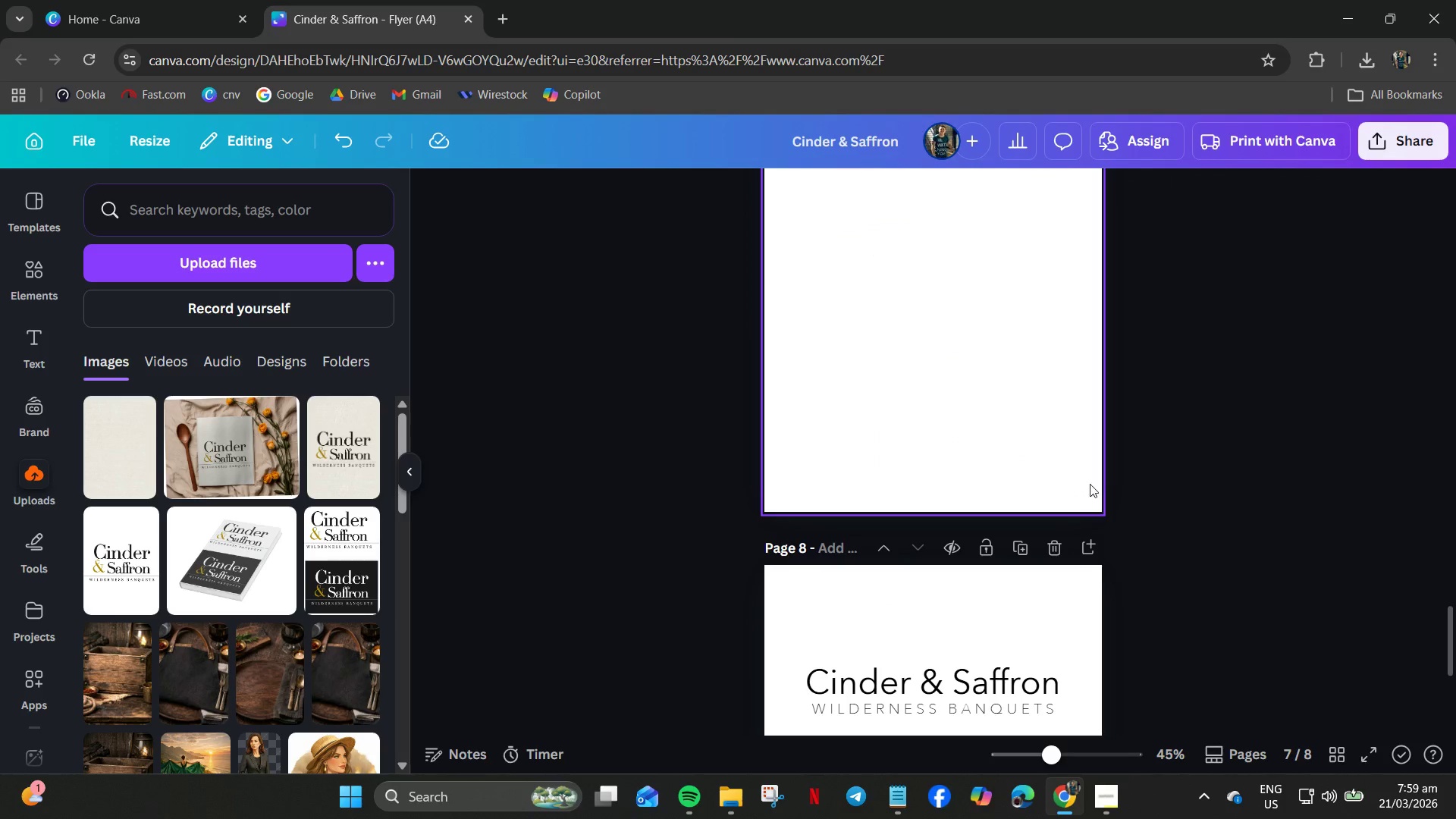 
key(Delete)
 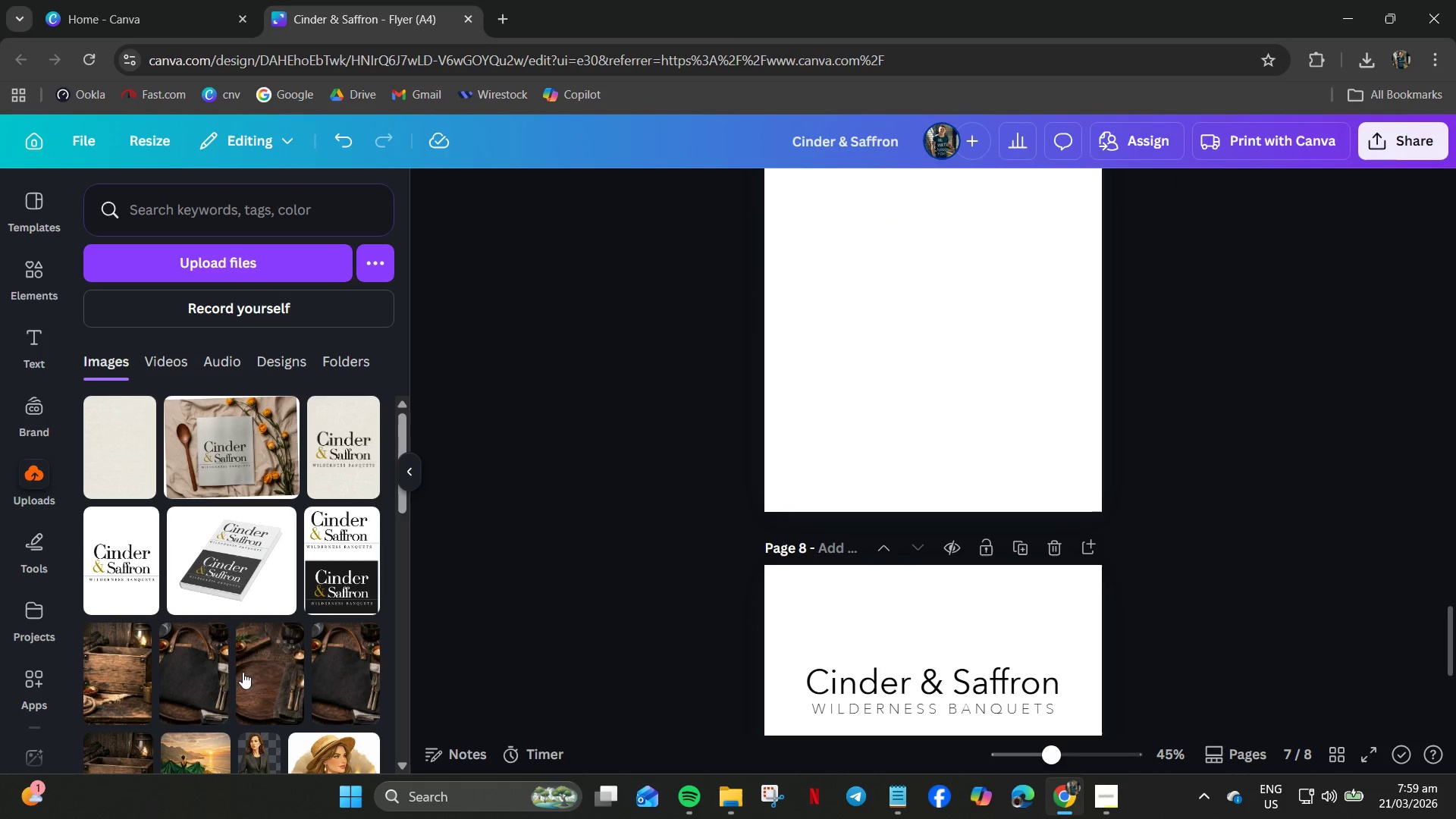 
left_click([193, 683])
 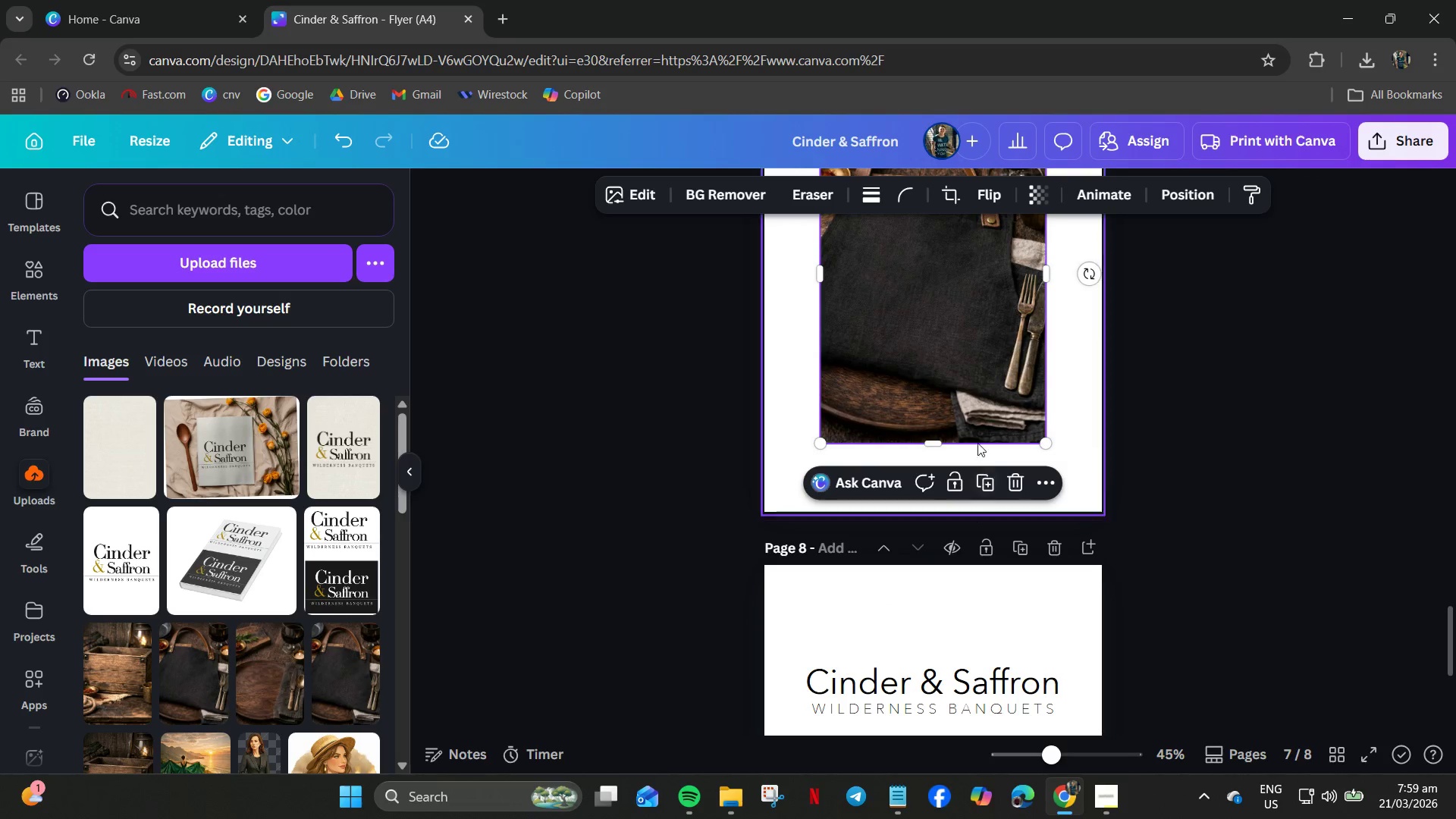 
scroll: coordinate [958, 411], scroll_direction: up, amount: 2.0
 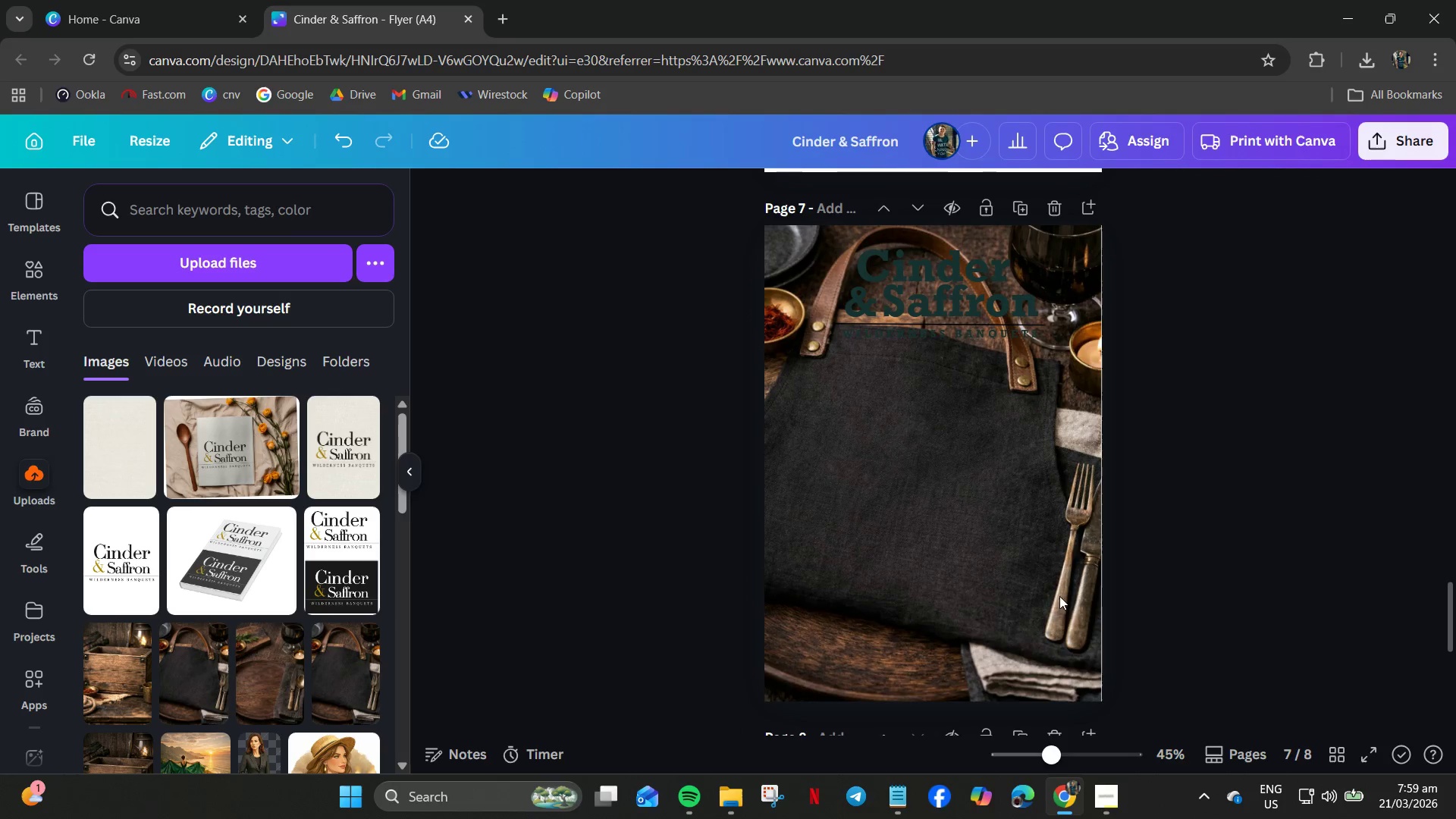 
left_click_drag(start_coordinate=[957, 308], to_coordinate=[927, 466])
 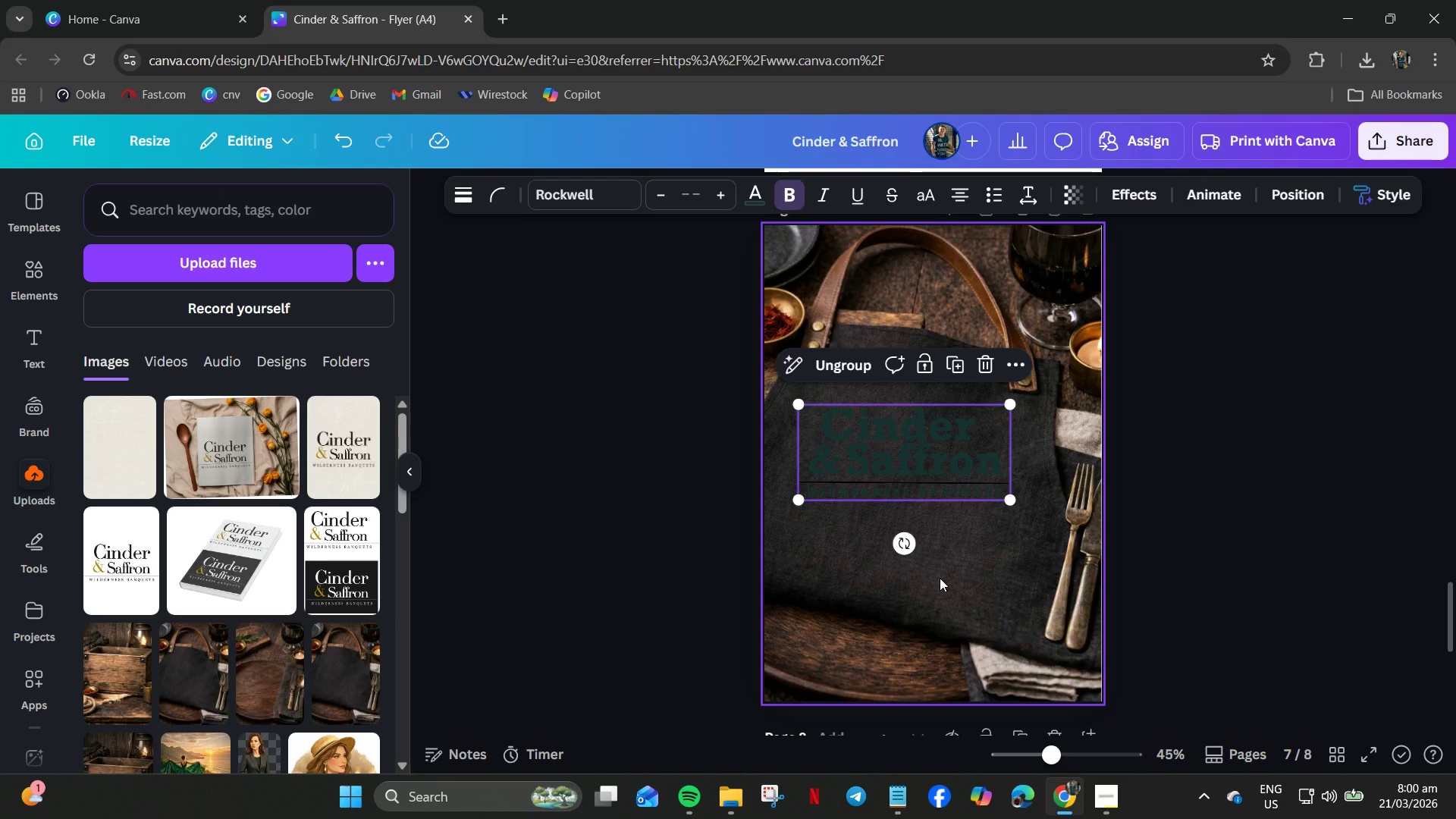 
key(Delete)
 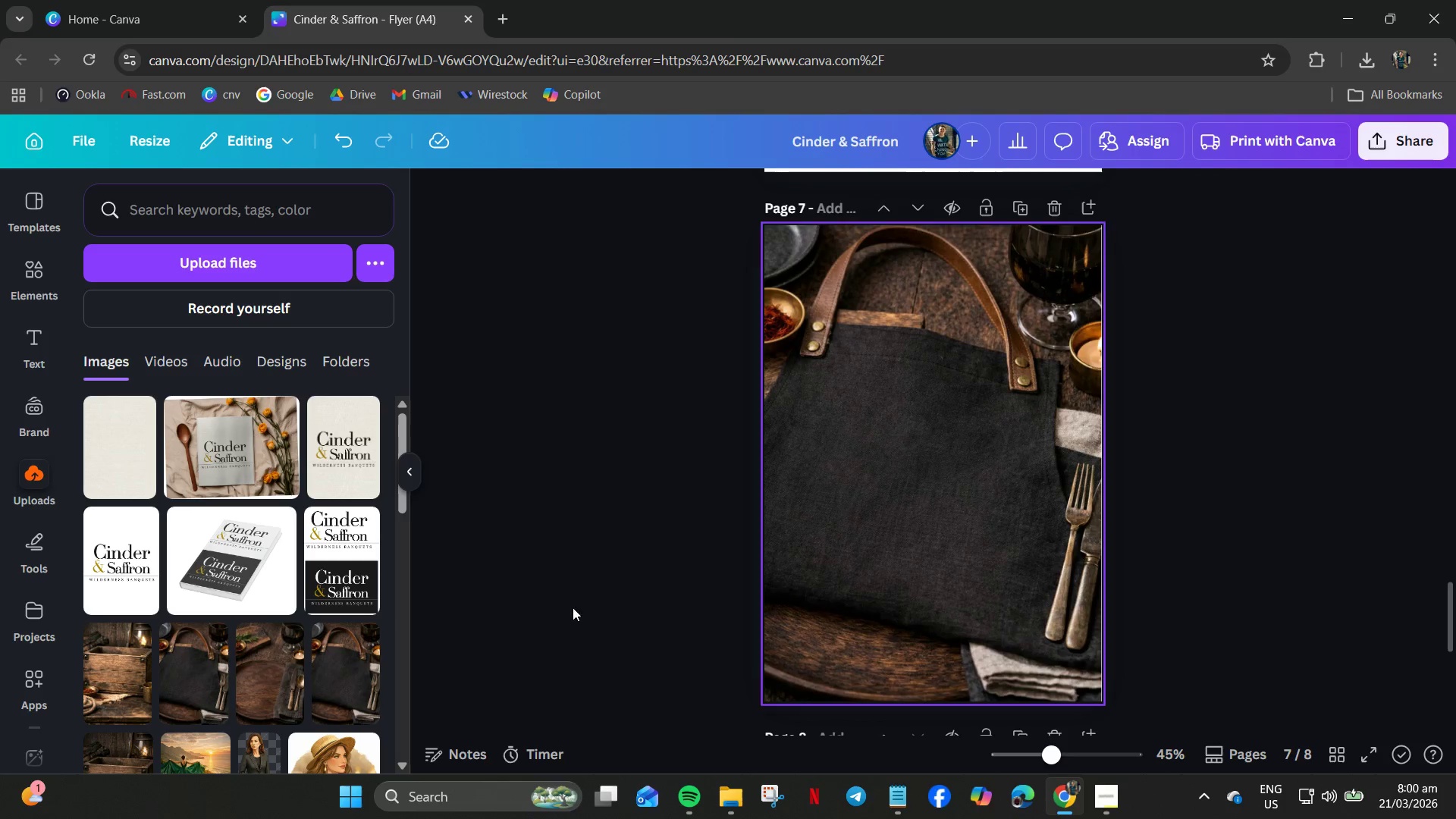 
key(Control+Z)
 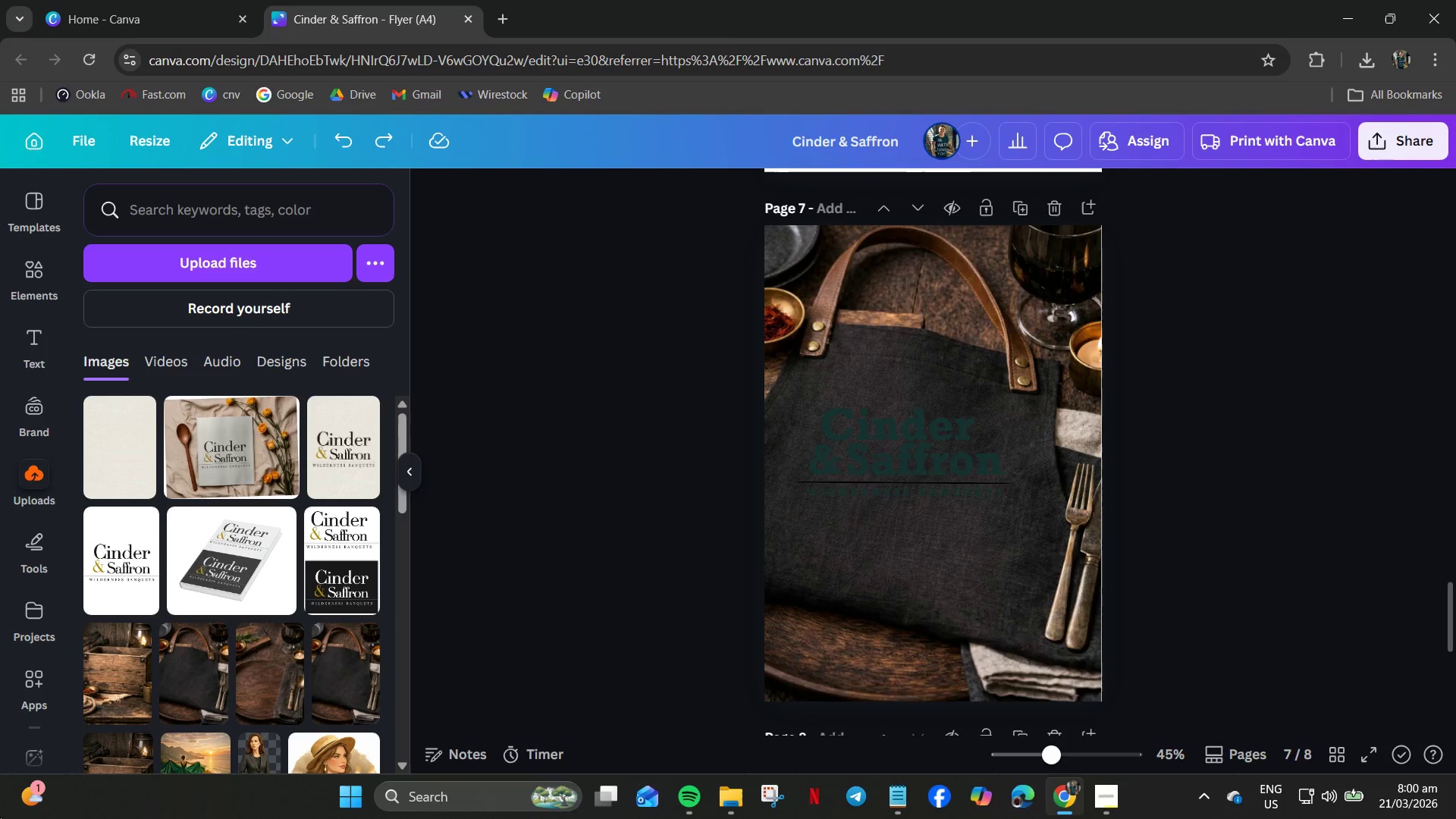 
key(Control+Z)
 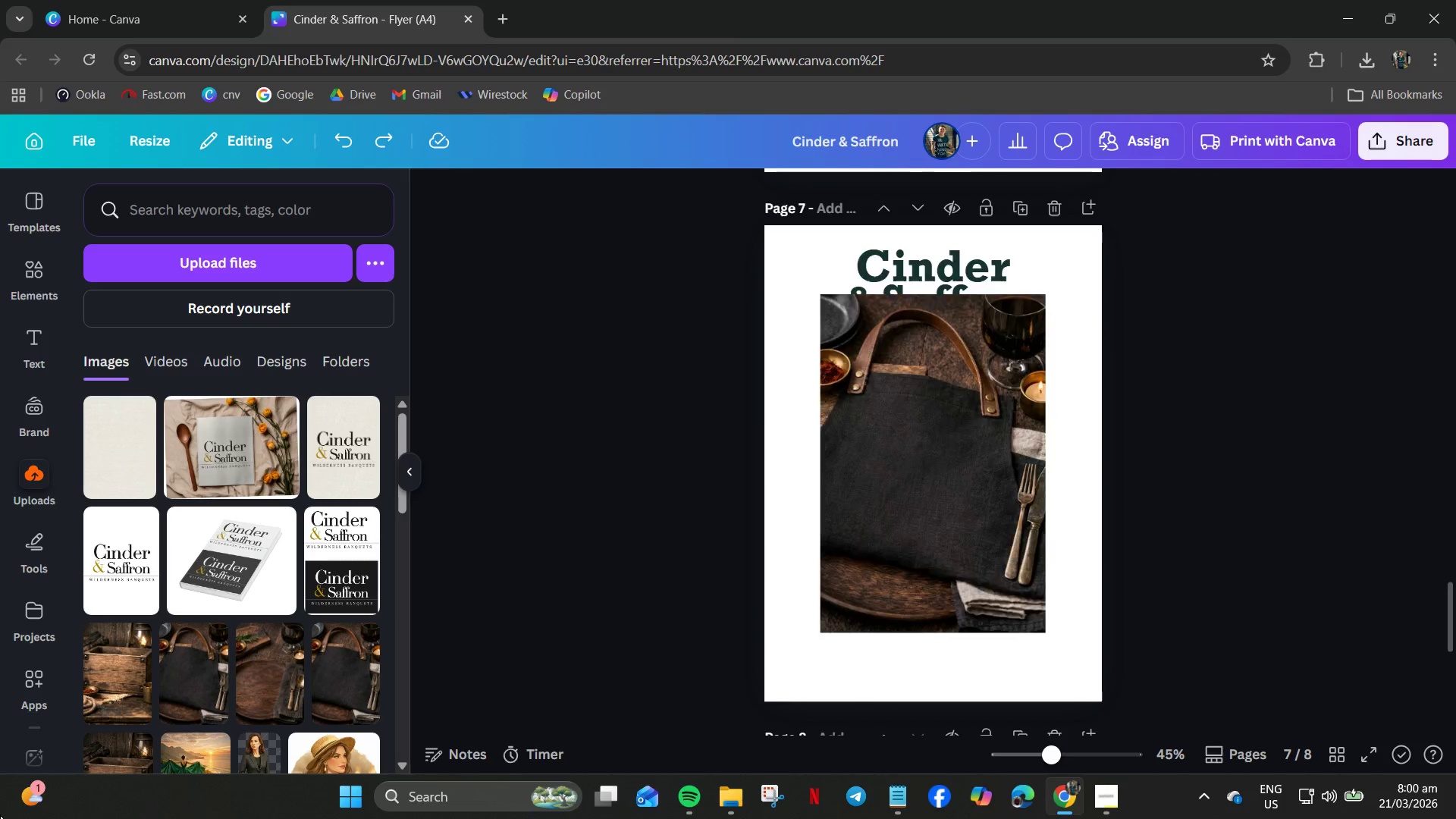 
key(Control+Z)
 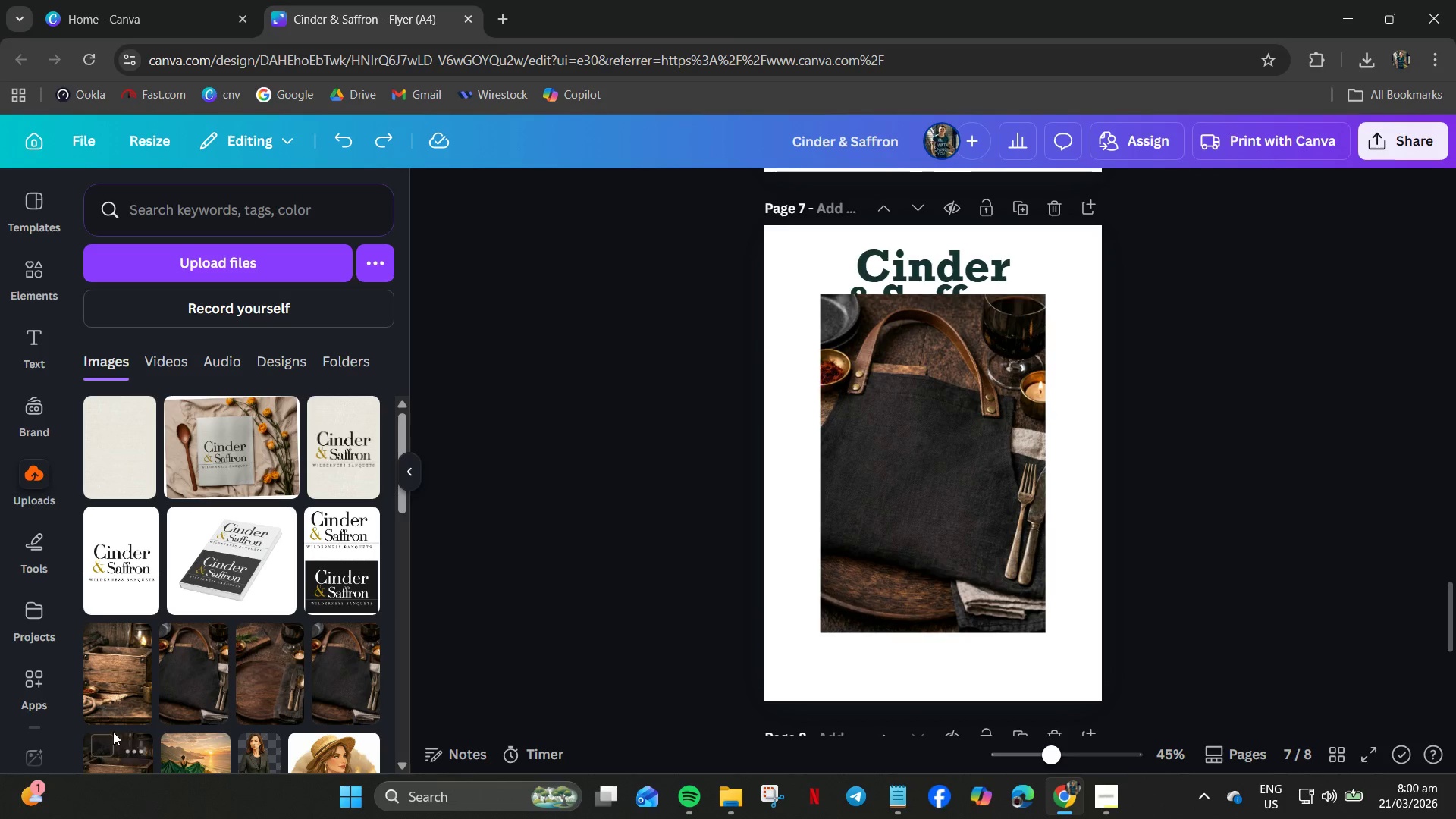 
key(Control+Z)
 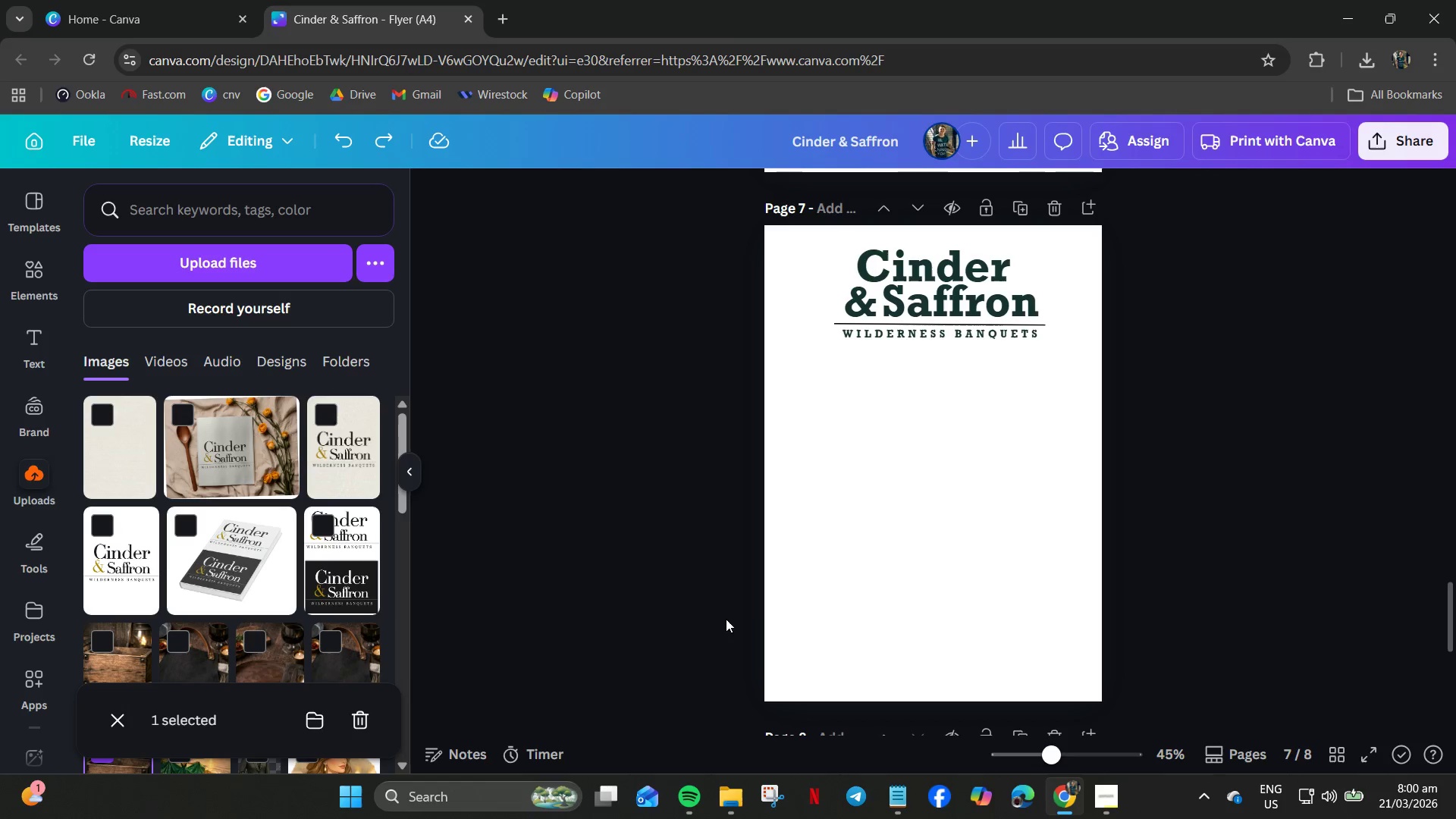 
scroll: coordinate [270, 586], scroll_direction: down, amount: 3.0
 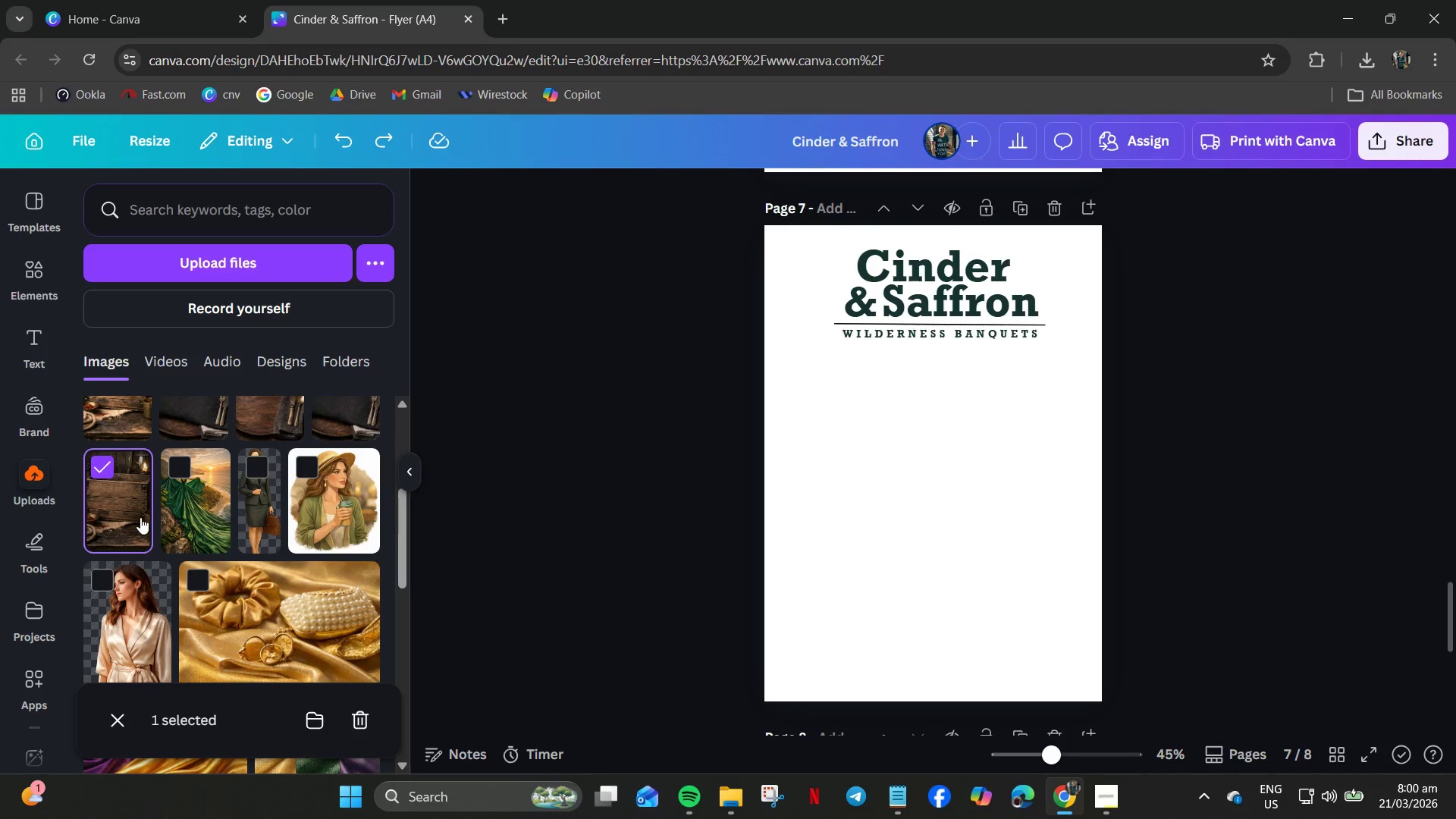 
left_click([133, 516])
 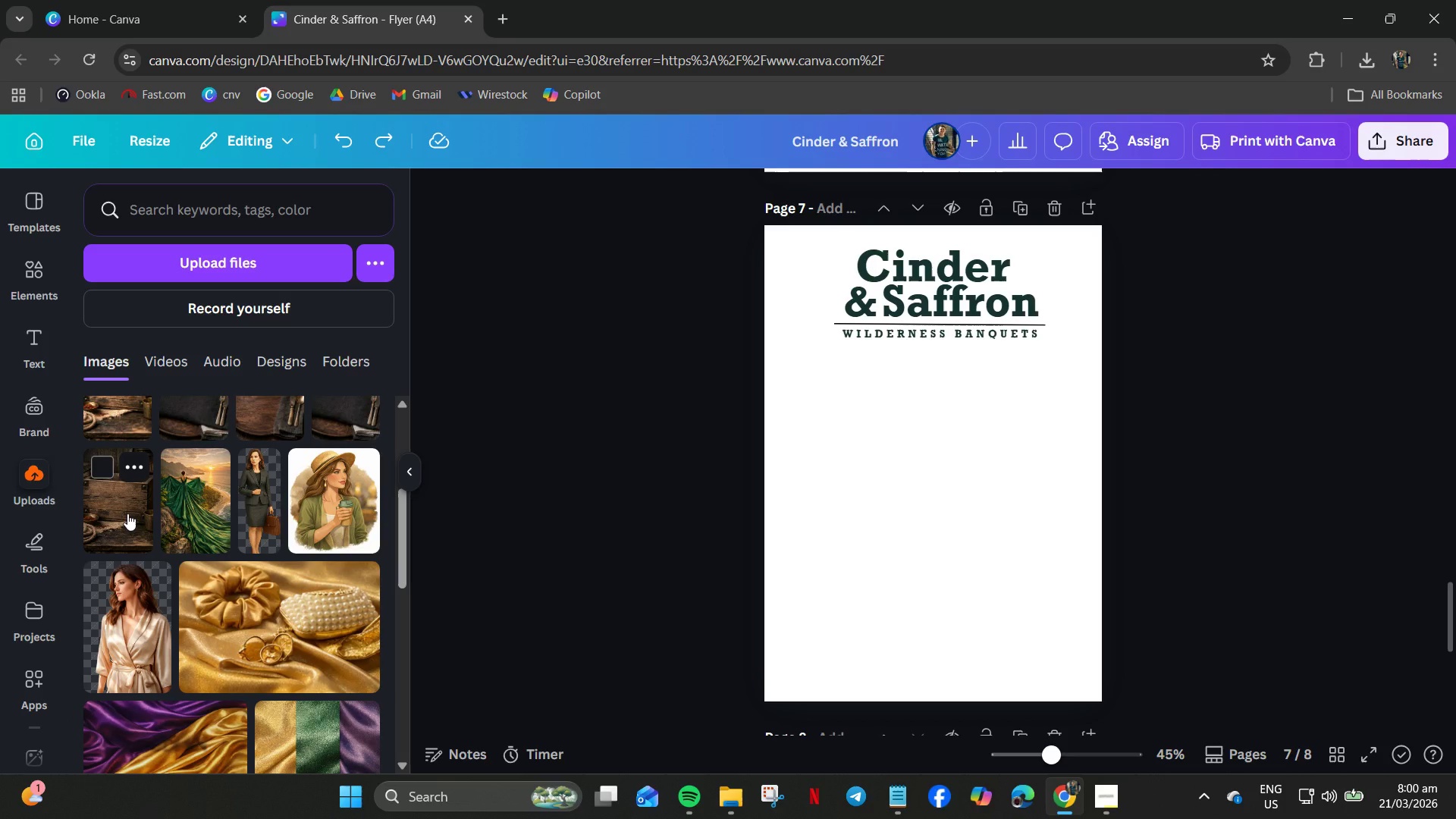 
left_click([127, 513])
 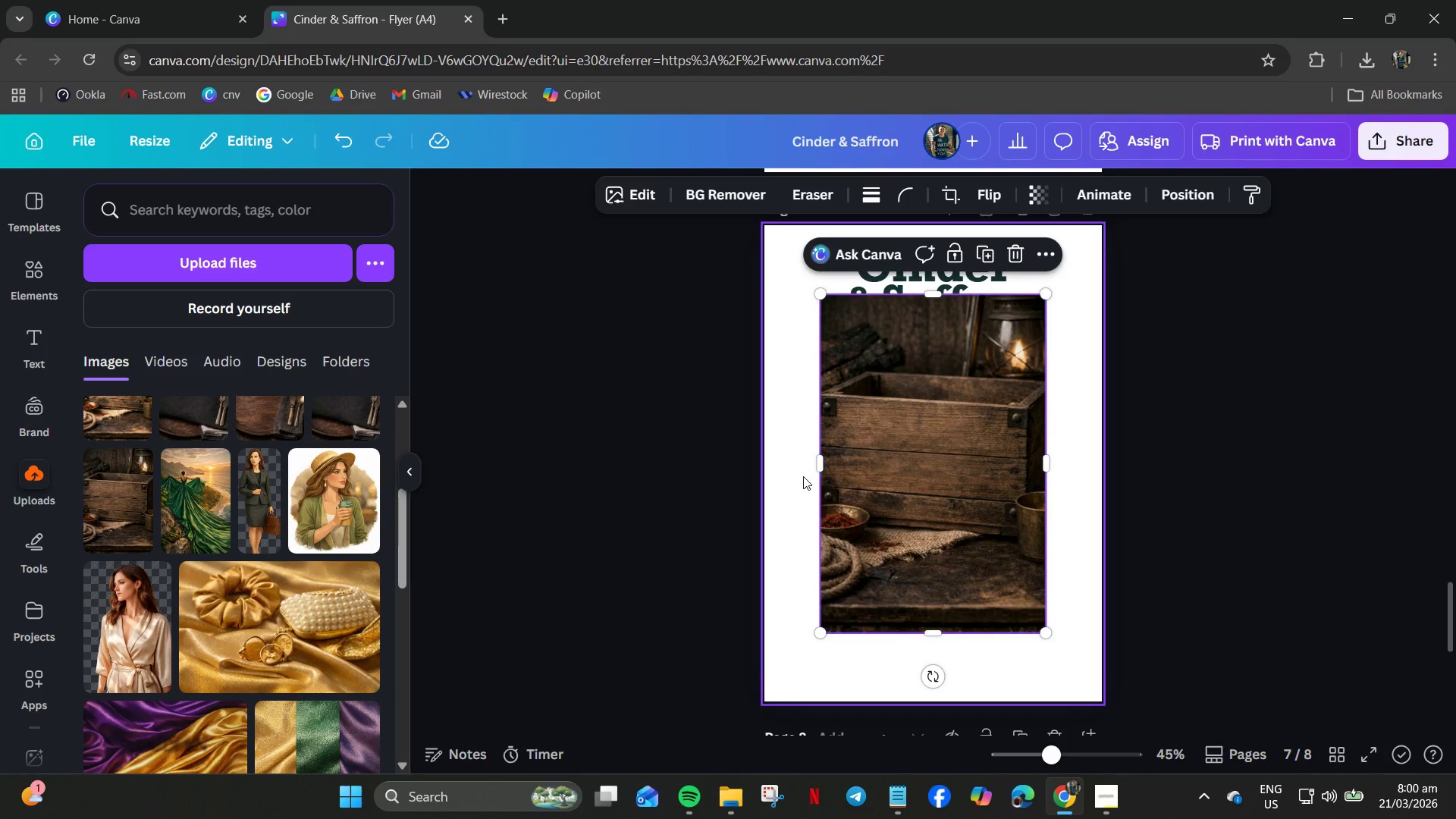 
right_click([929, 494])
 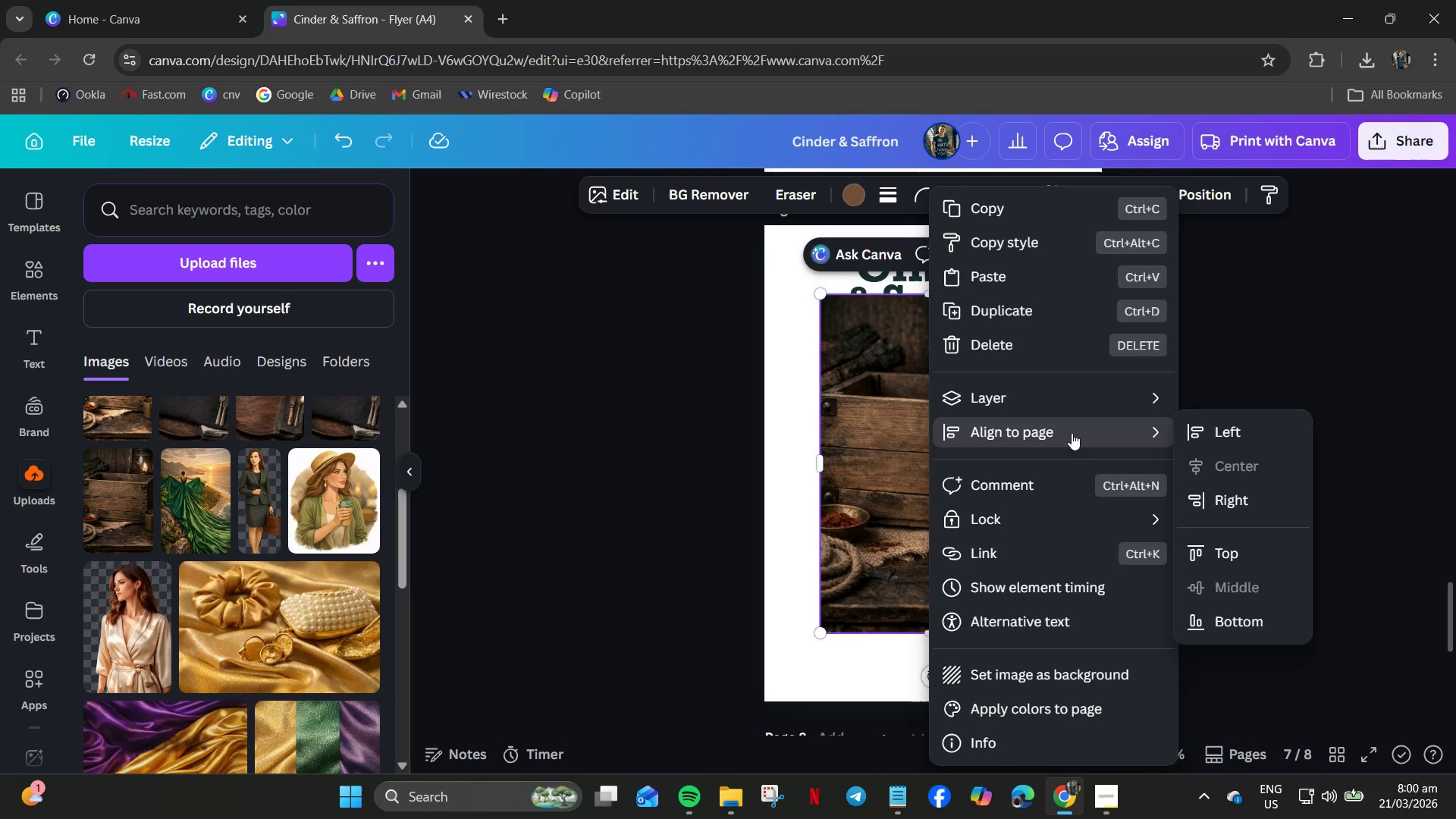 
left_click([1078, 669])
 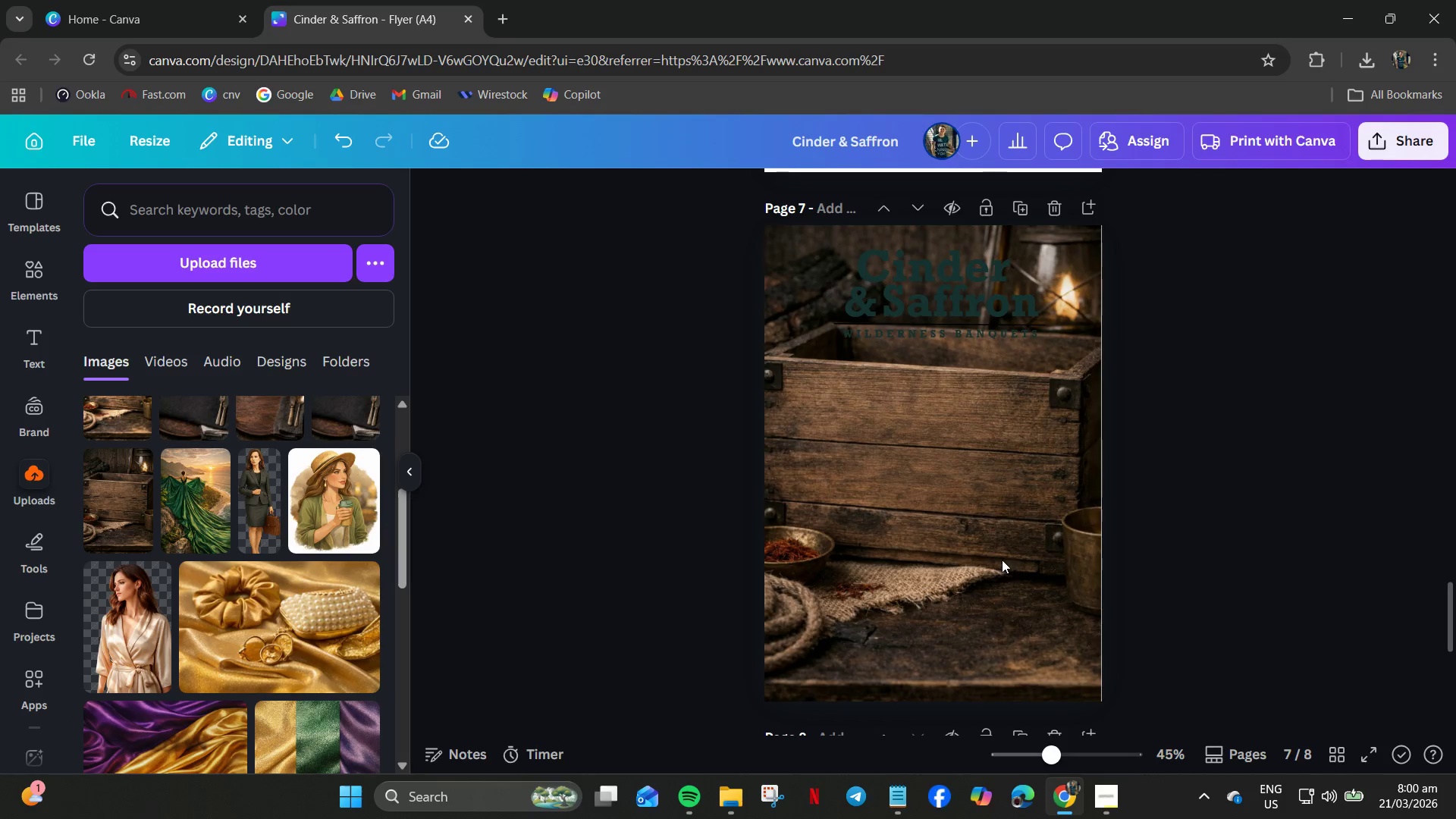 
scroll: coordinate [982, 561], scroll_direction: up, amount: 2.0
 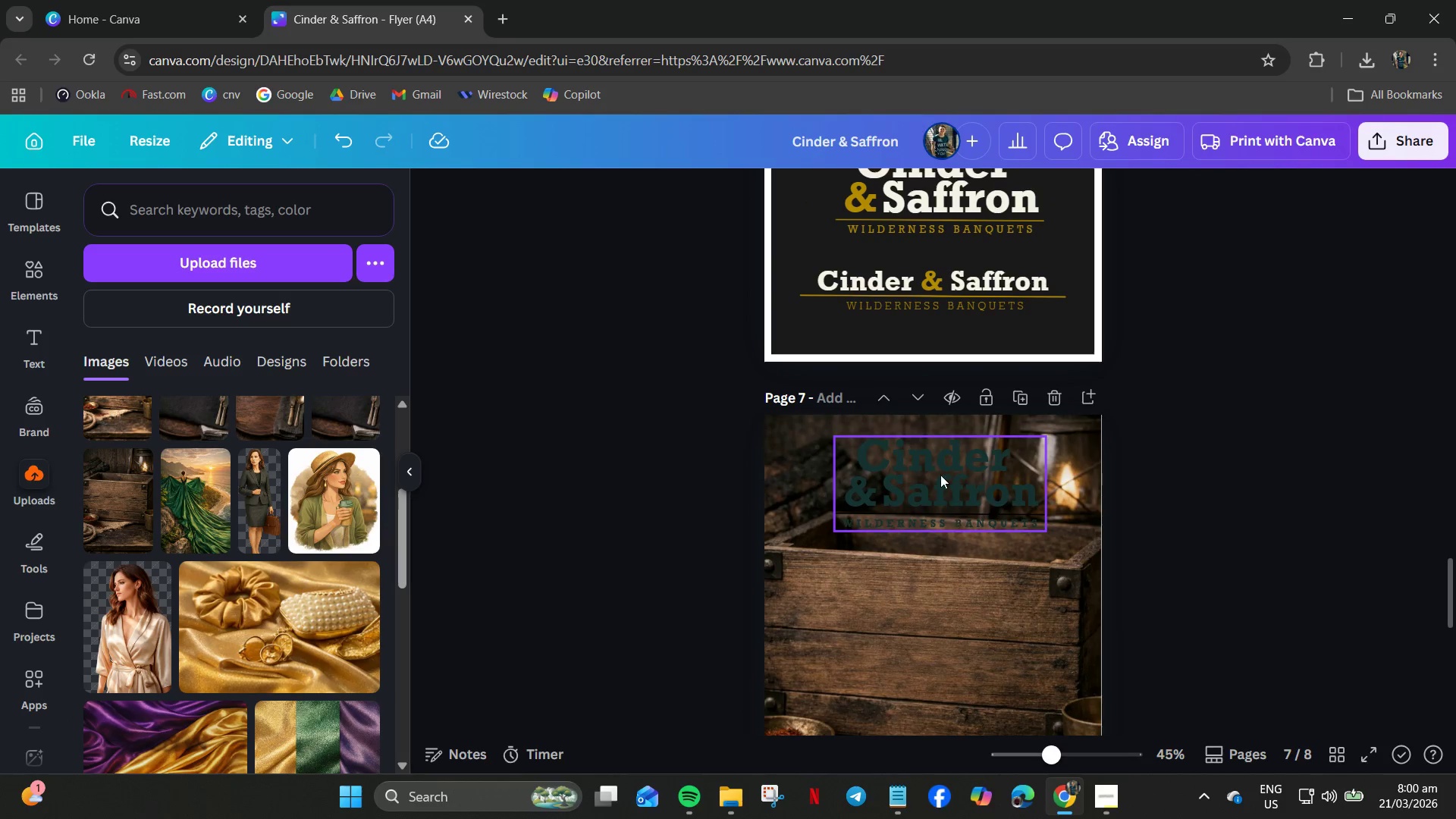 
left_click_drag(start_coordinate=[940, 474], to_coordinate=[909, 627])
 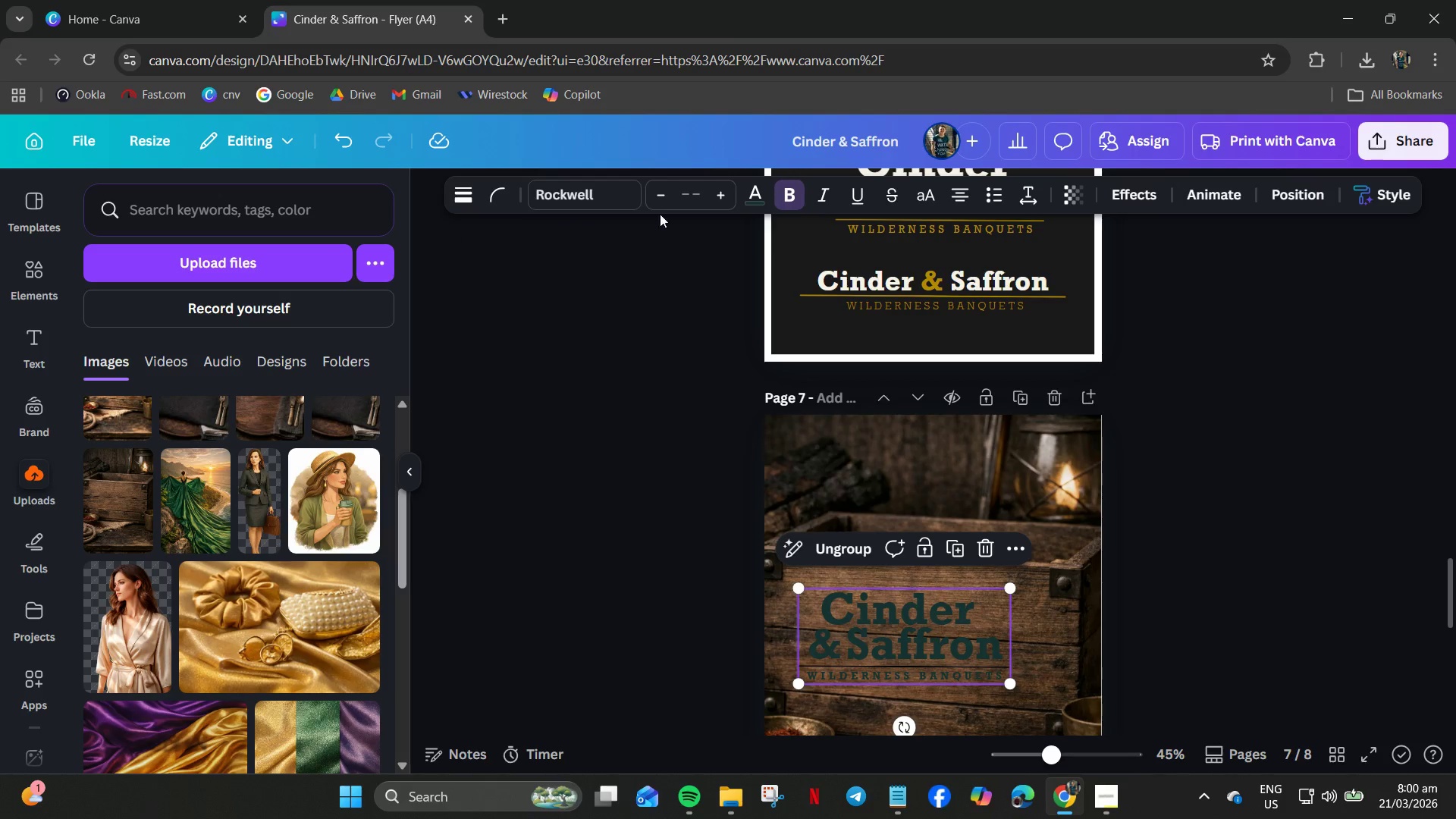 
left_click([755, 196])
 